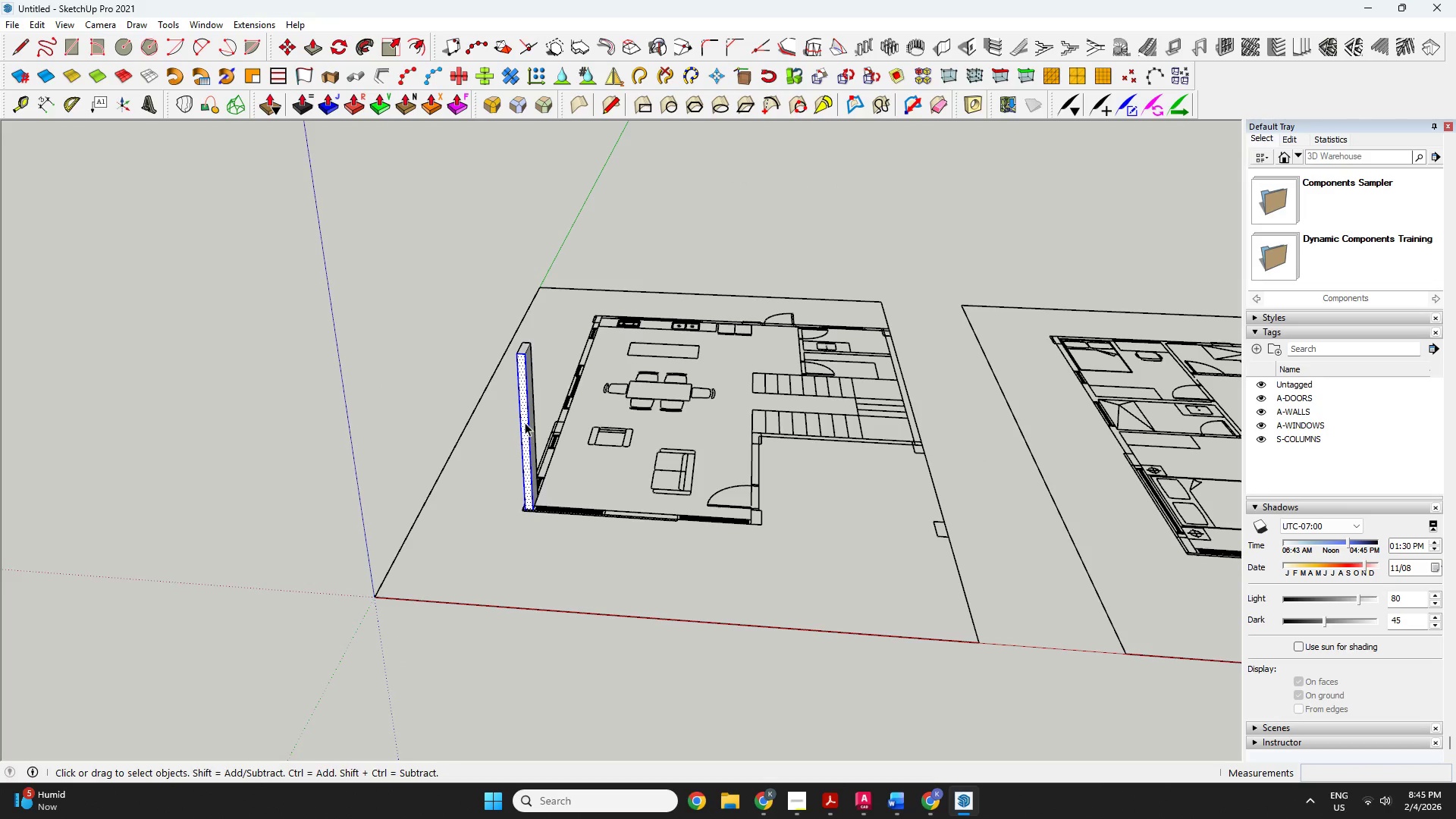 
triple_click([525, 422])
 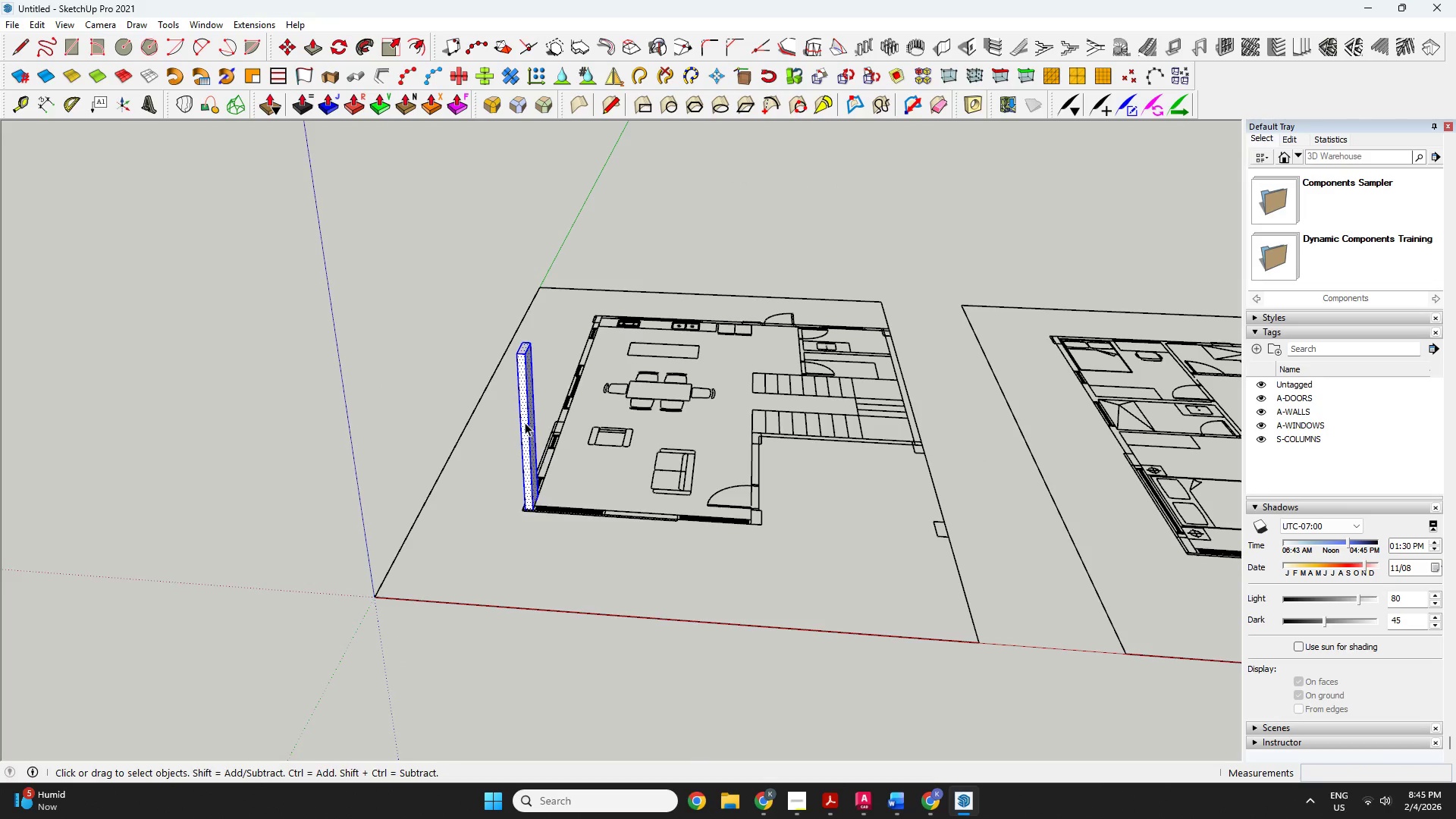 
right_click([525, 422])
 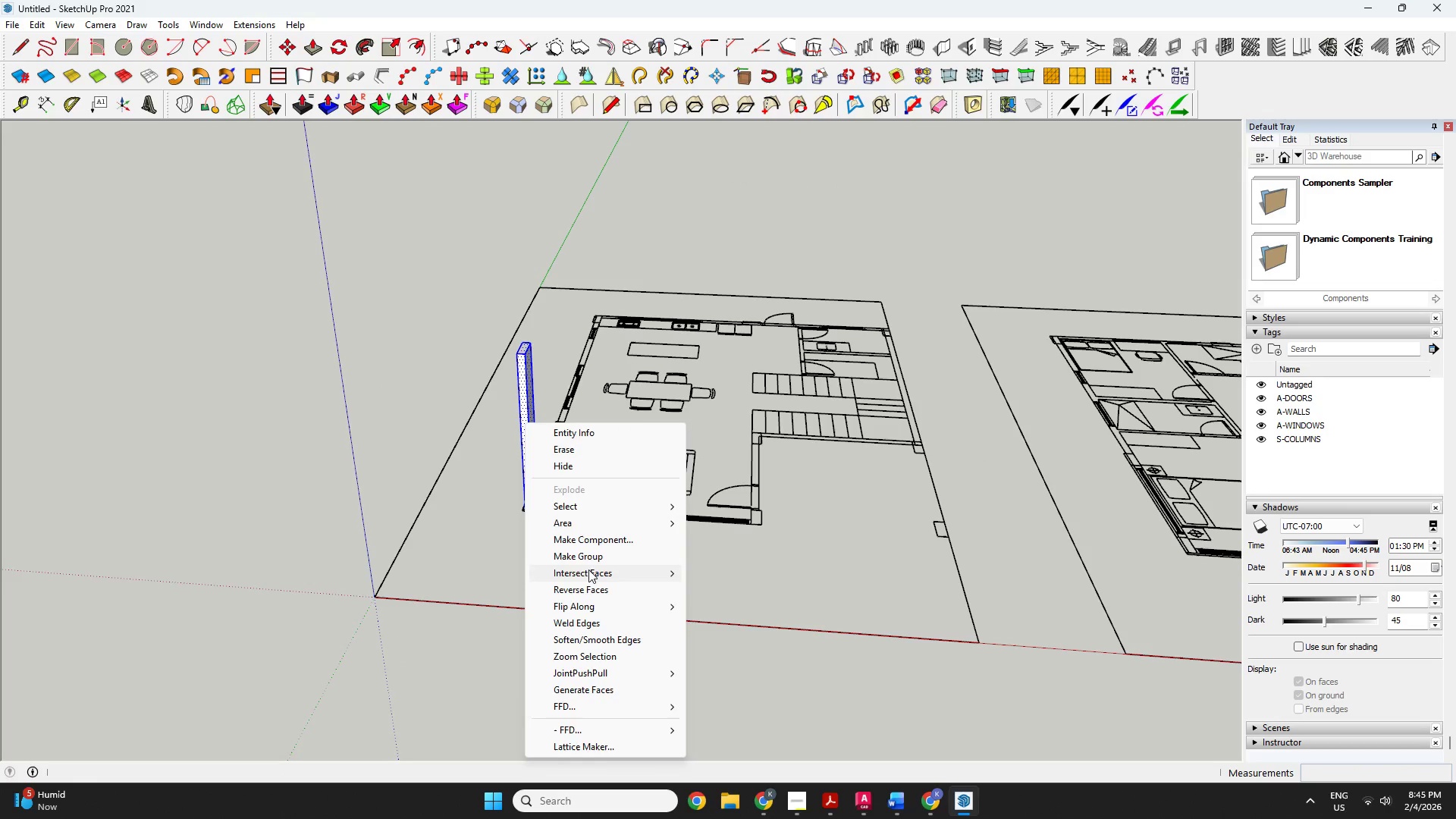 
left_click([588, 560])
 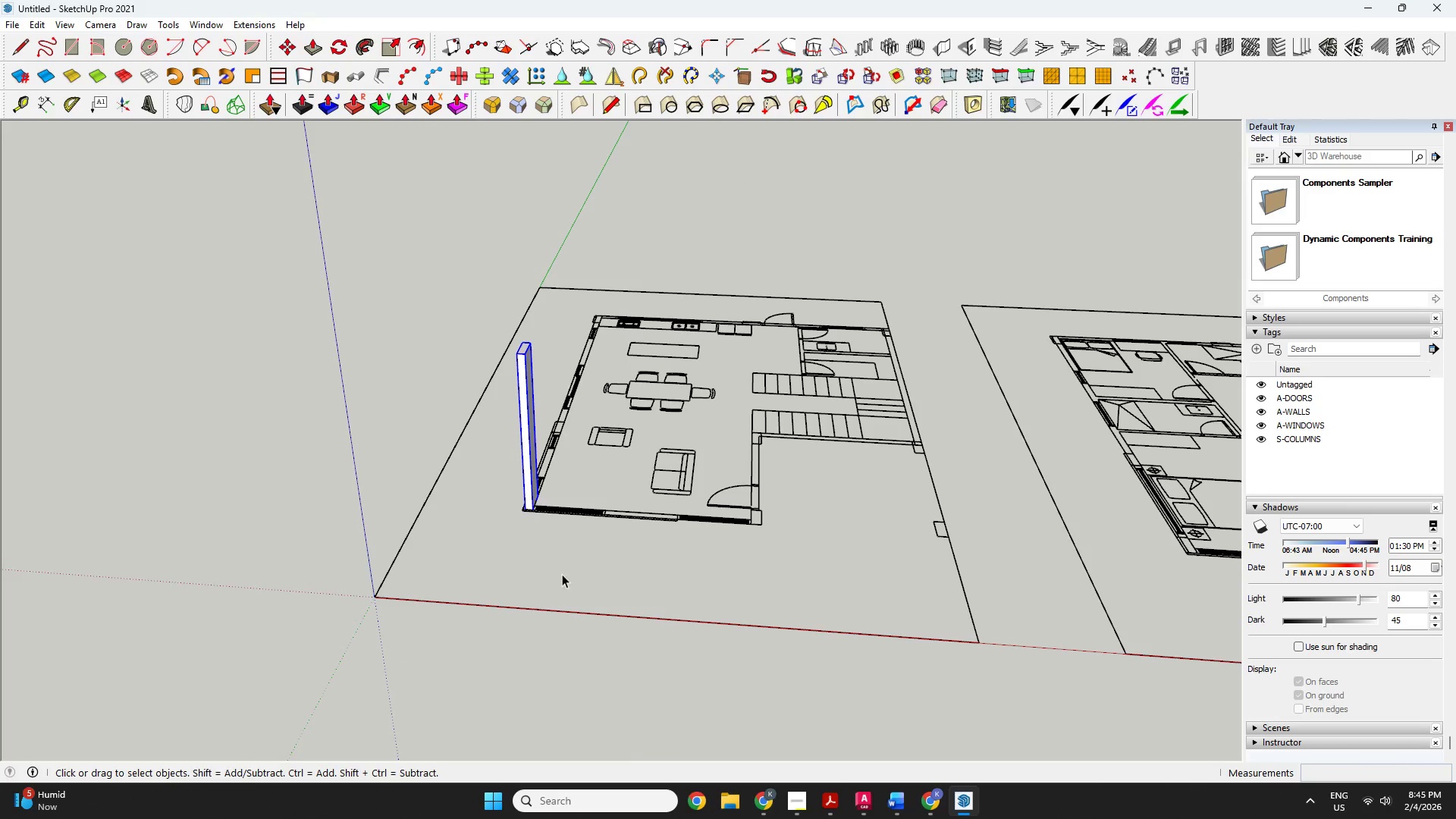 
key(R)
 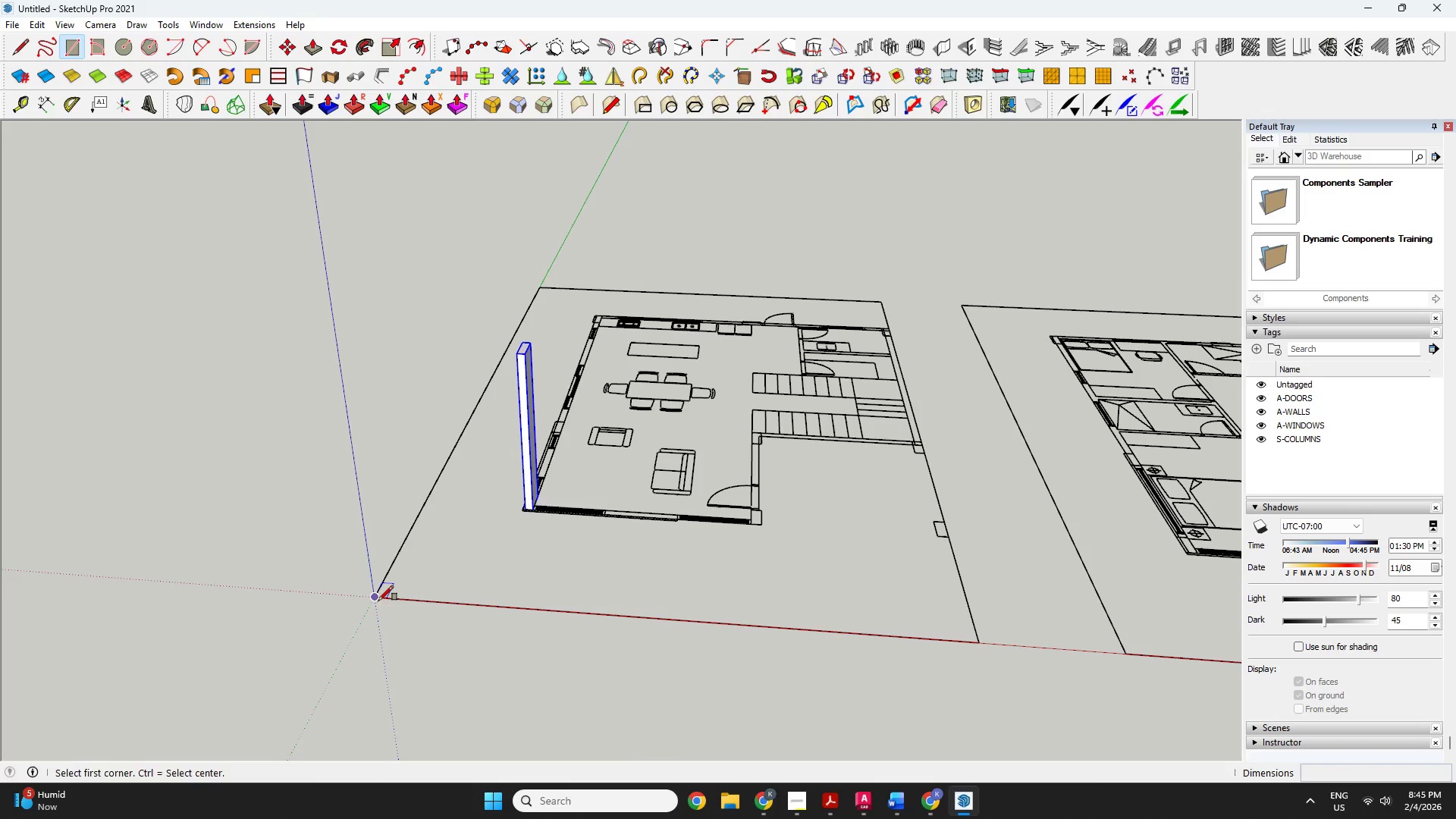 
left_click([378, 601])
 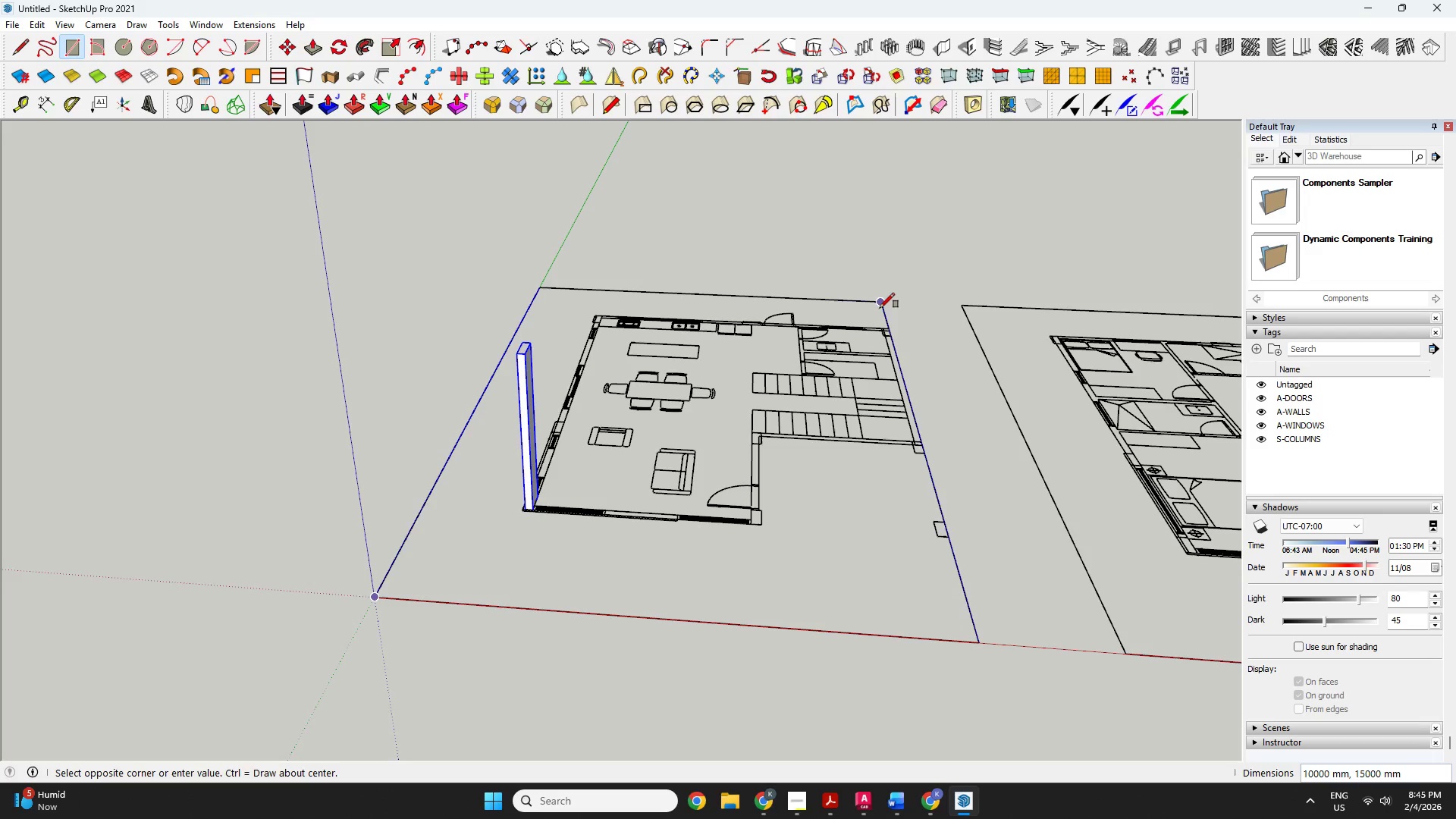 
left_click([882, 306])
 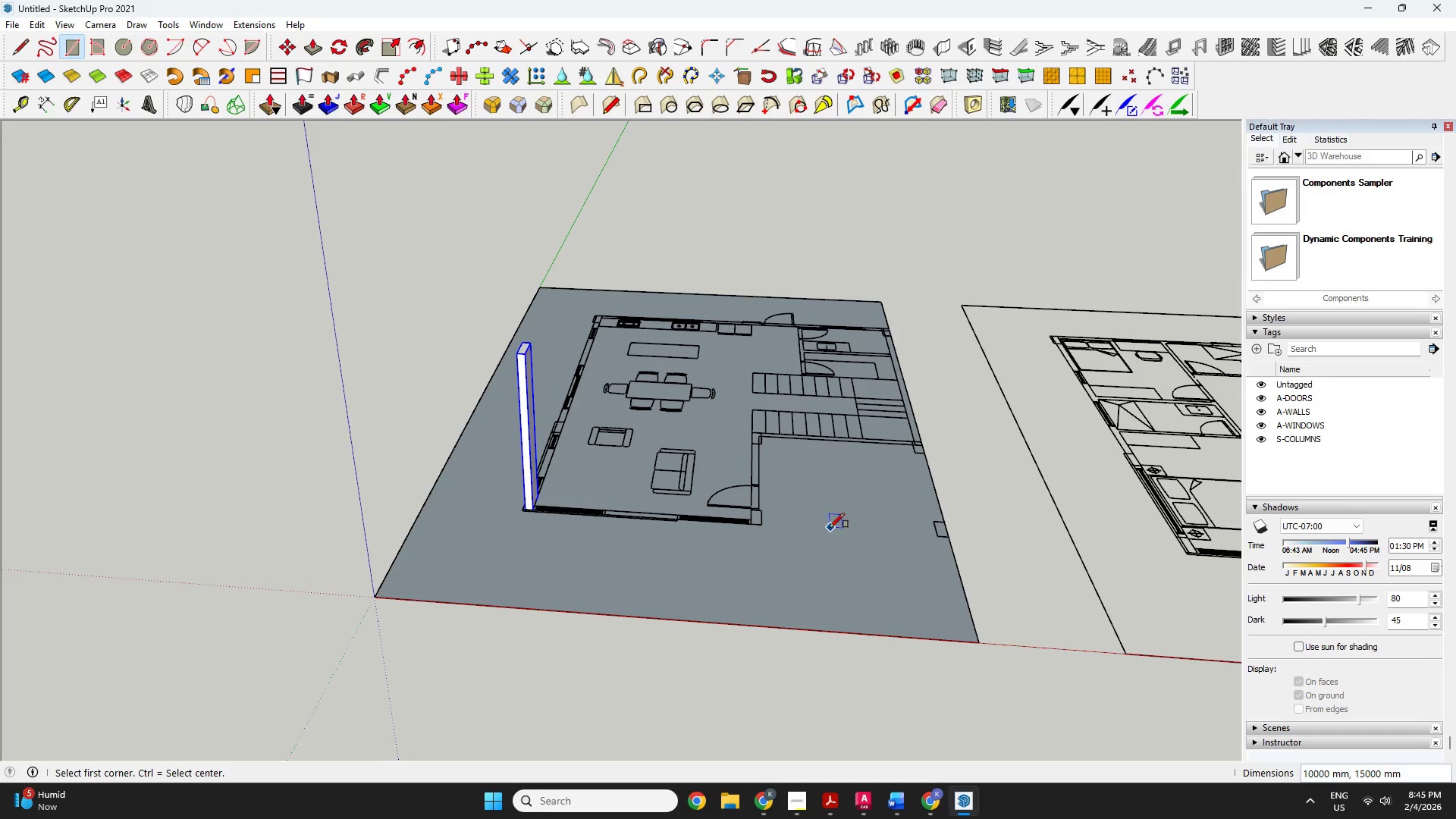 
key(P)
 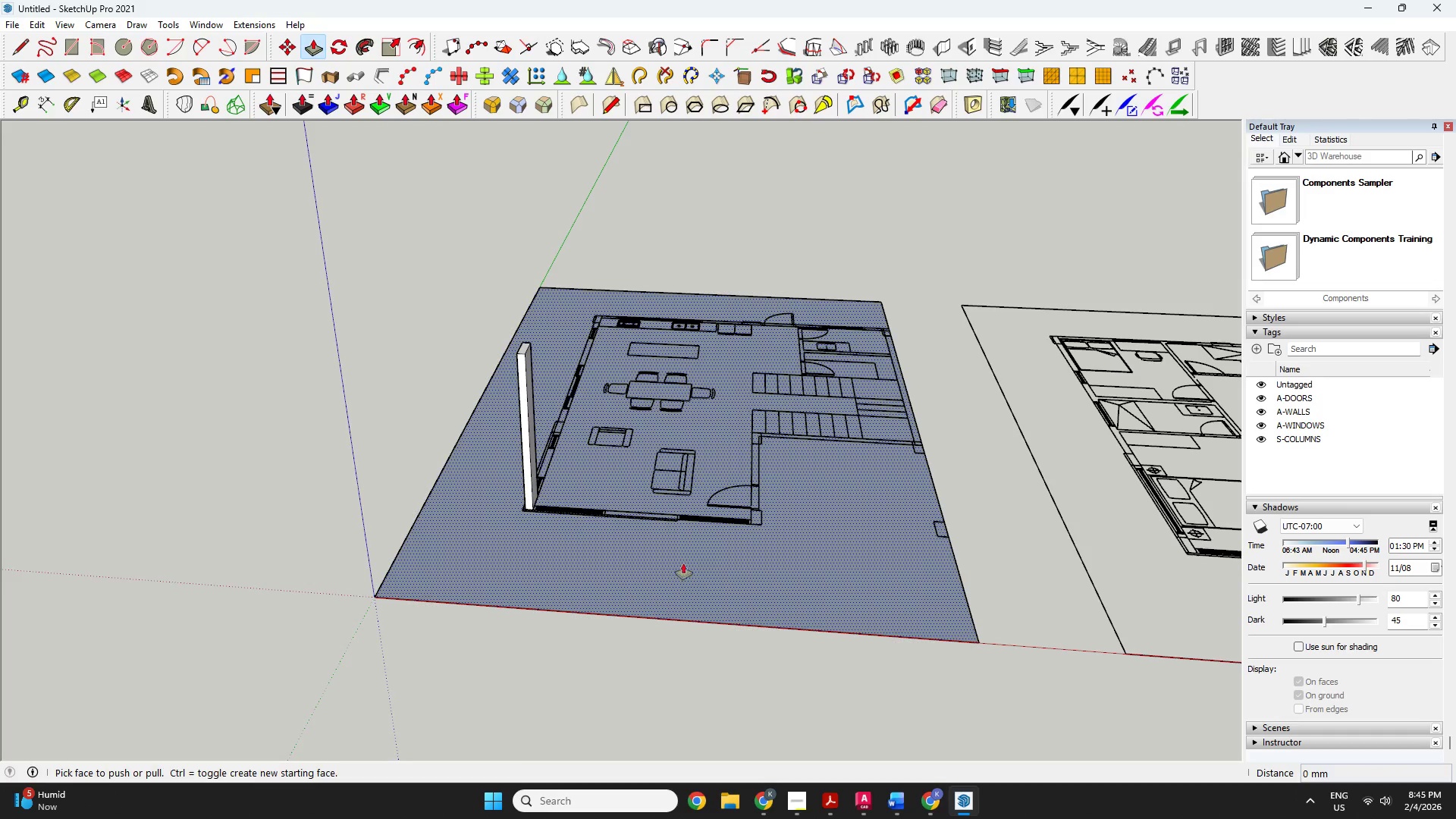 
left_click([682, 562])
 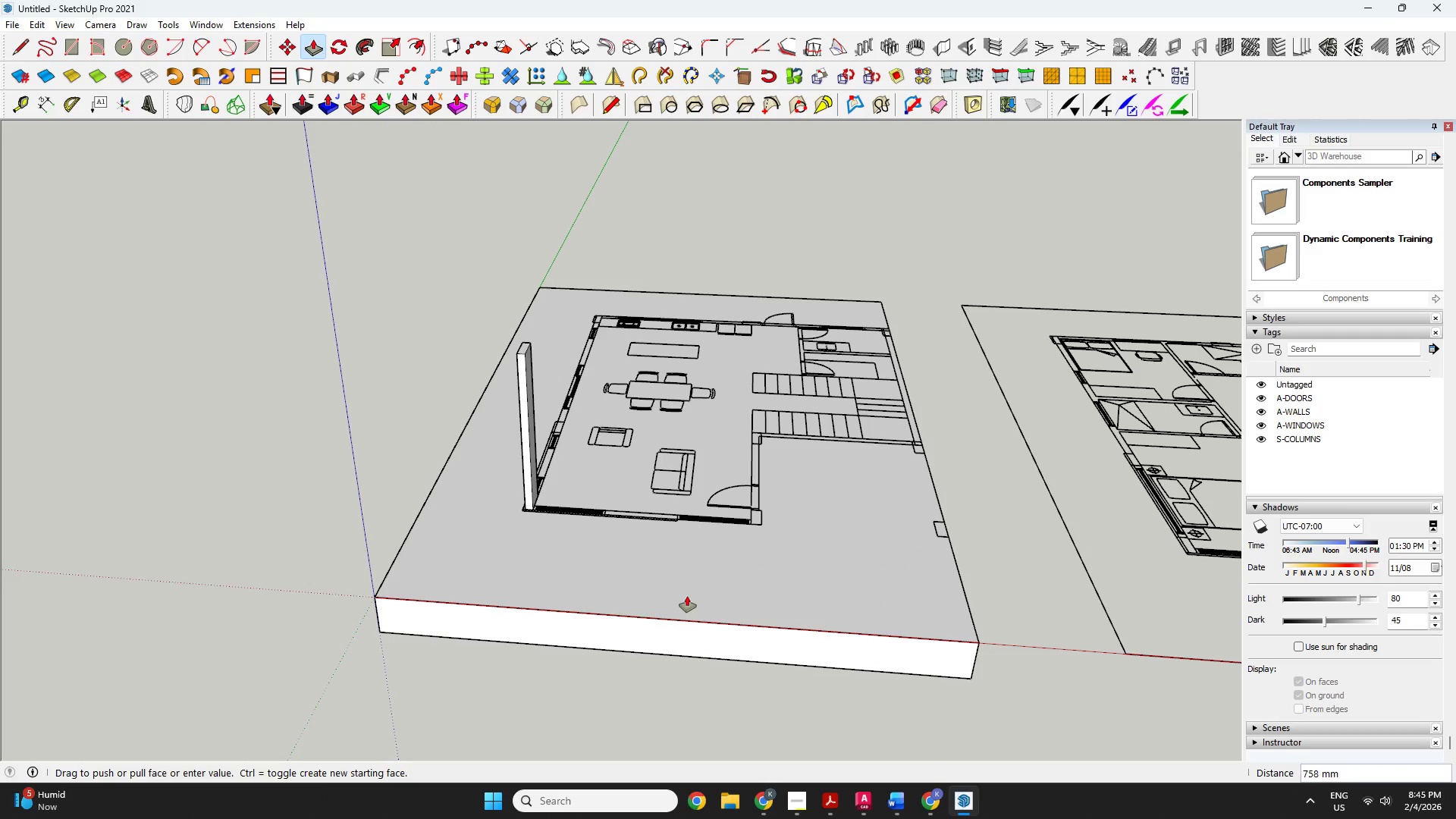 
type(1000)
 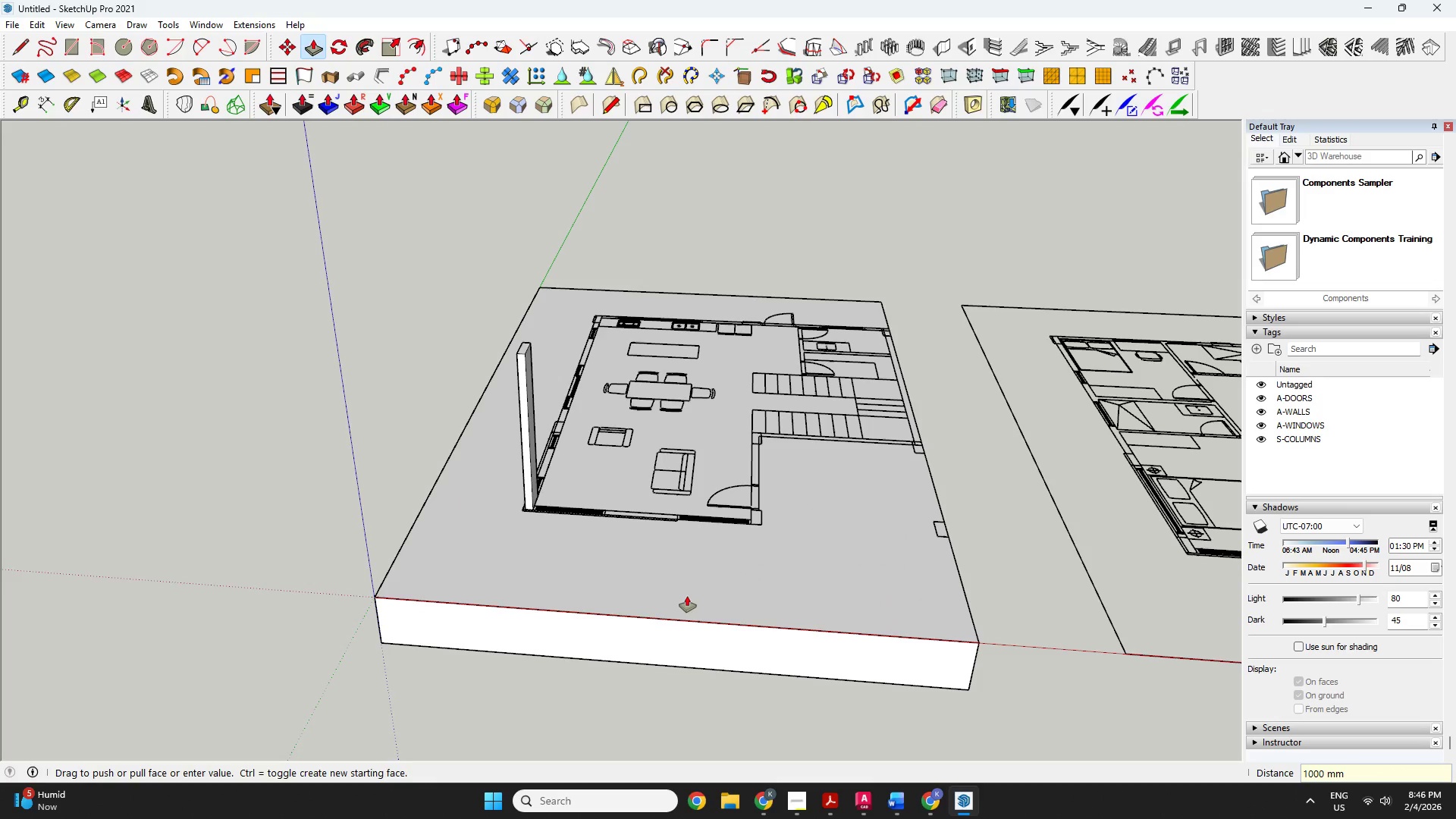 
key(Enter)
 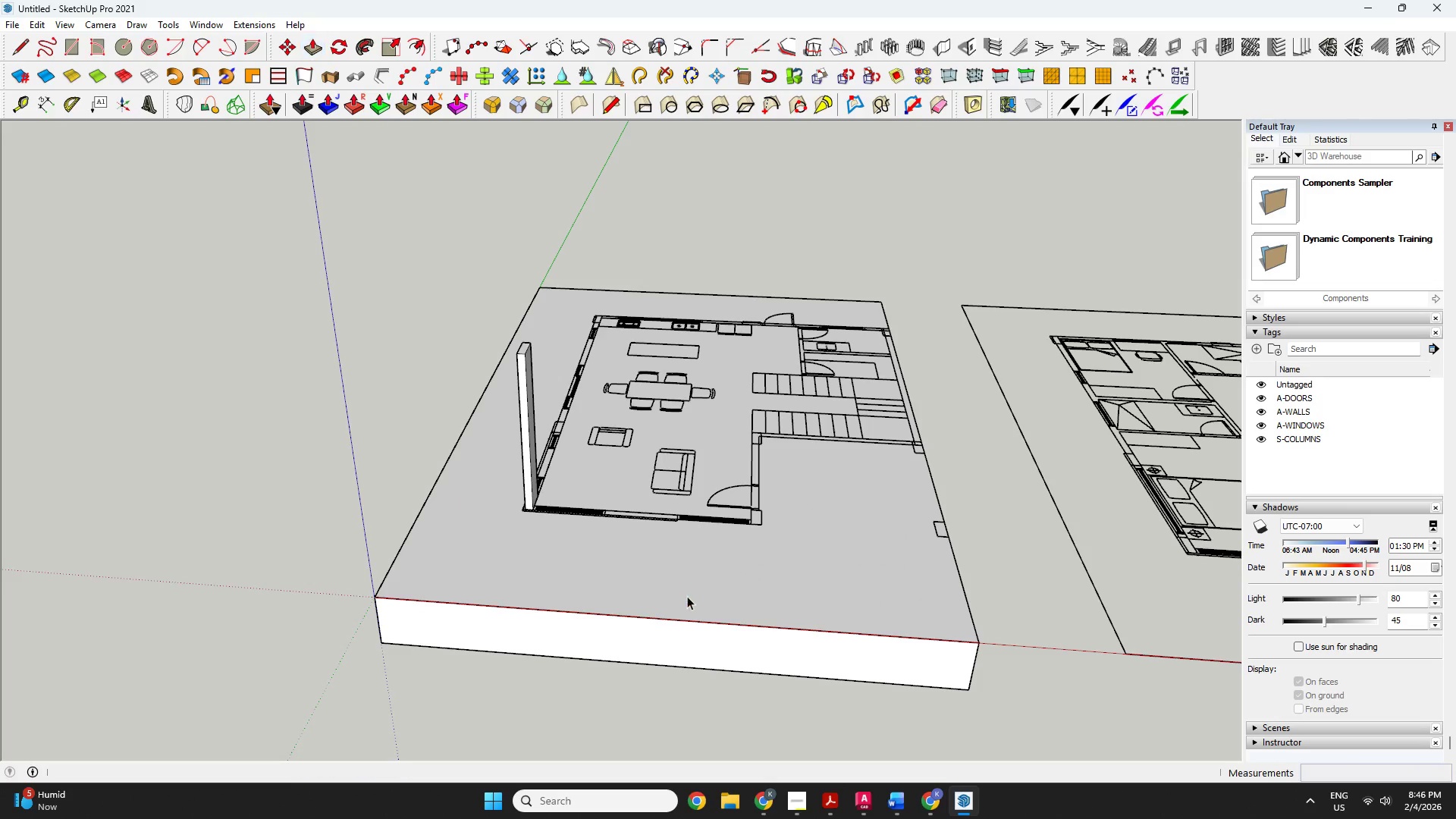 
key(Space)
 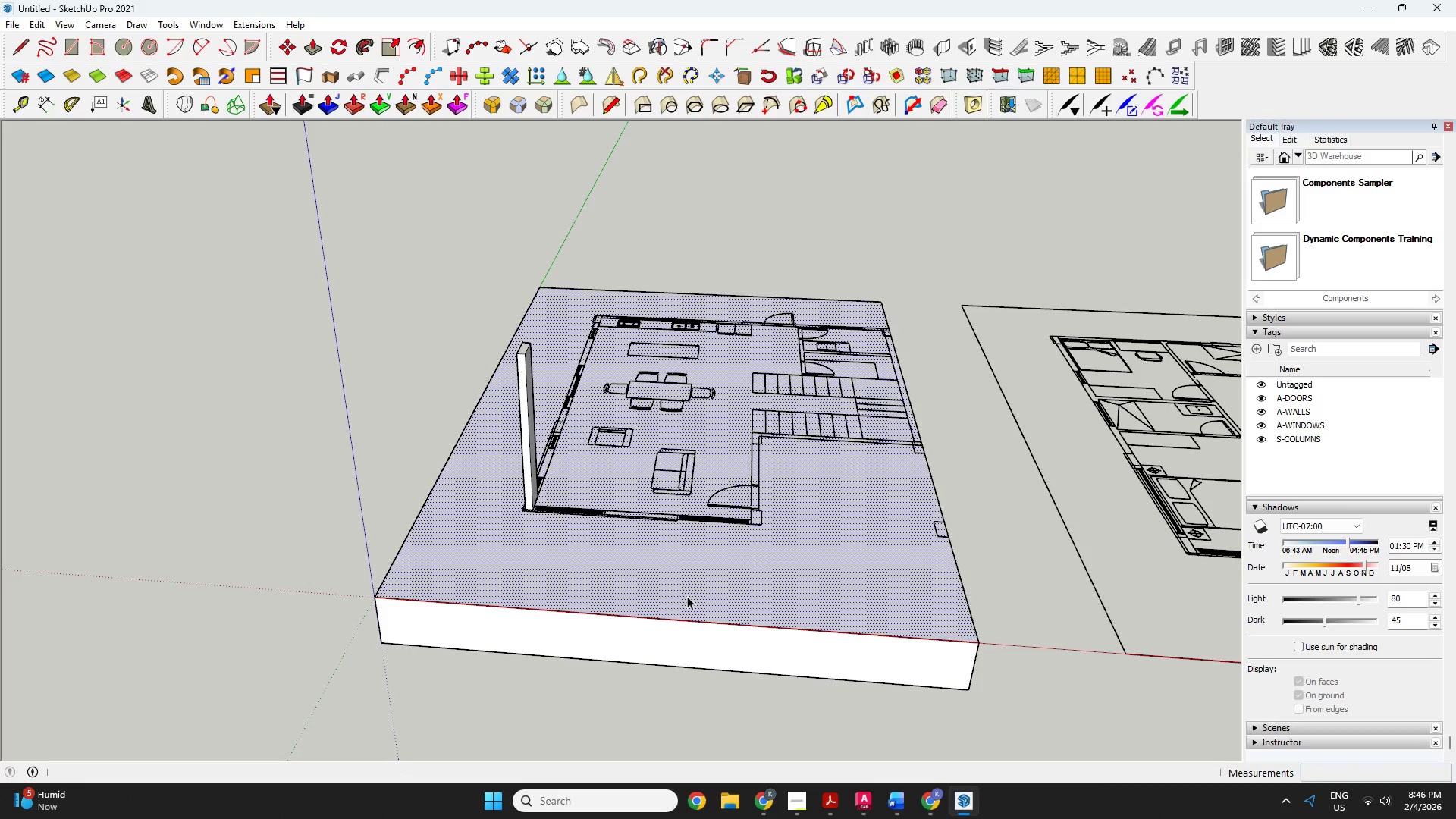 
double_click([687, 596])
 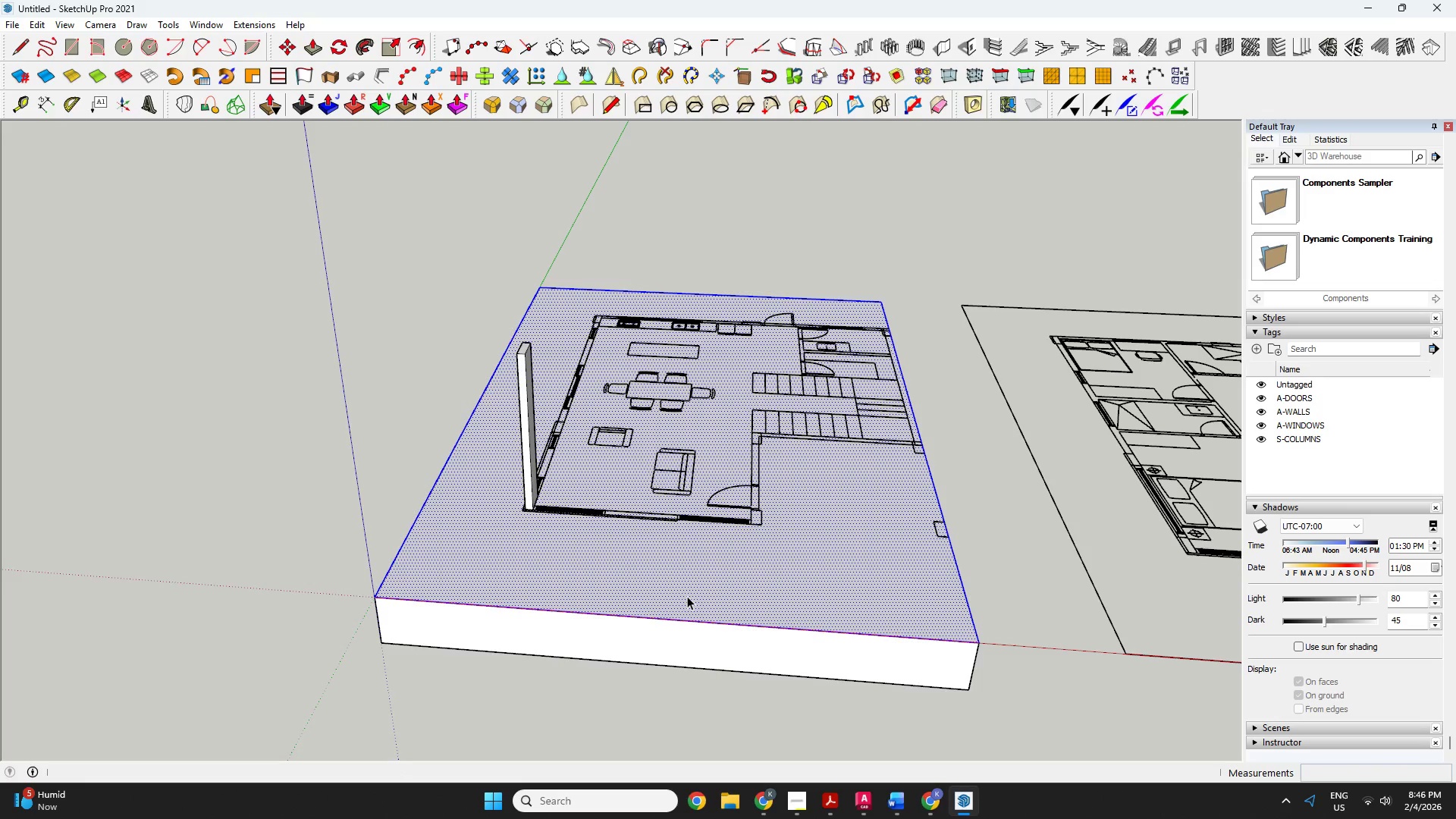 
triple_click([687, 596])
 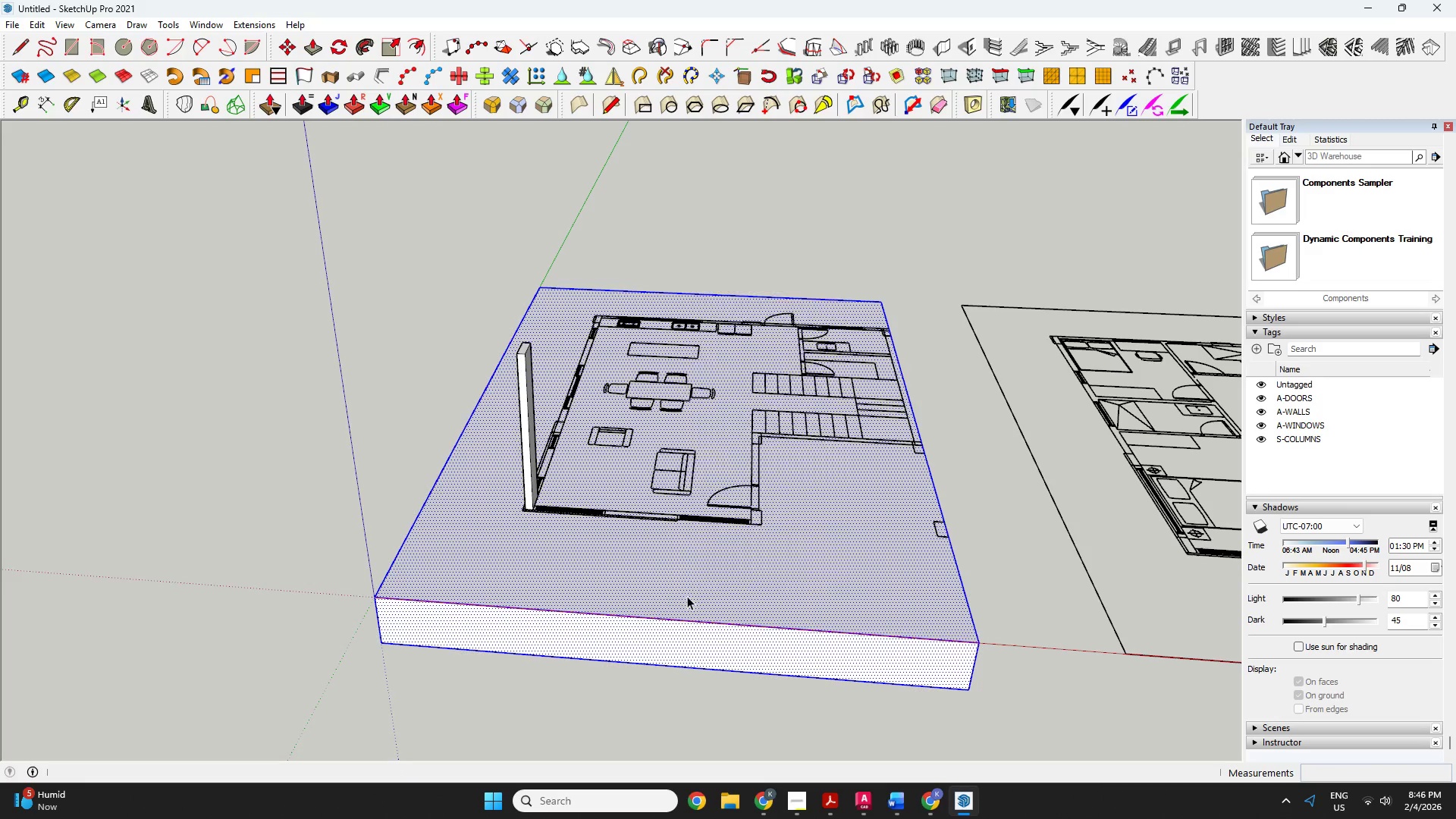 
right_click([687, 596])
 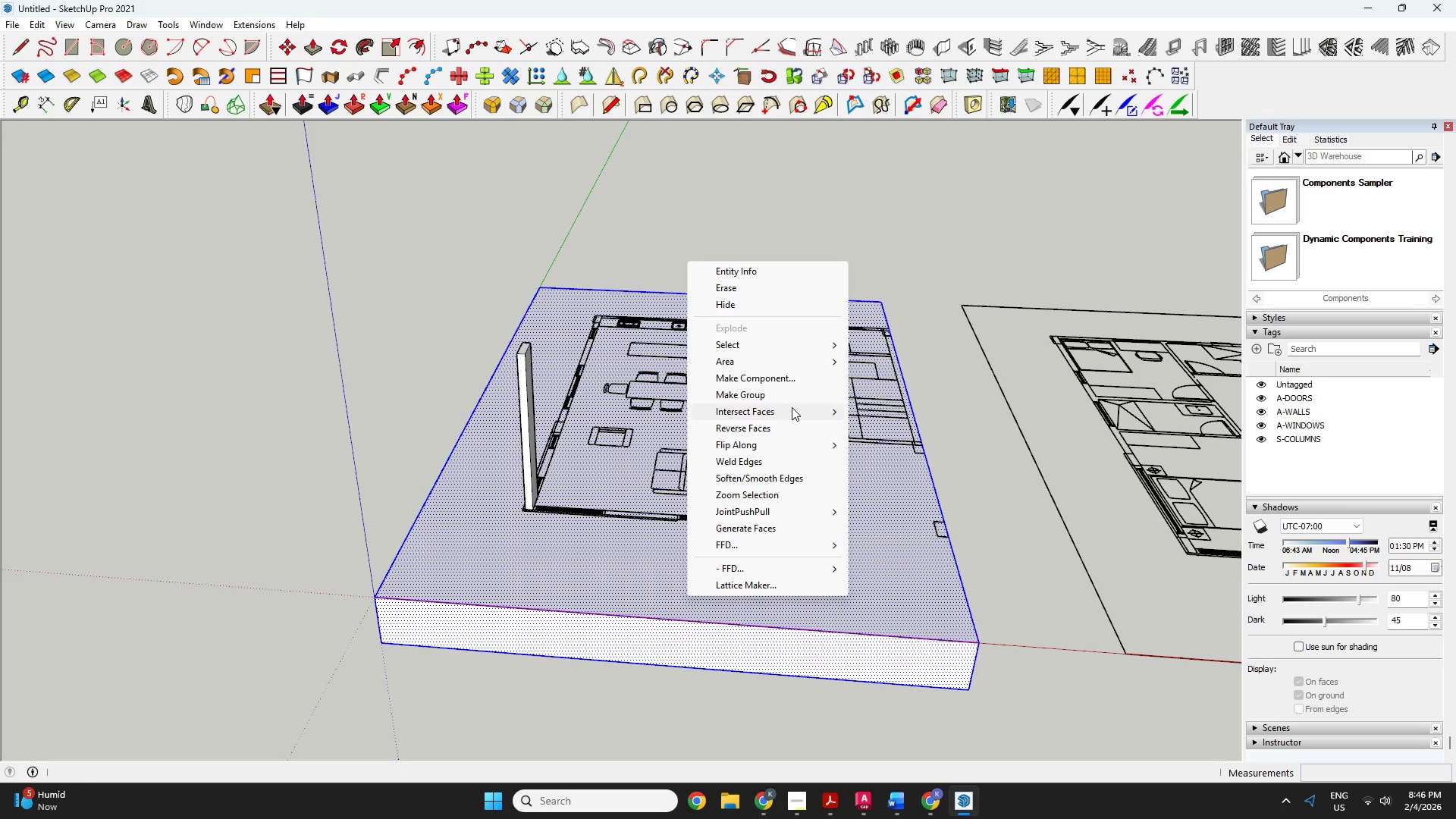 
left_click([791, 397])
 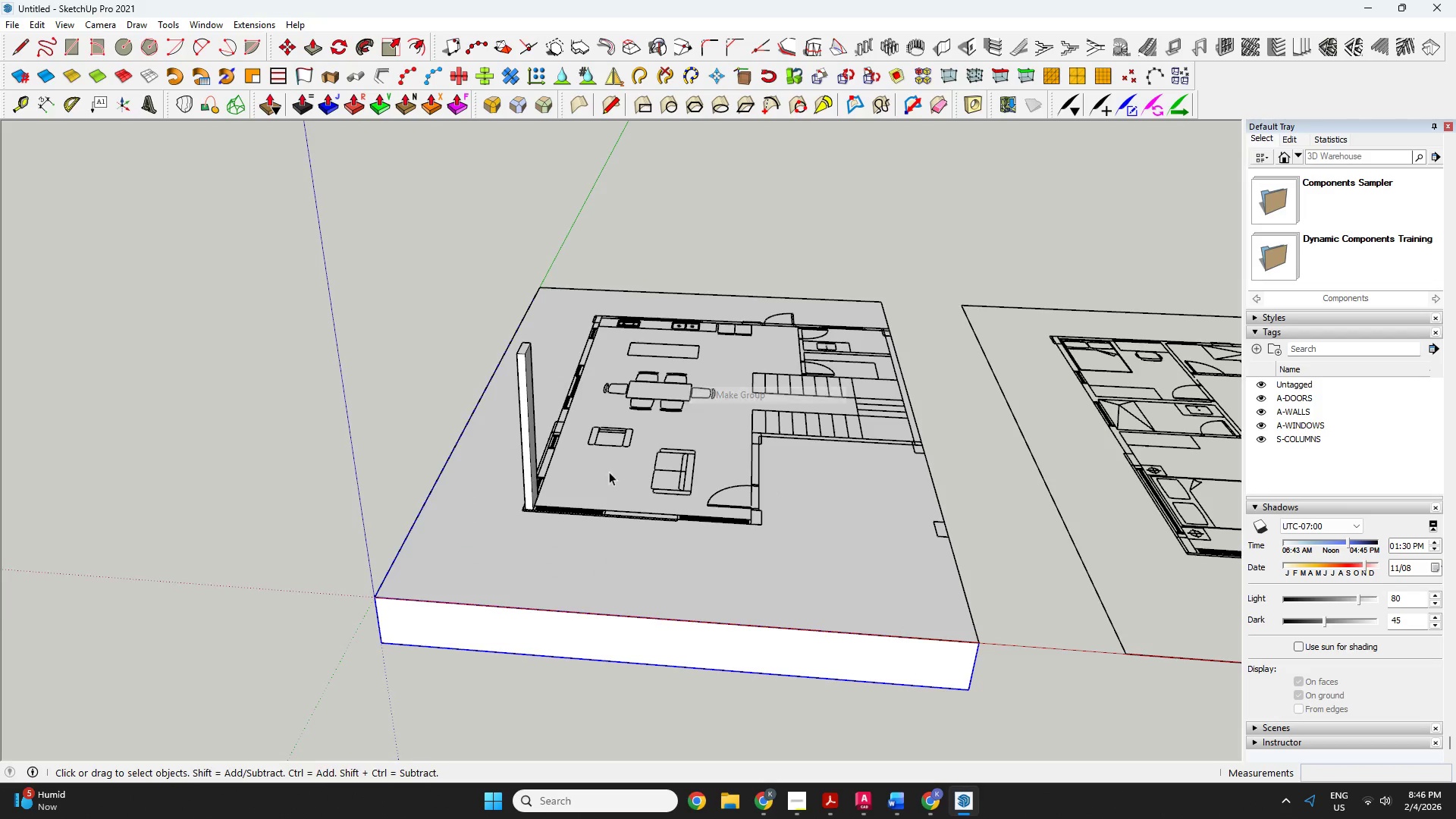 
scroll: coordinate [510, 516], scroll_direction: up, amount: 17.0
 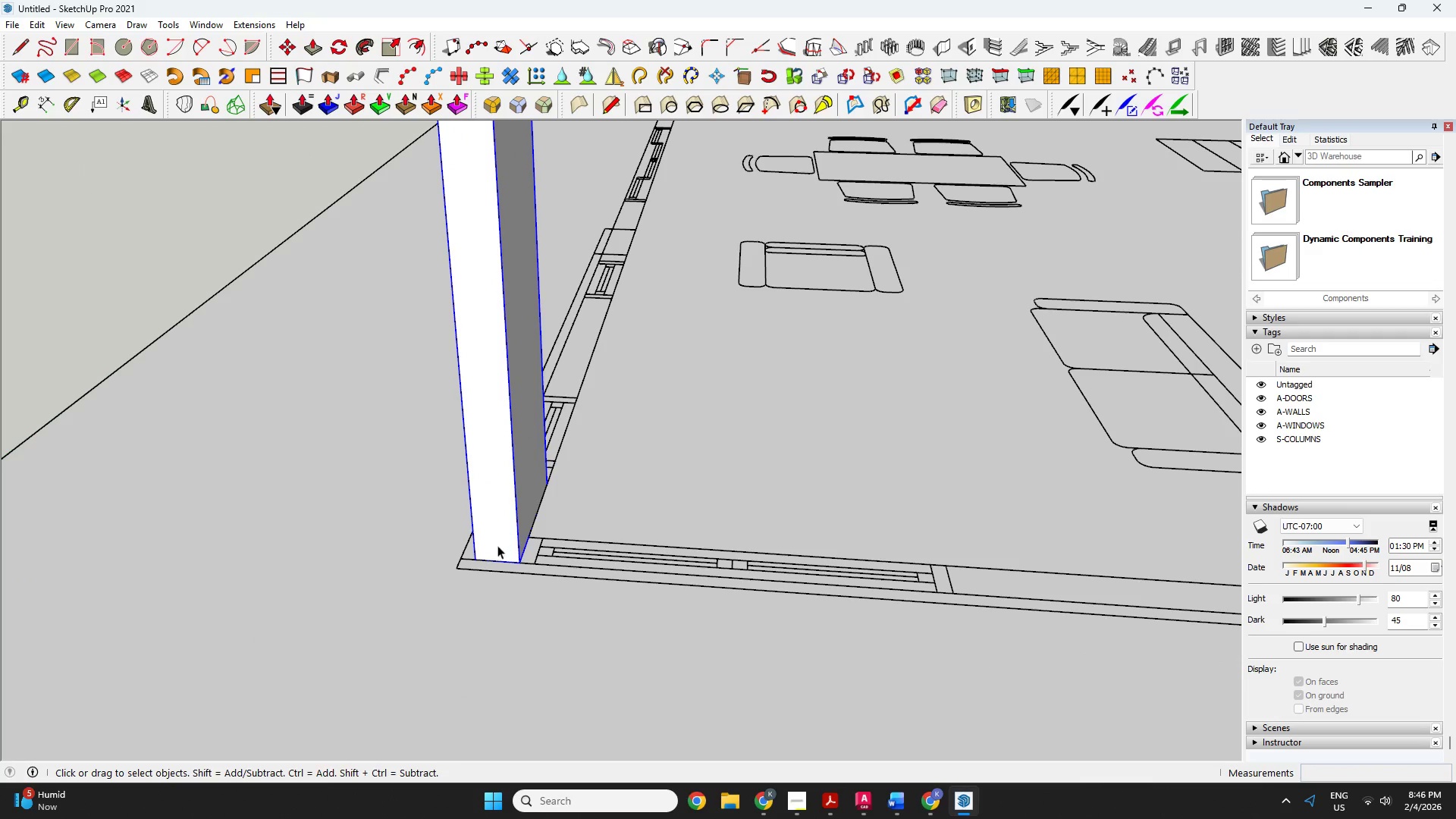 
key(M)
 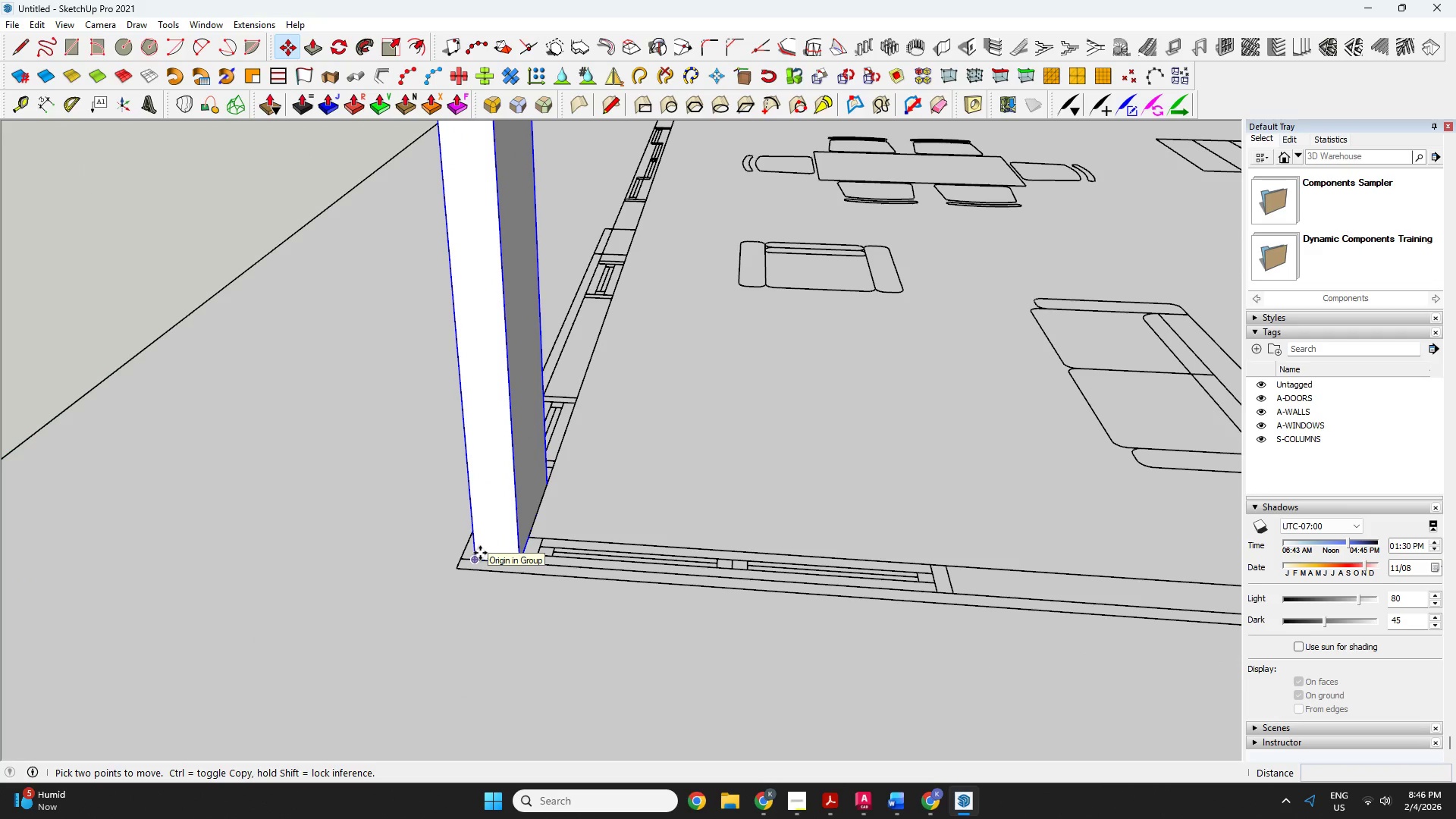 
left_click([480, 553])
 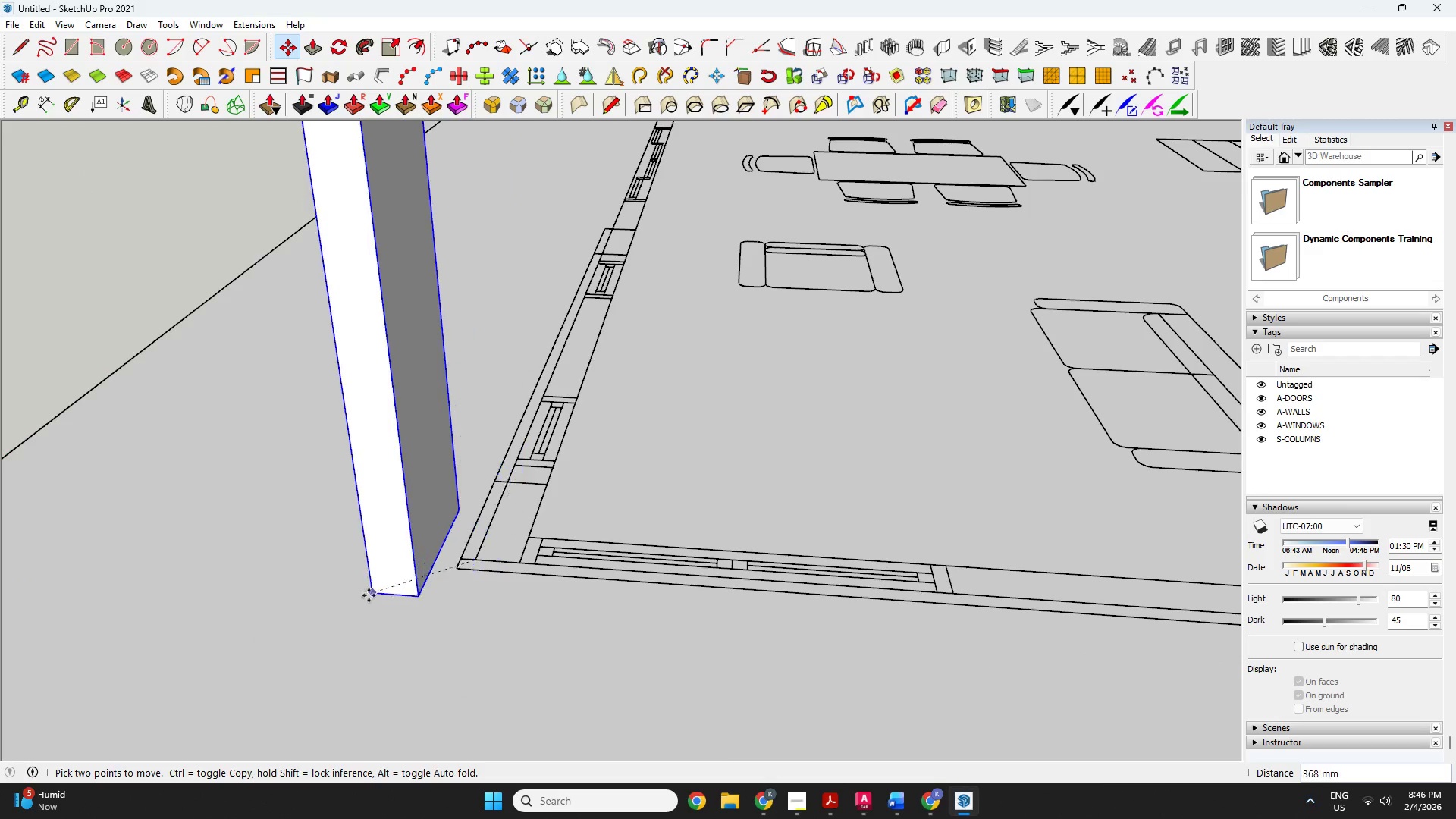 
key(Control+ControlLeft)
 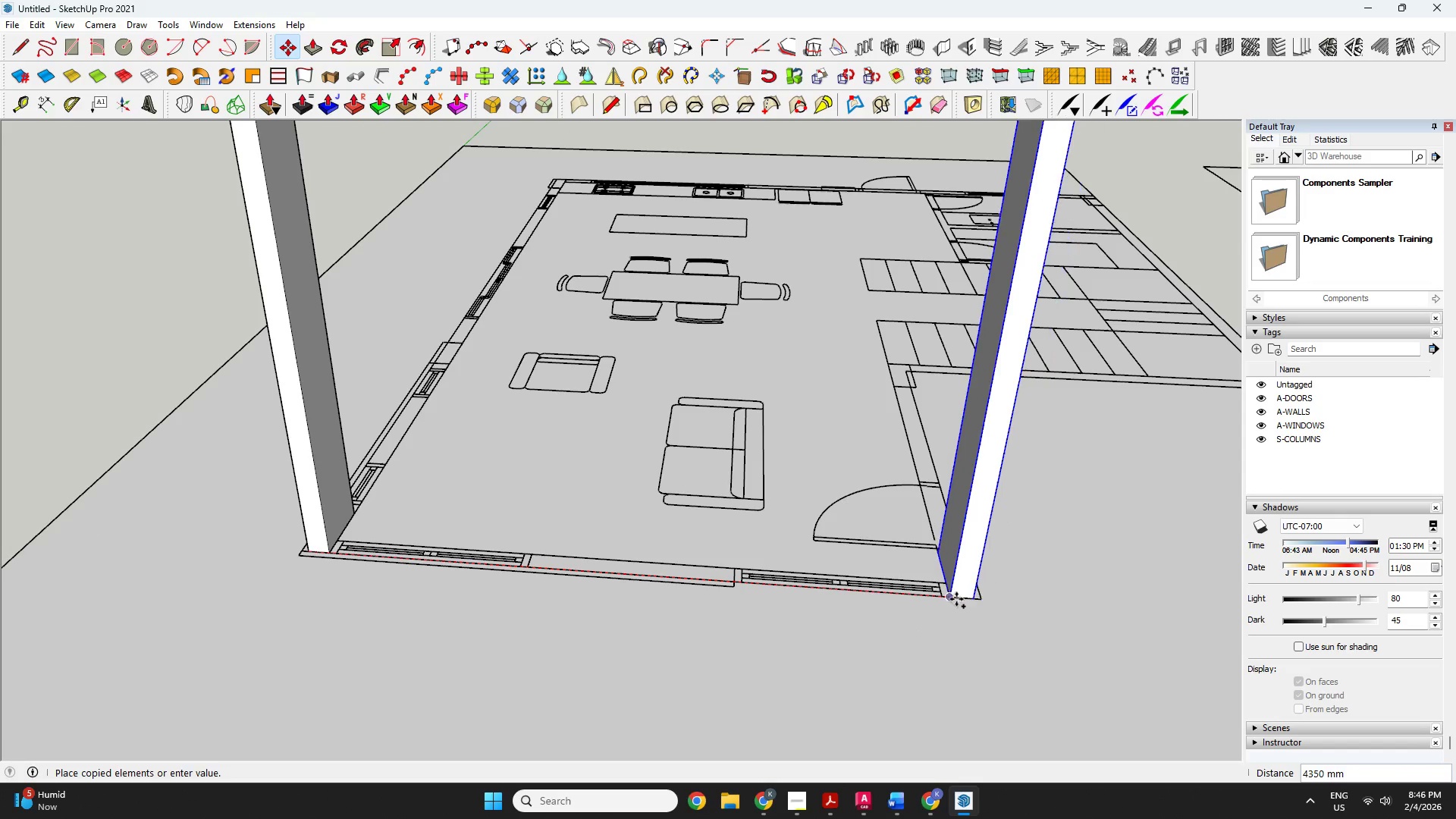 
scroll: coordinate [974, 638], scroll_direction: down, amount: 8.0
 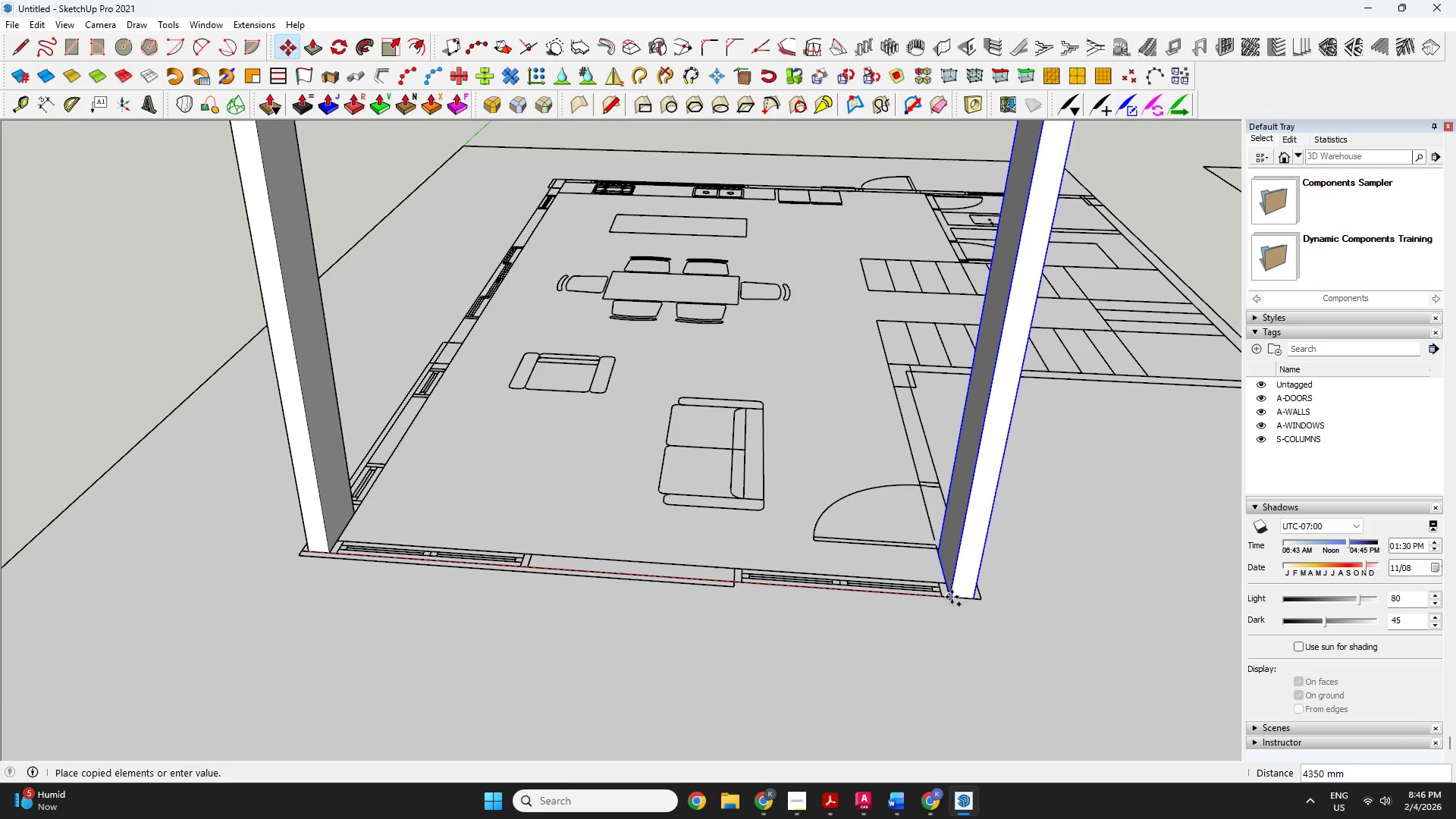 
scroll: coordinate [1043, 585], scroll_direction: up, amount: 4.0
 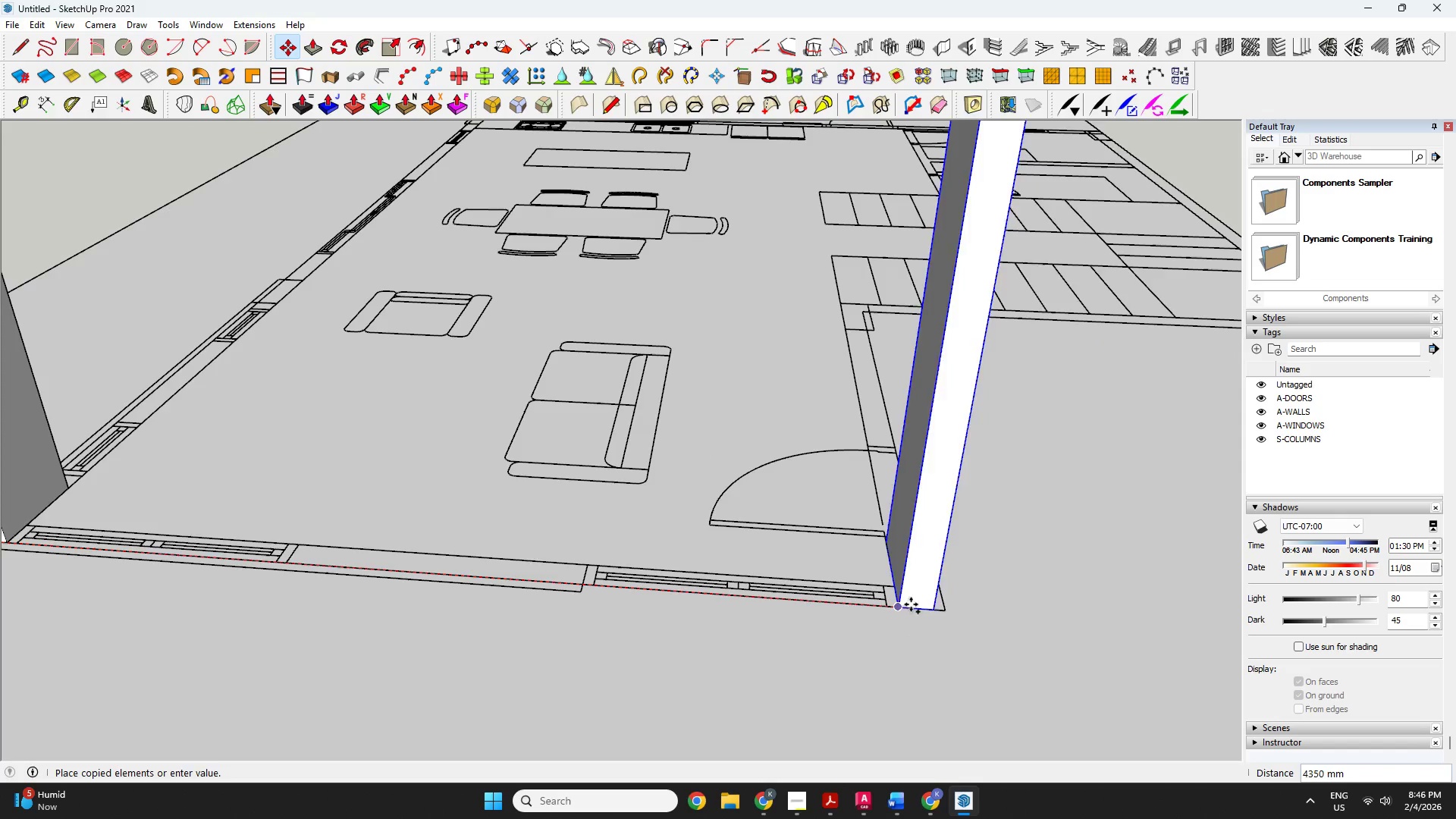 
key(Space)
 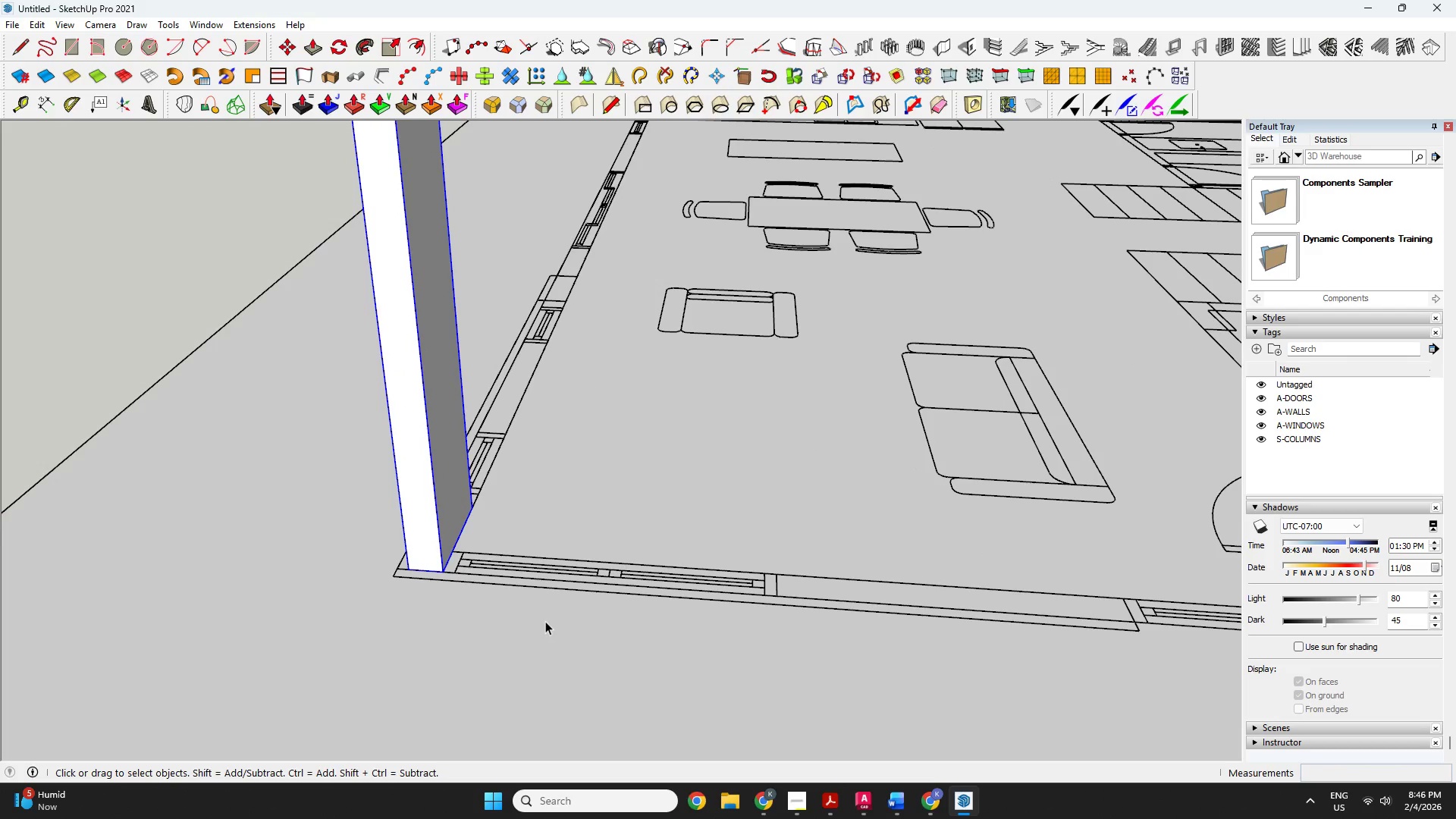 
scroll: coordinate [397, 535], scroll_direction: none, amount: 0.0
 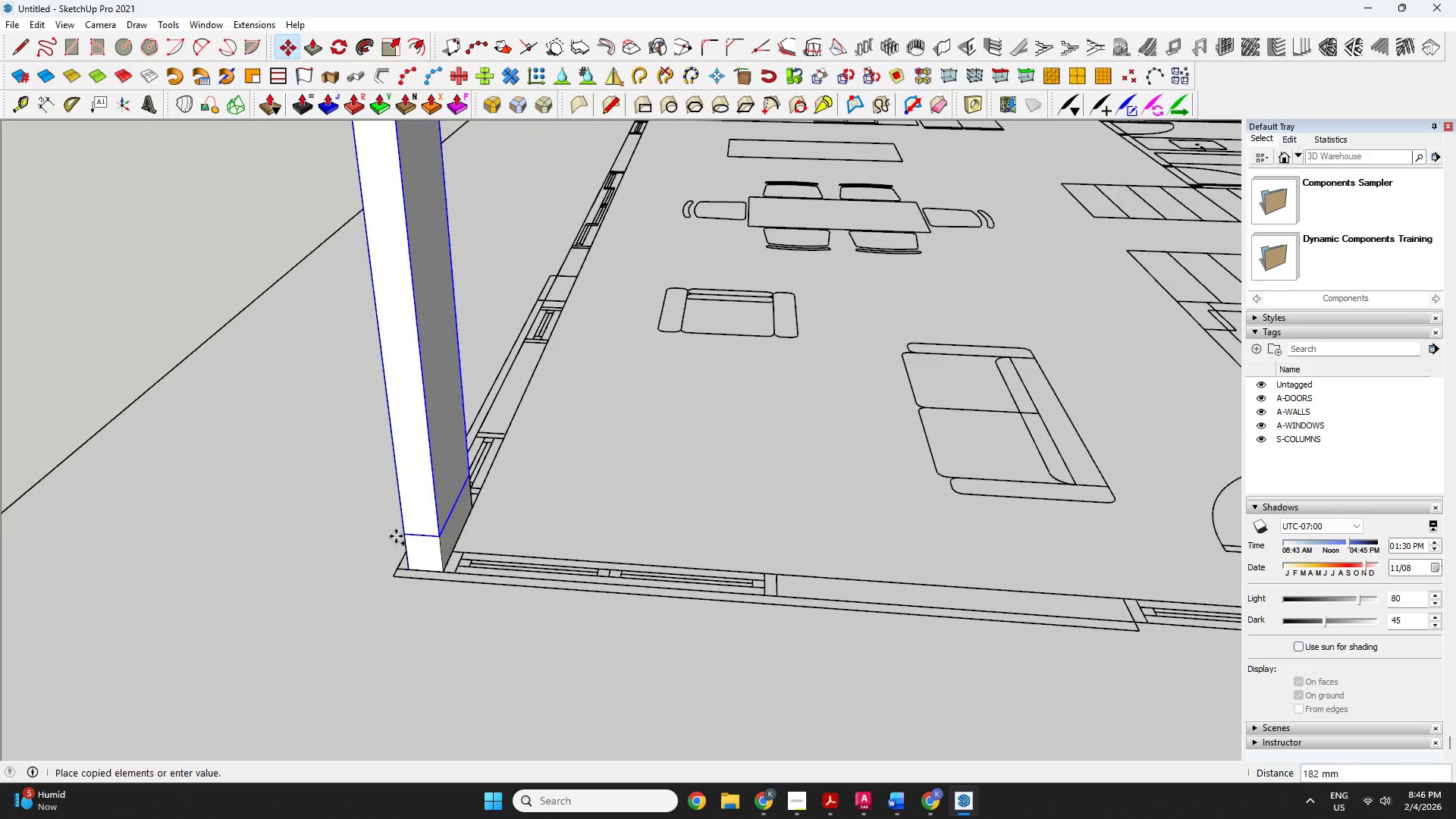 
key(O)
 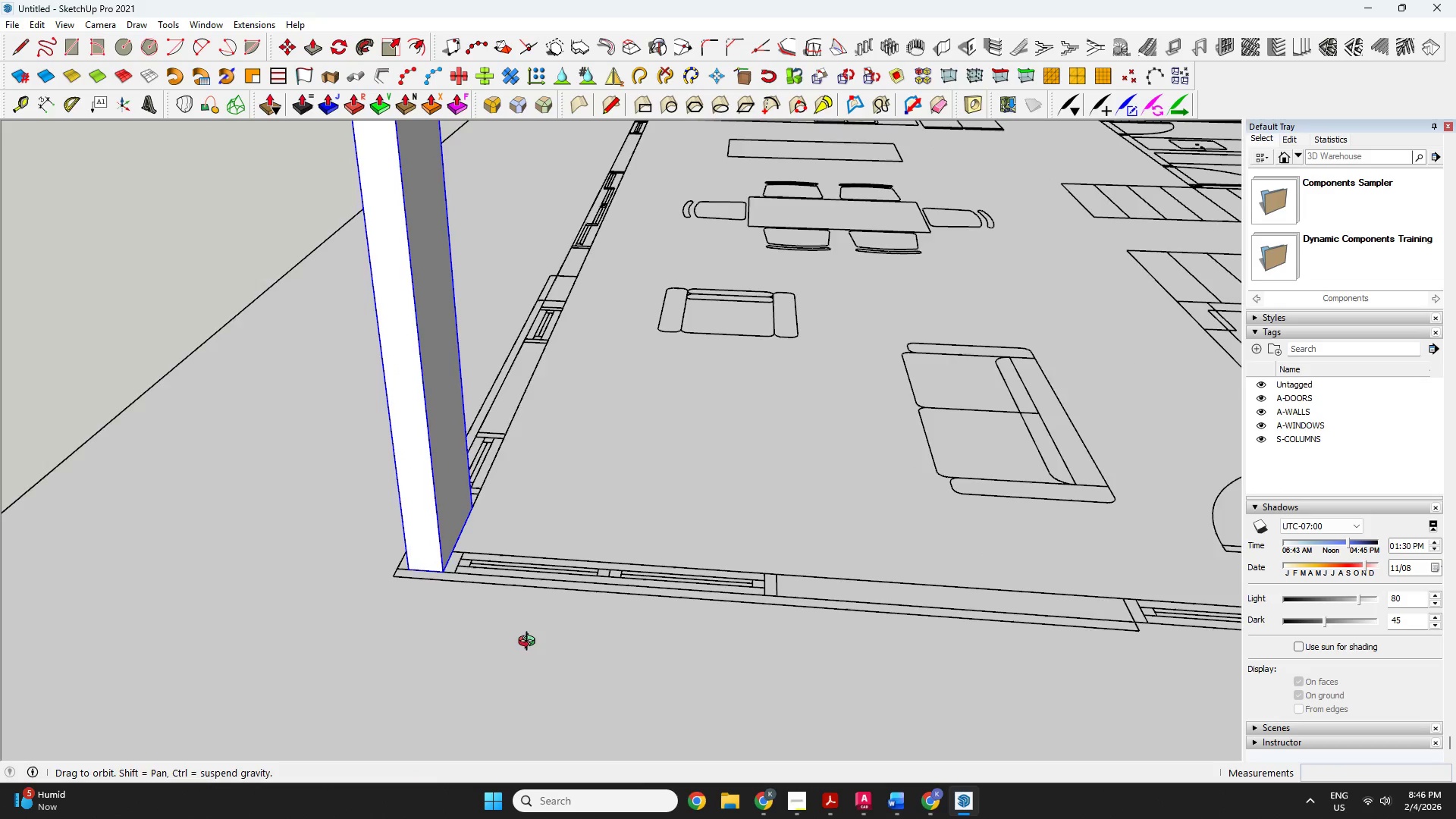 
left_click_drag(start_coordinate=[533, 647], to_coordinate=[899, 645])
 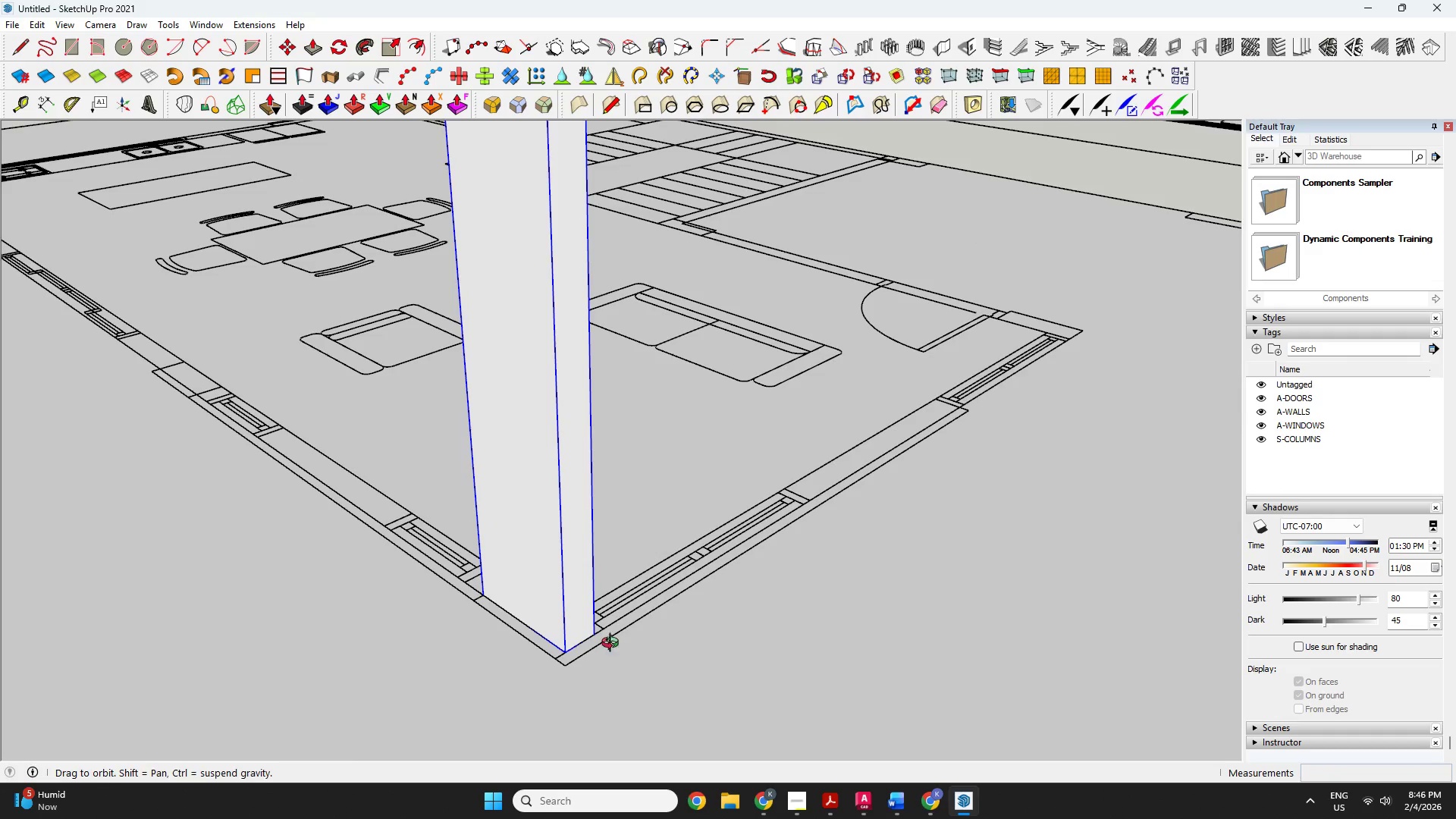 
key(Space)
 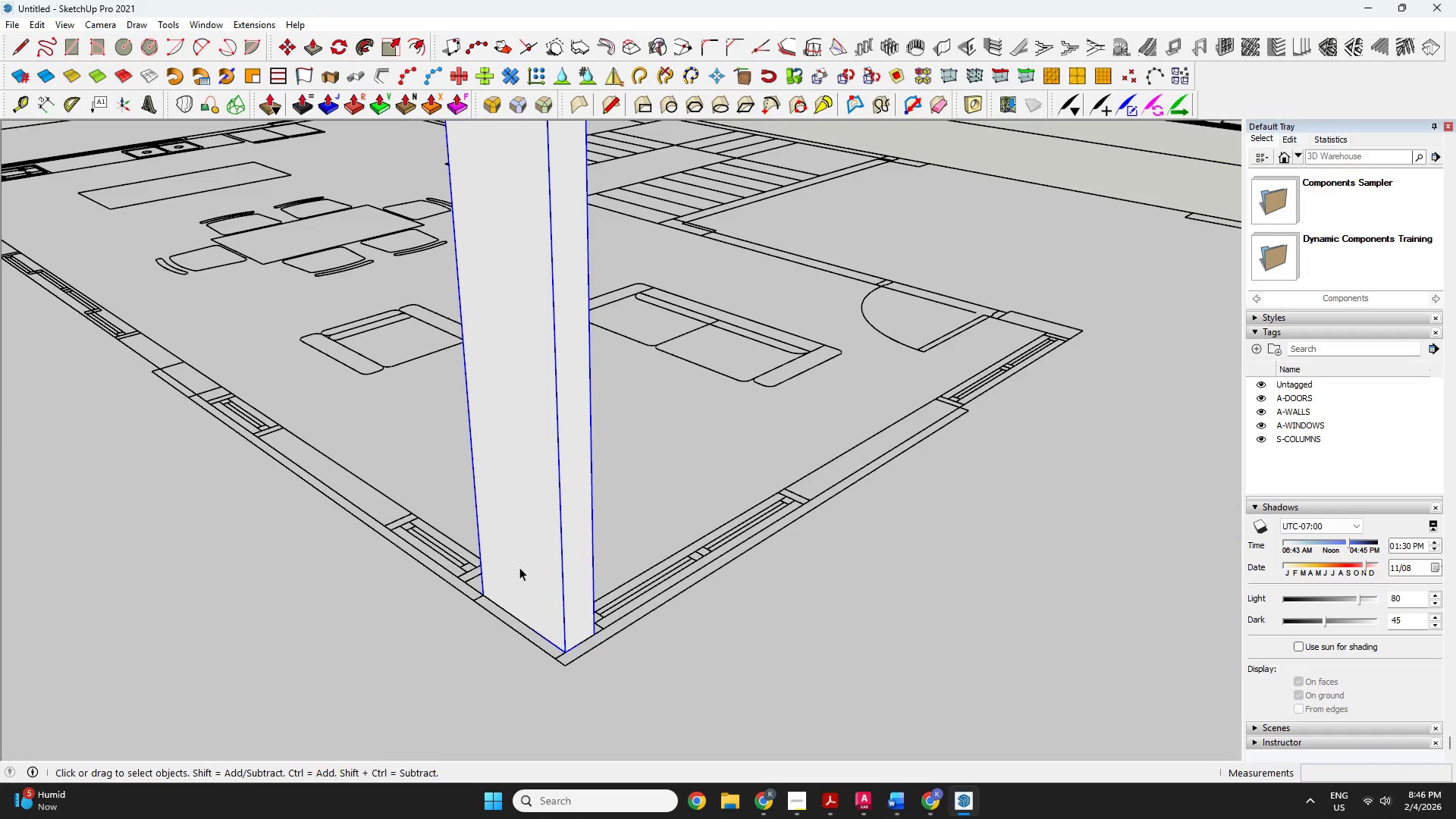 
double_click([520, 566])
 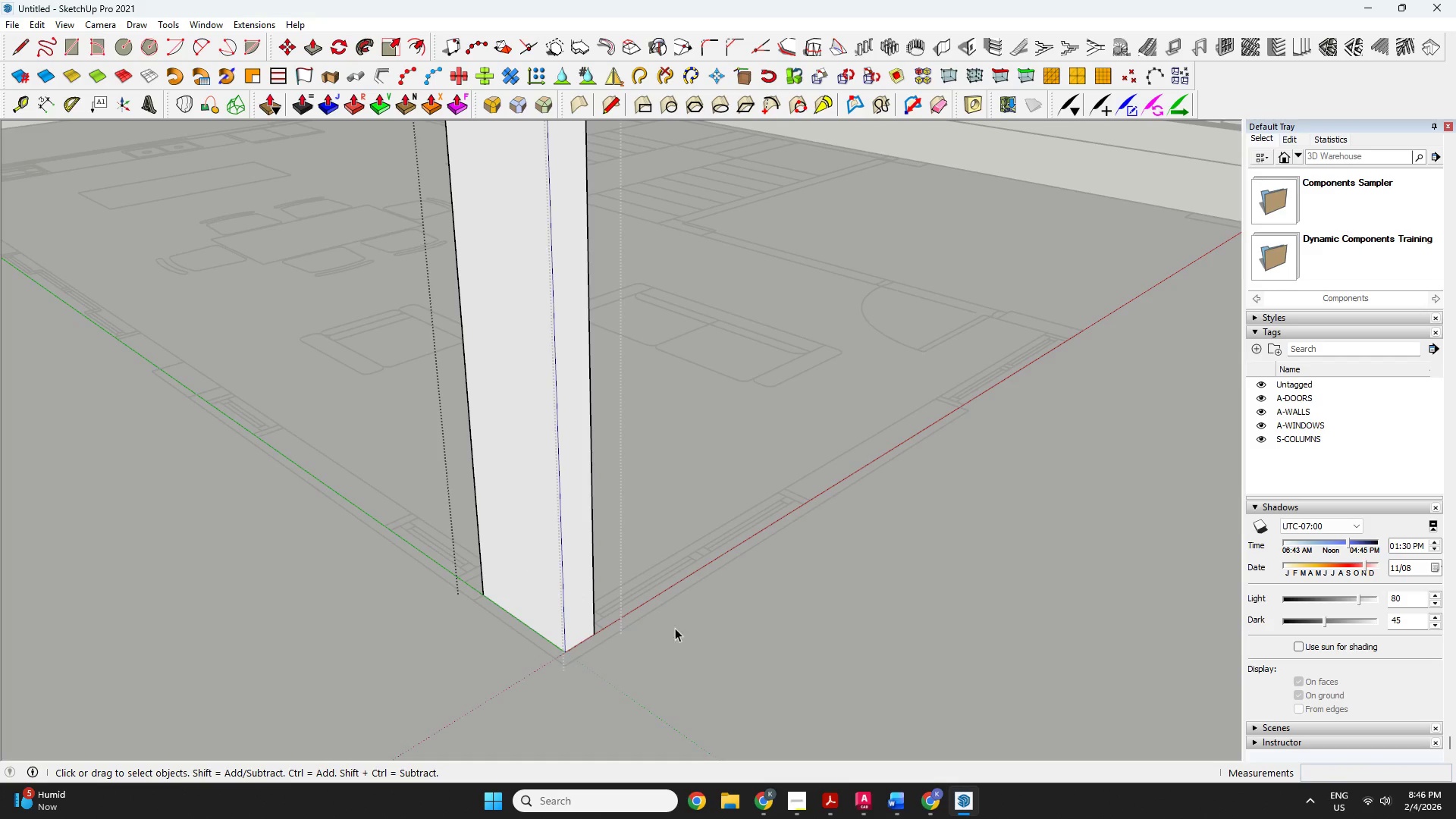 
scroll: coordinate [502, 632], scroll_direction: up, amount: 3.0
 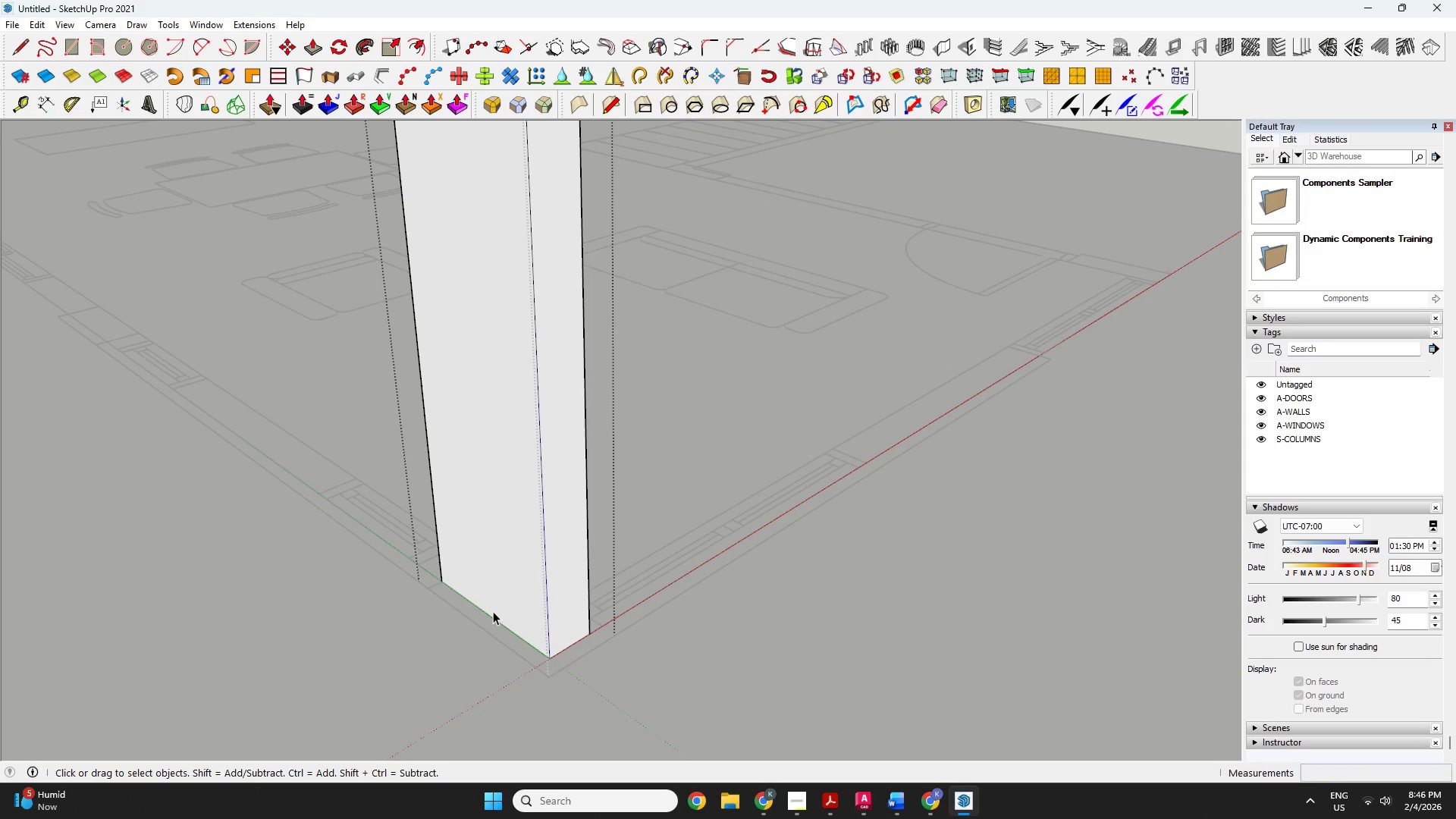 
key(P)
 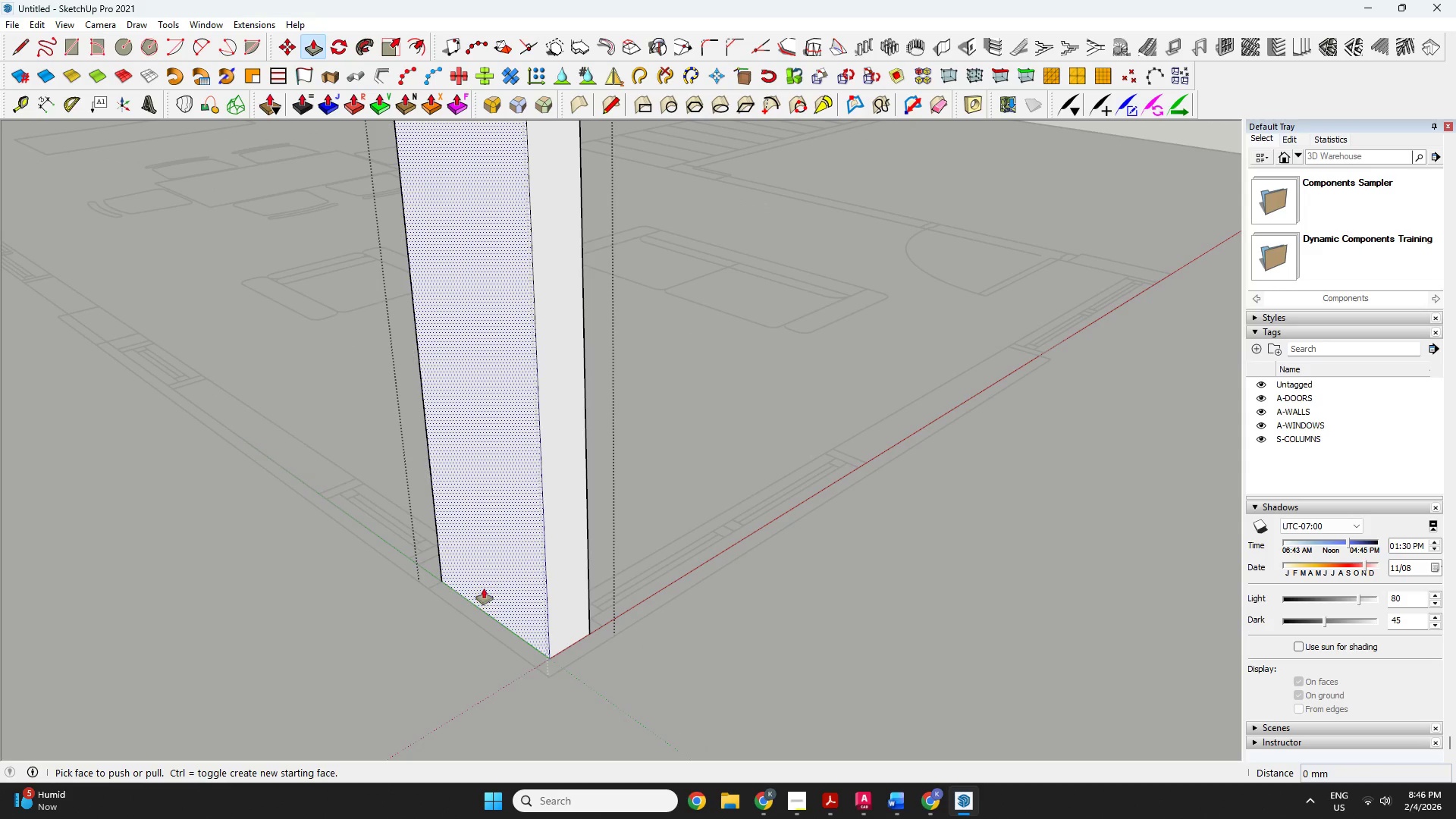 
left_click([484, 587])
 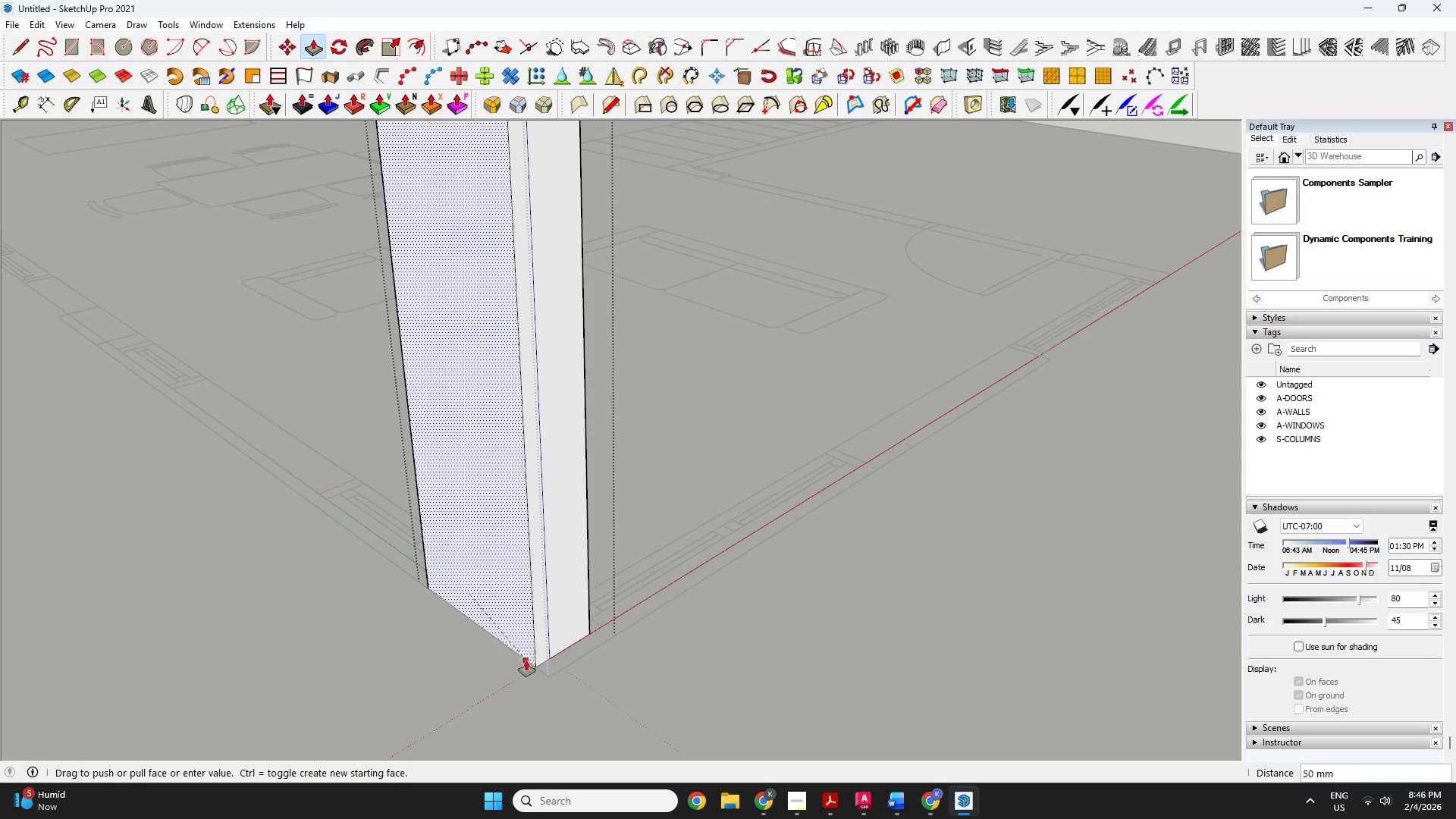 
left_click([526, 661])
 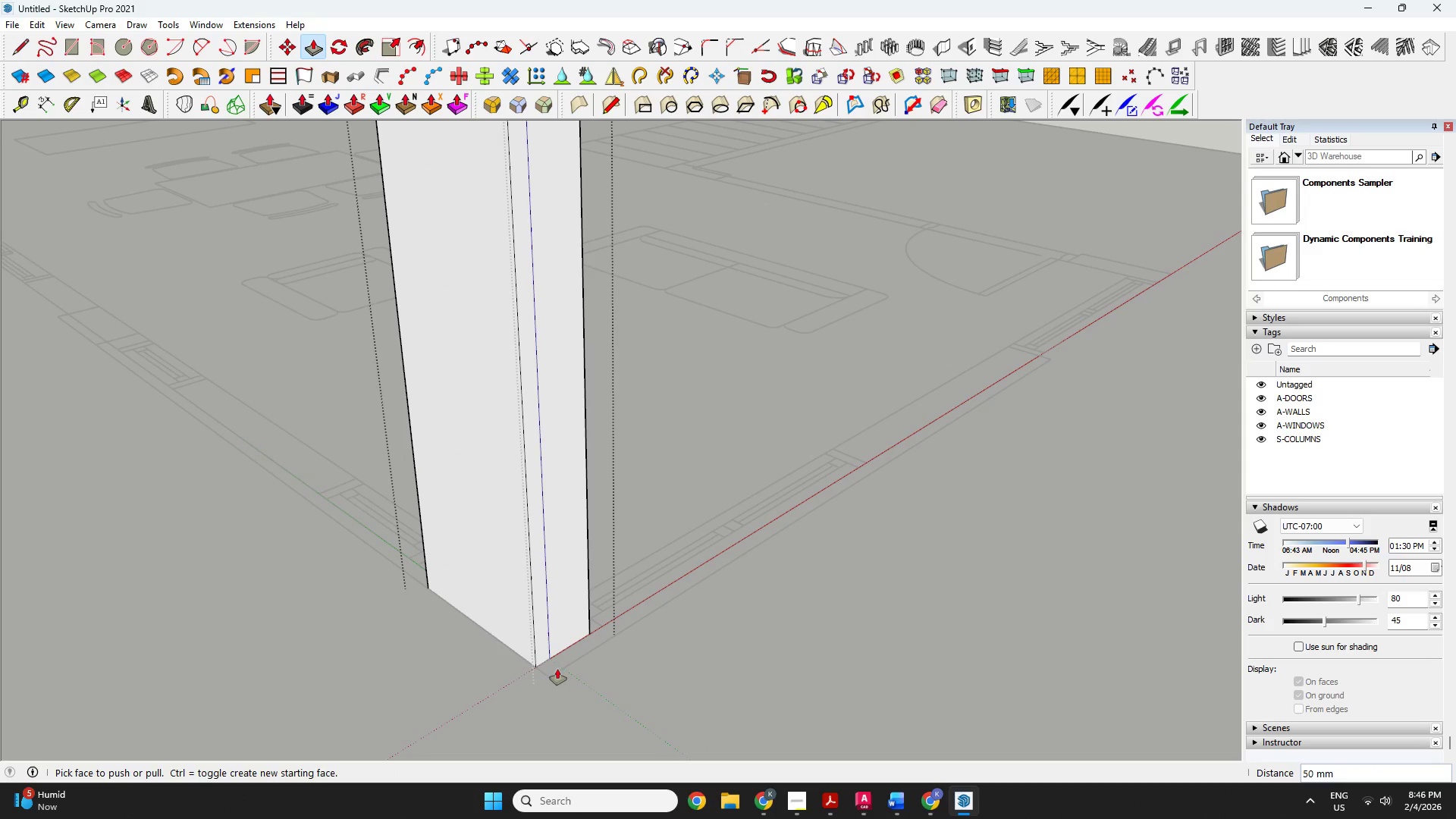 
key(L)
 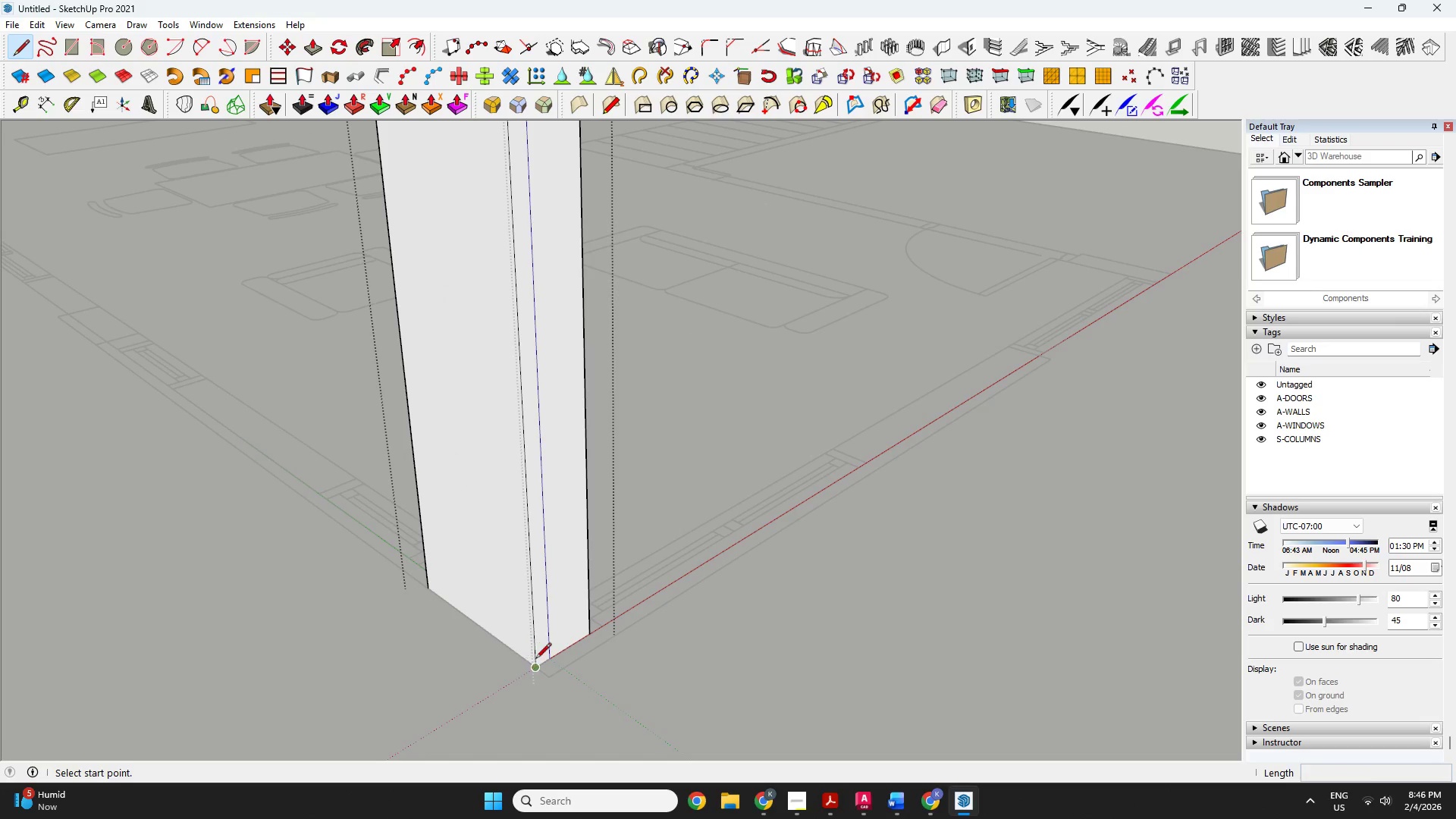 
left_click([541, 661])
 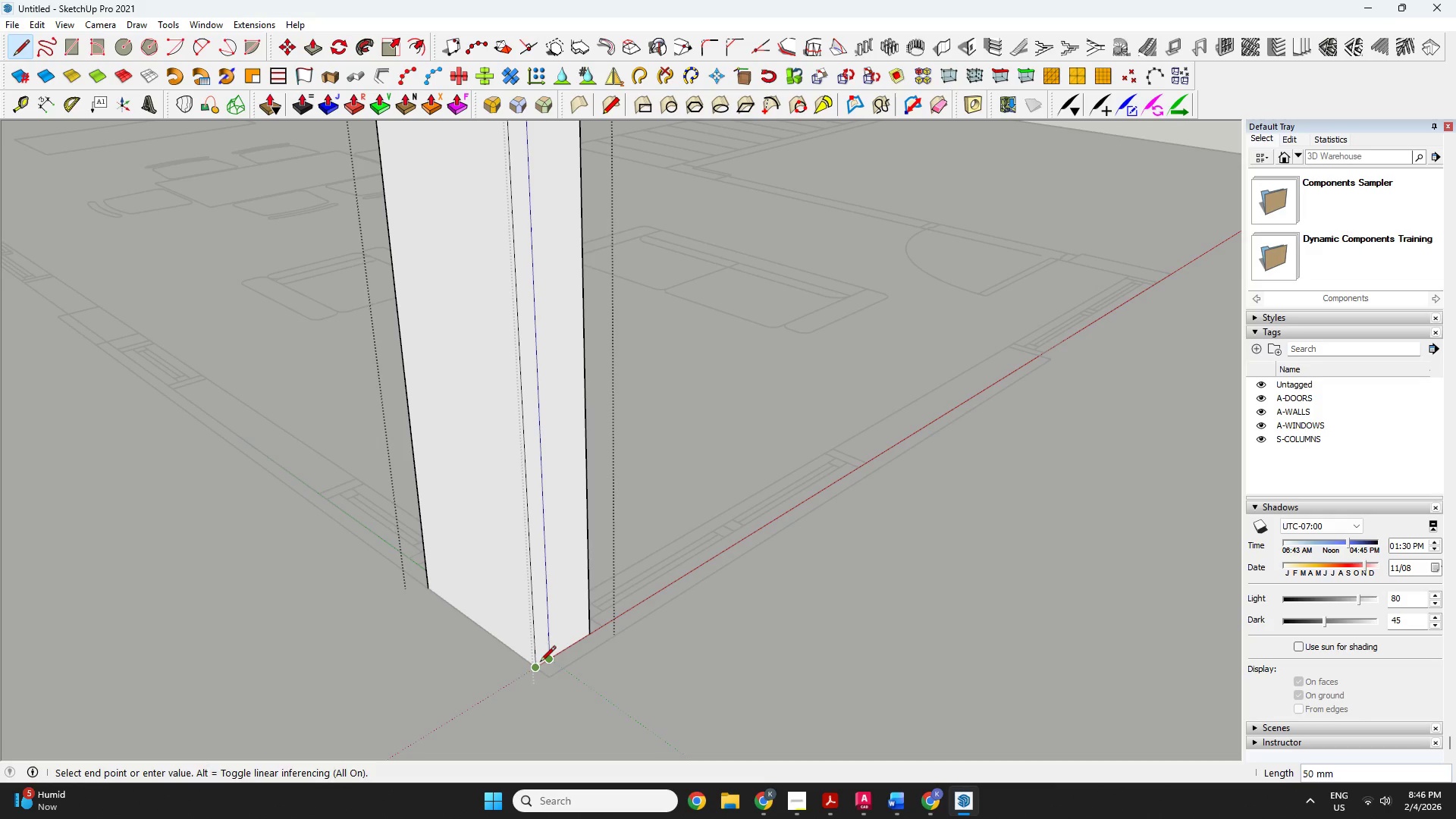 
key(Escape)
 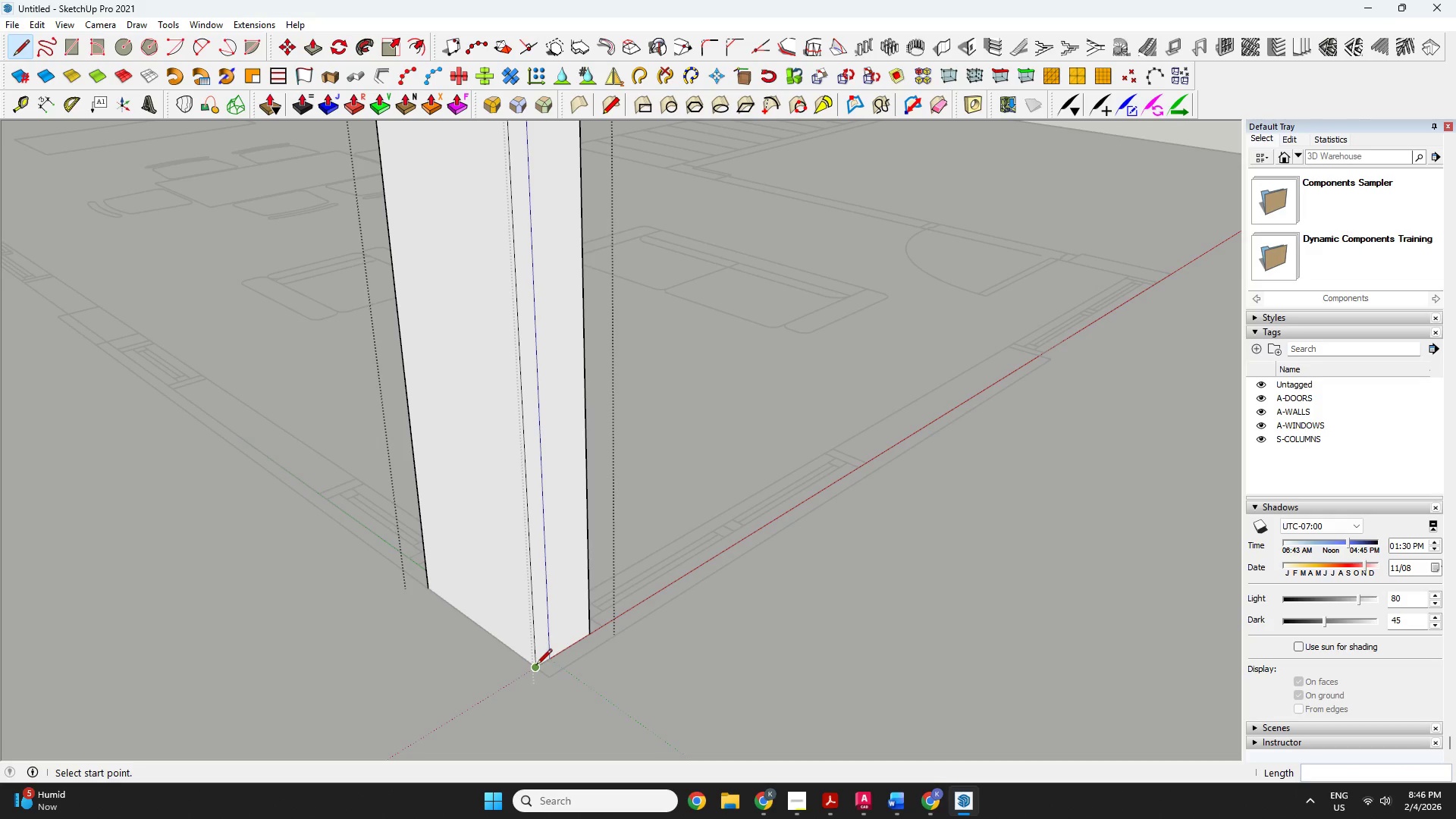 
left_click([536, 666])
 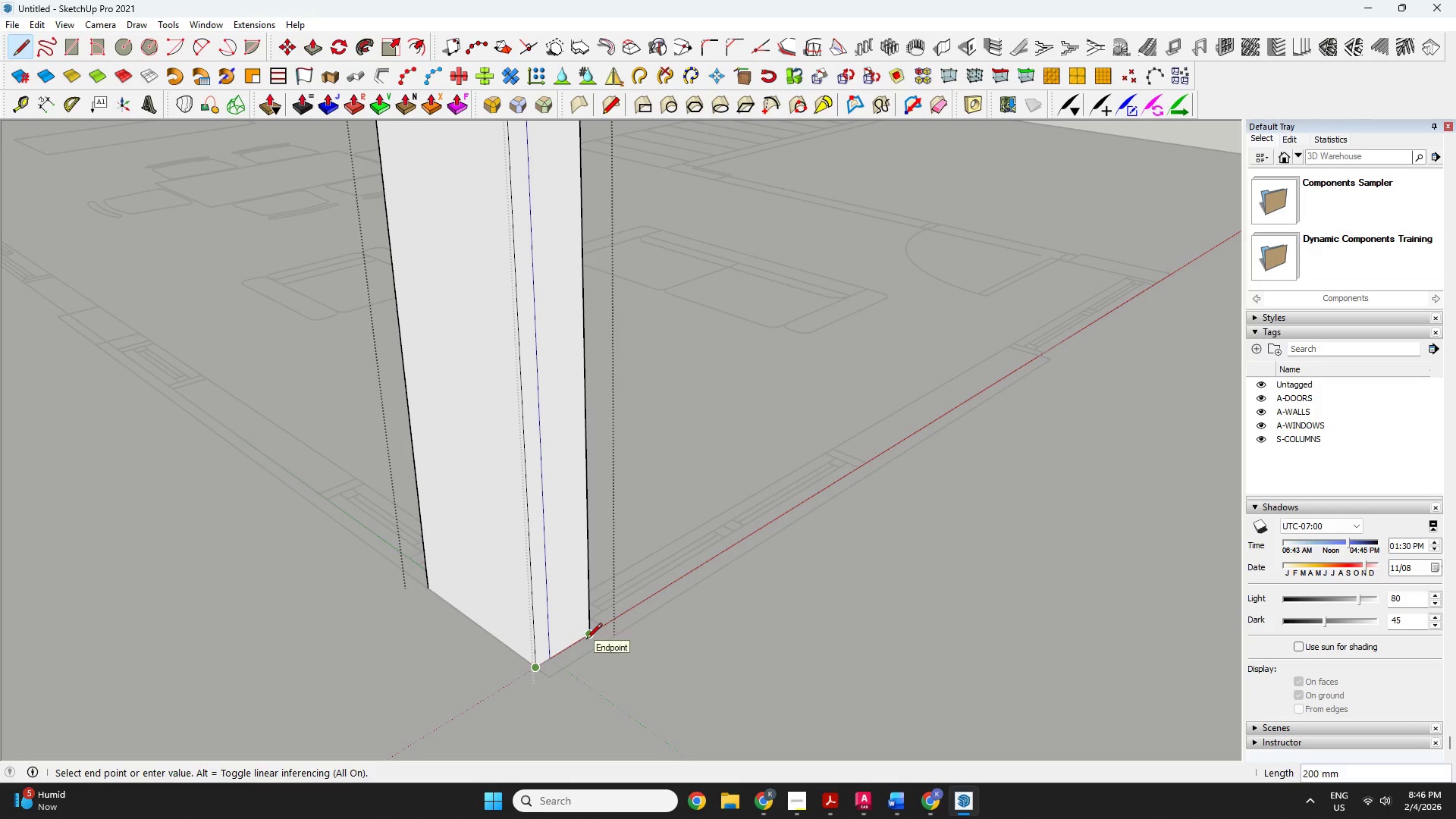 
key(Space)
 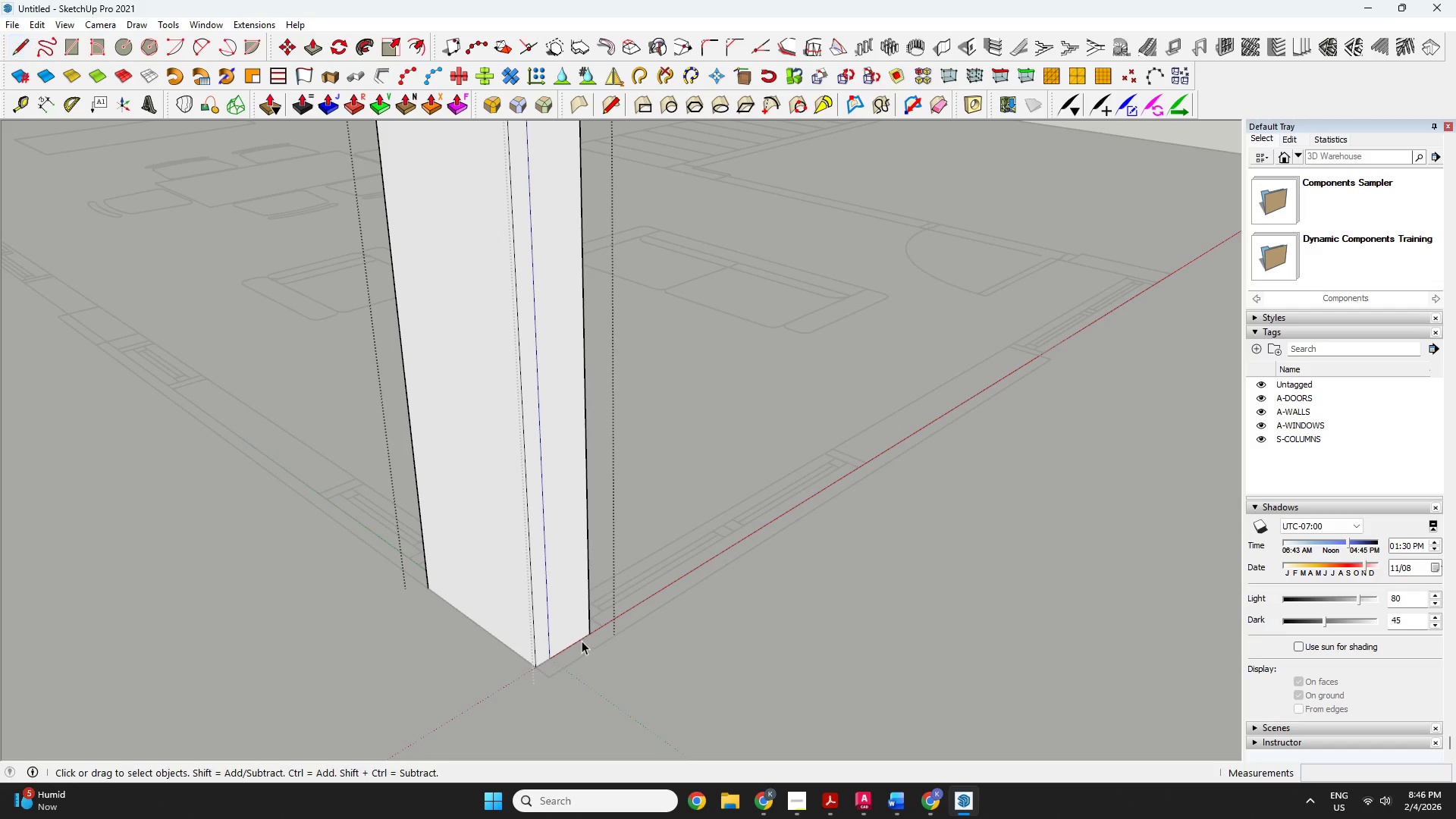 
key(Escape)
 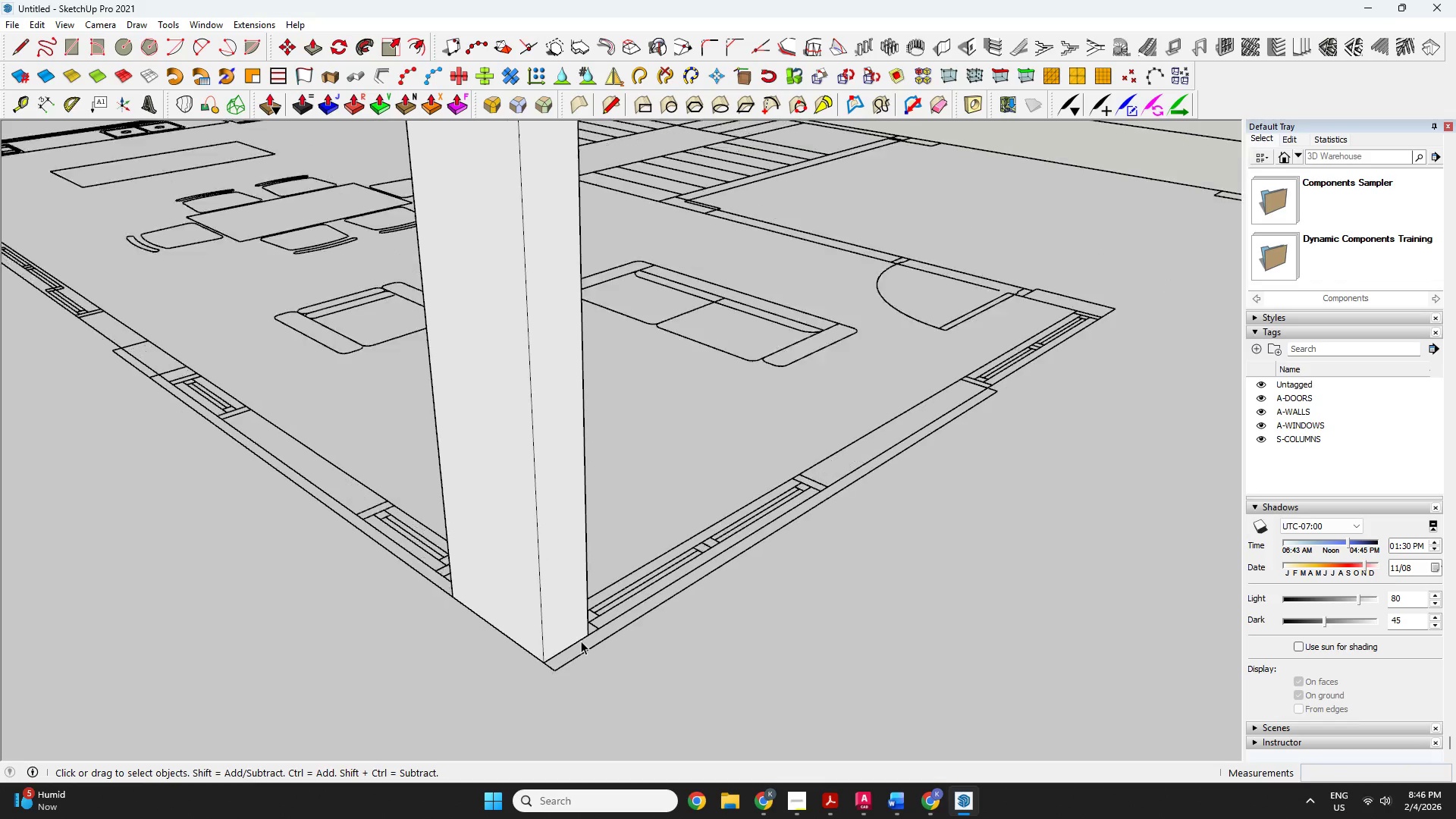 
left_click([570, 631])
 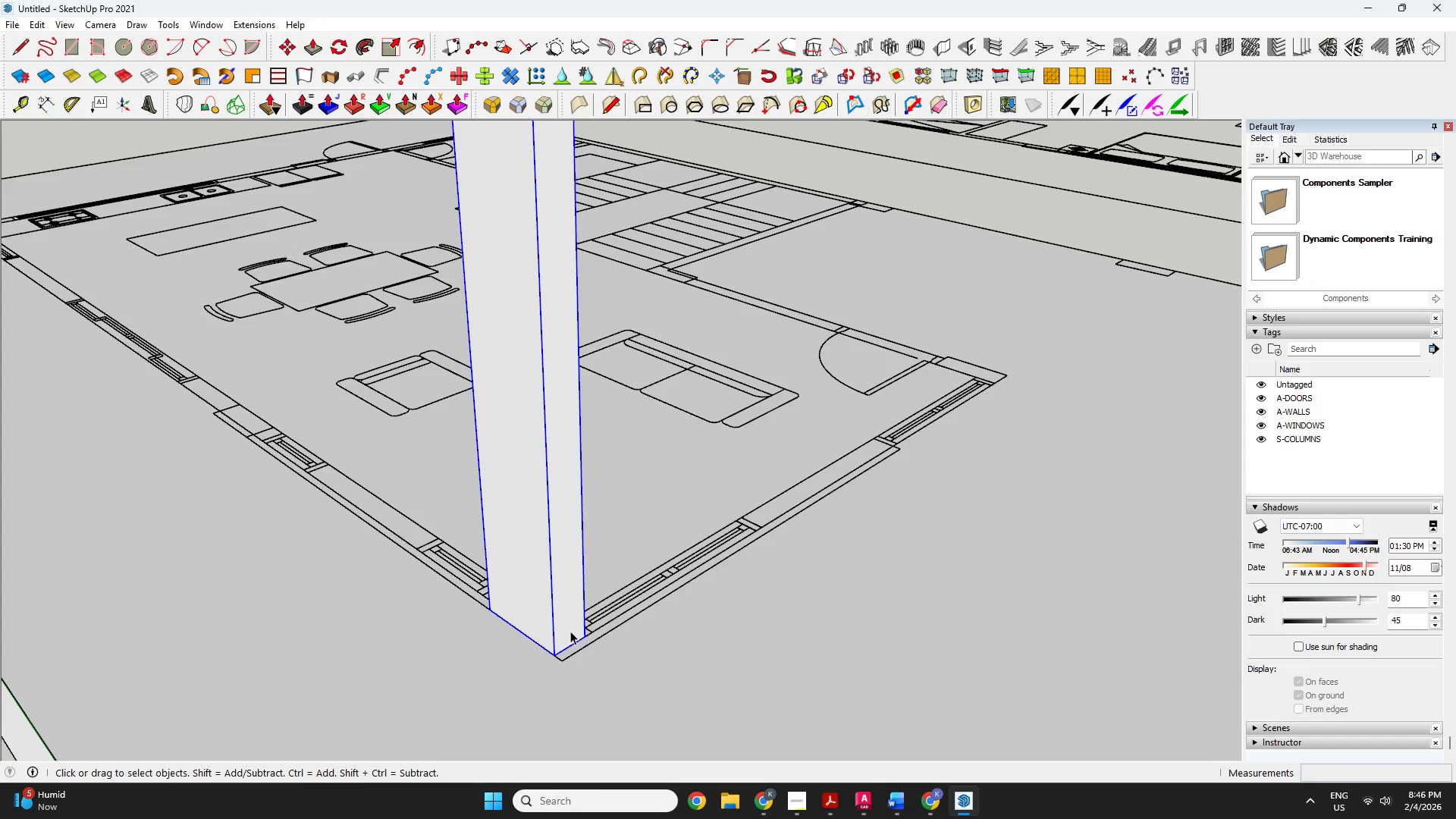 
scroll: coordinate [575, 639], scroll_direction: down, amount: 6.0
 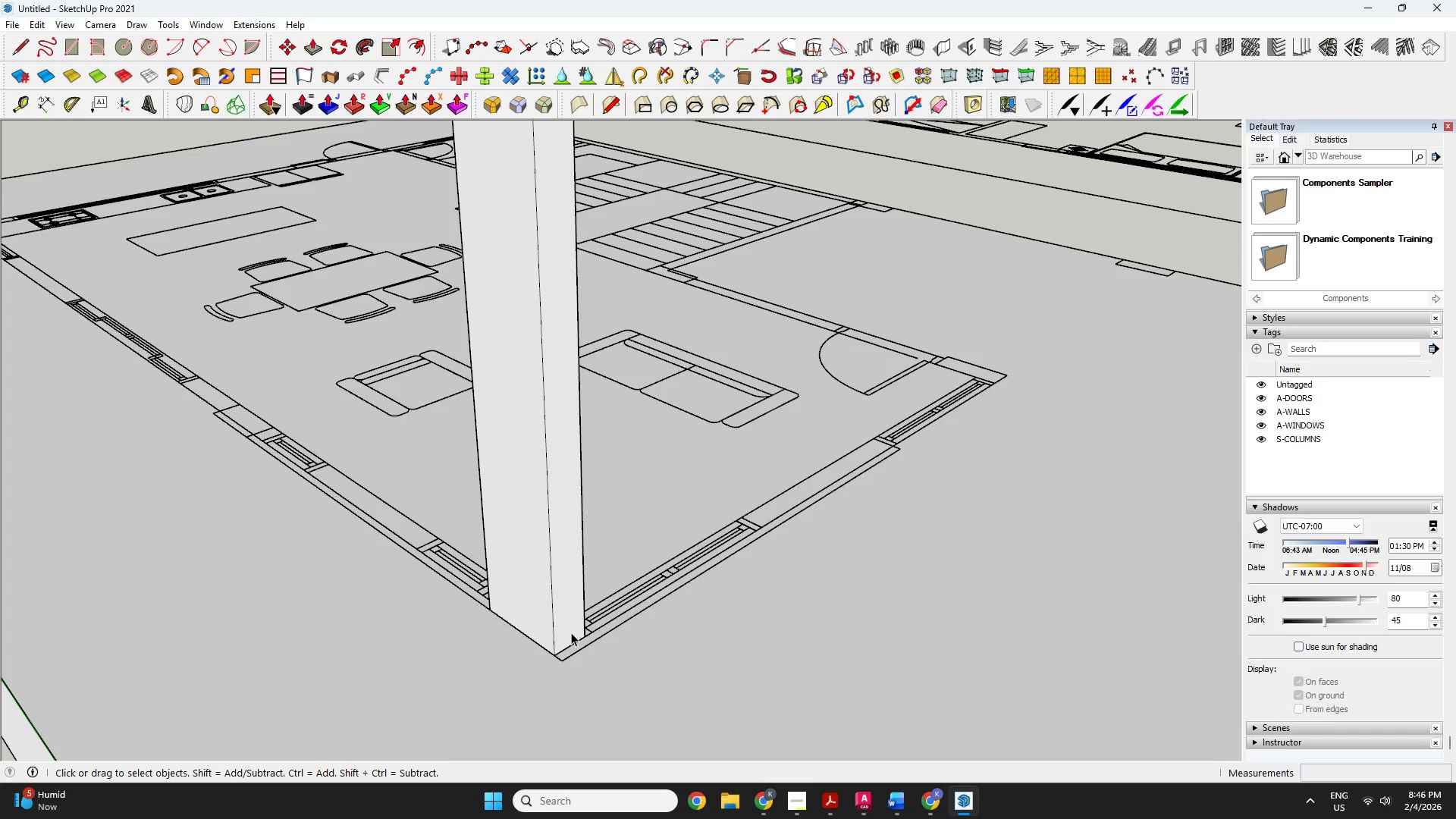 
key(M)
 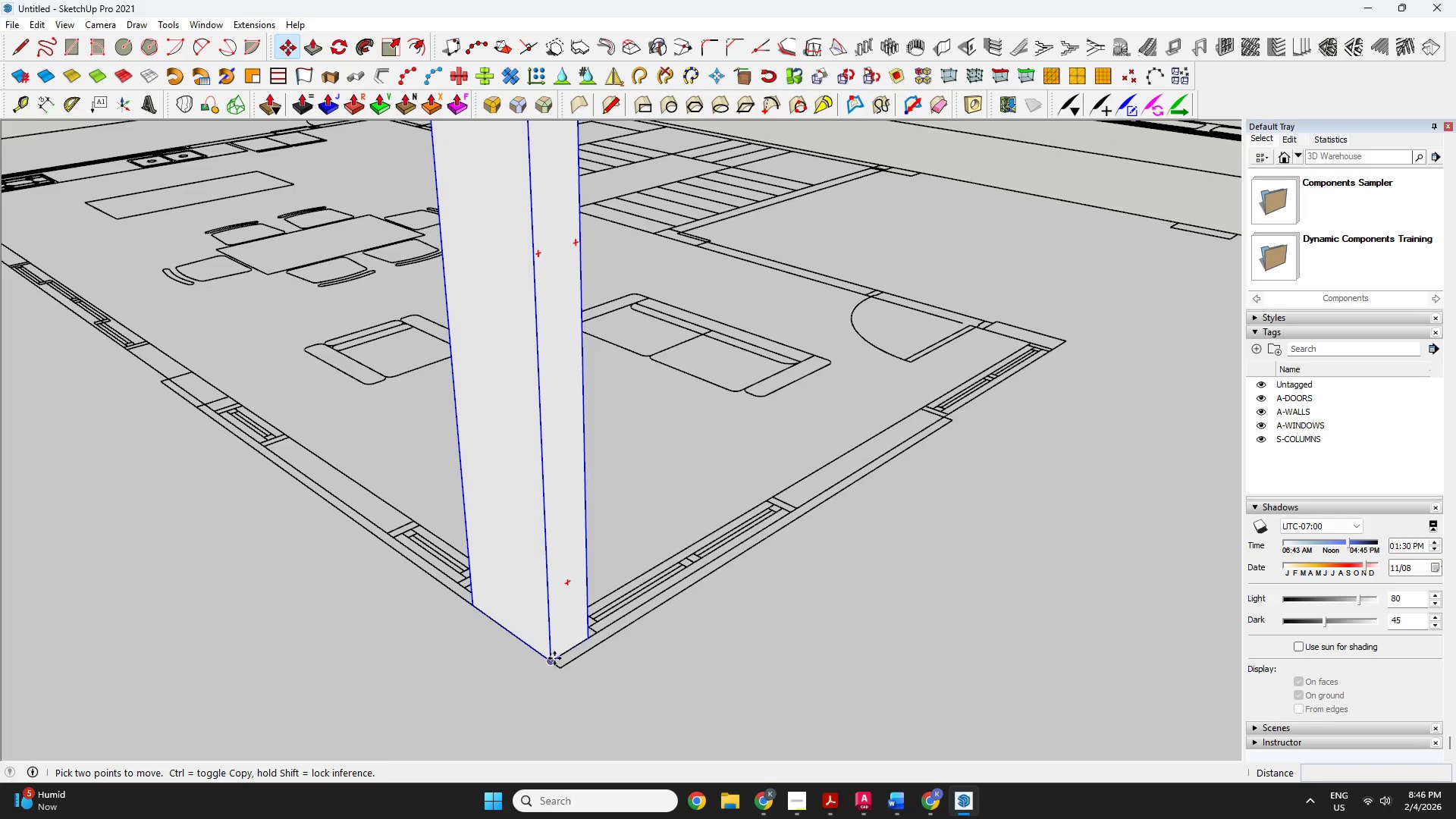 
scroll: coordinate [570, 631], scroll_direction: up, amount: 2.0
 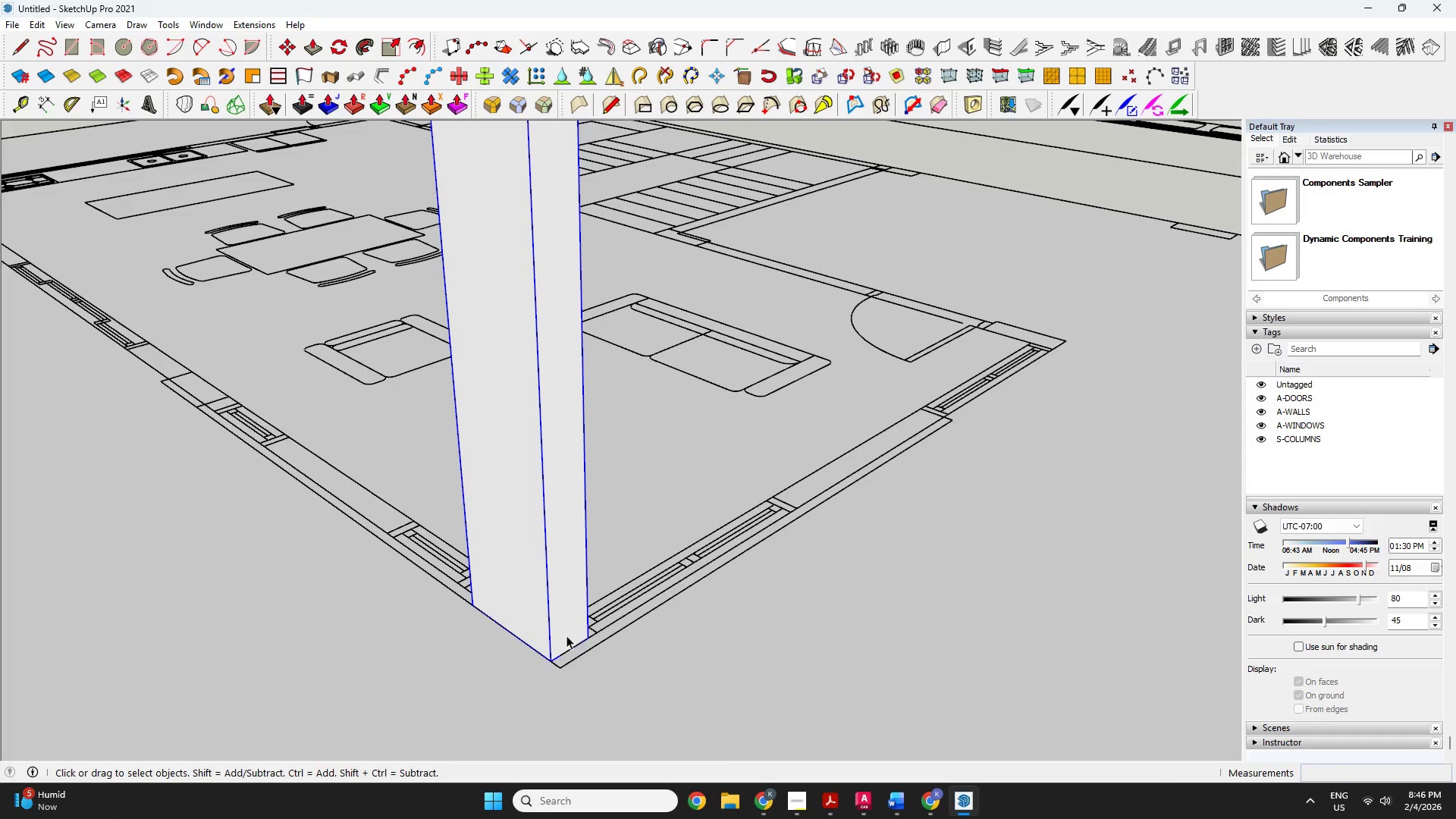 
left_click([554, 658])
 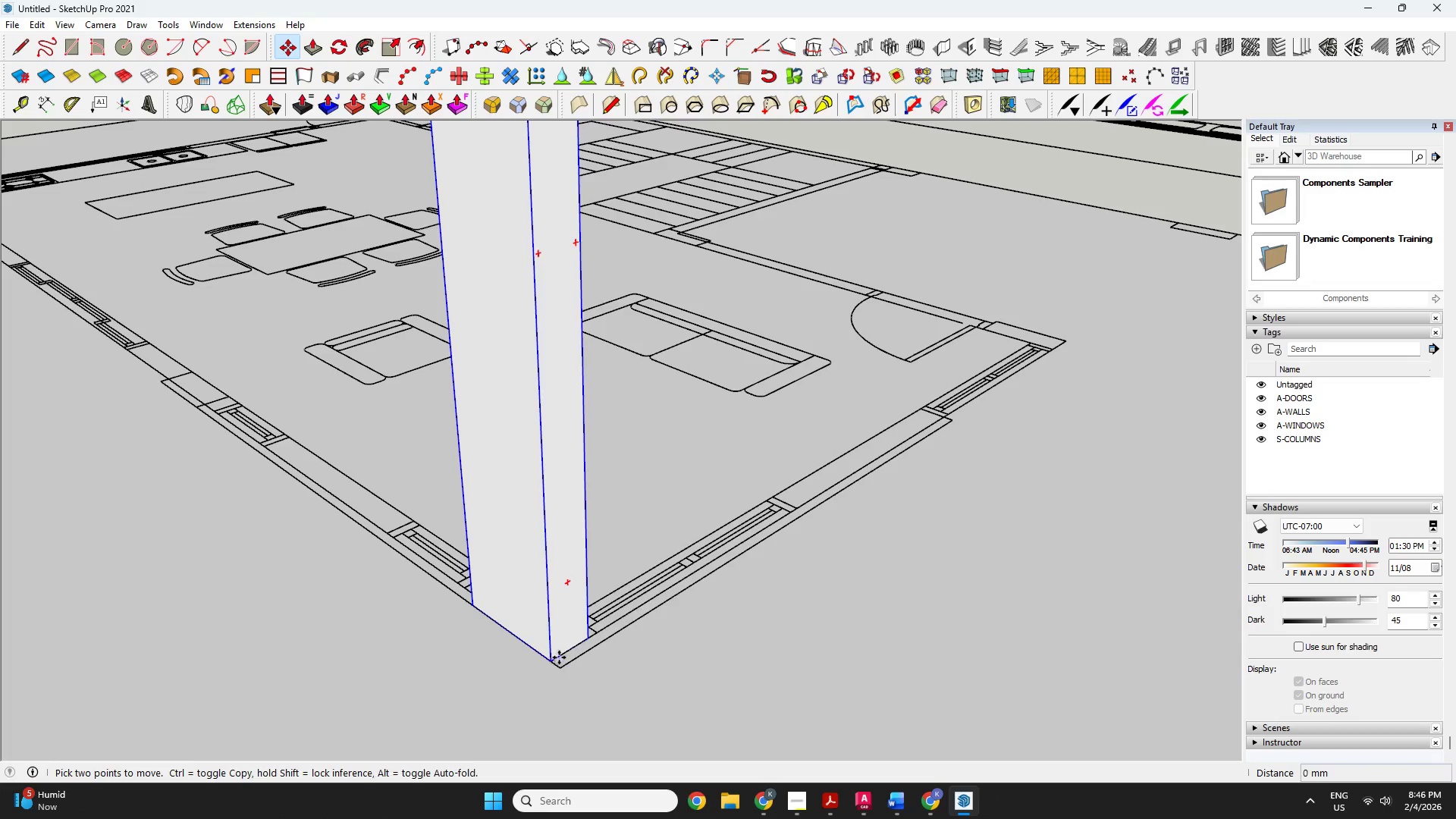 
key(Control+ControlLeft)
 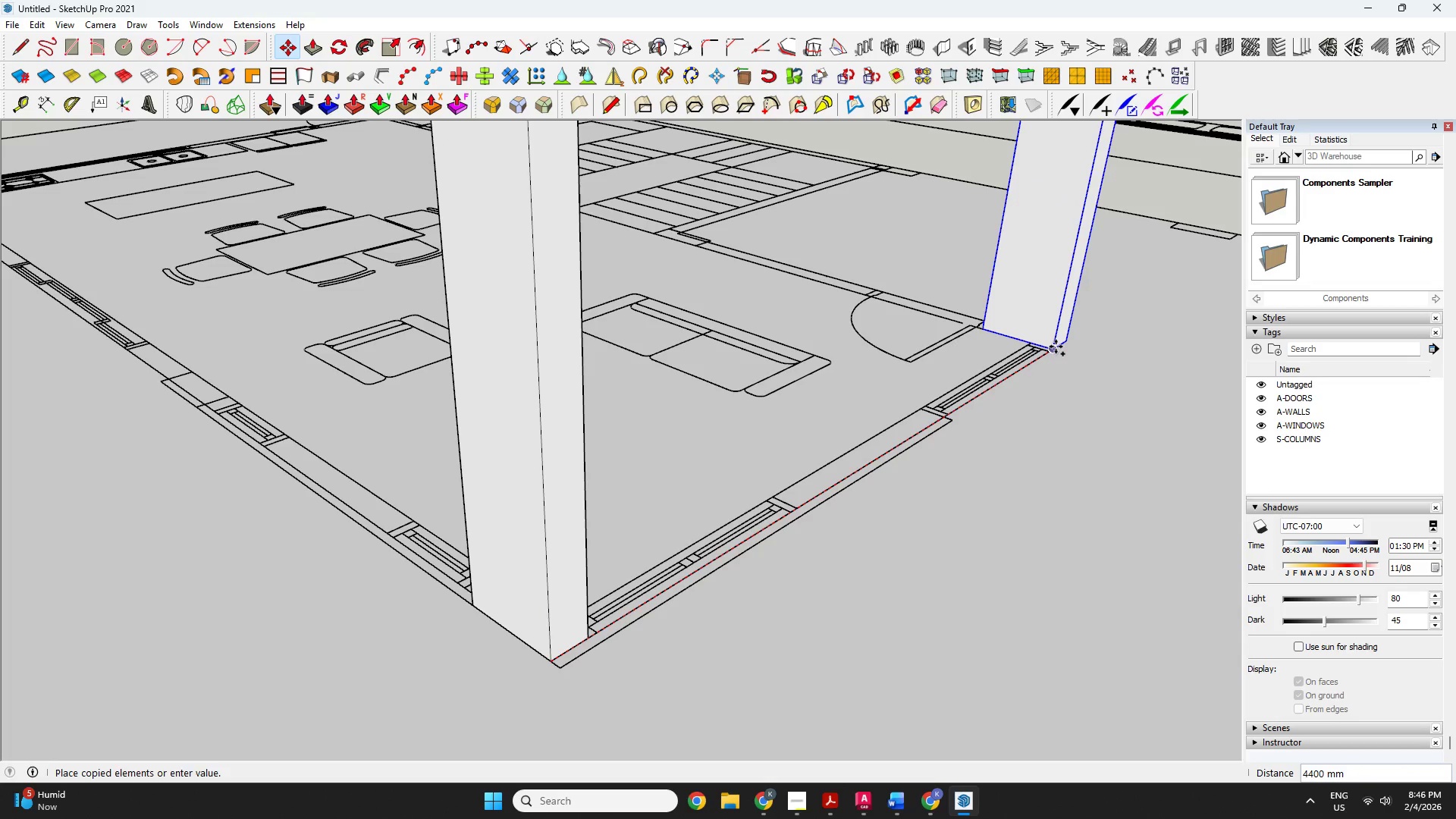 
left_click([1056, 347])
 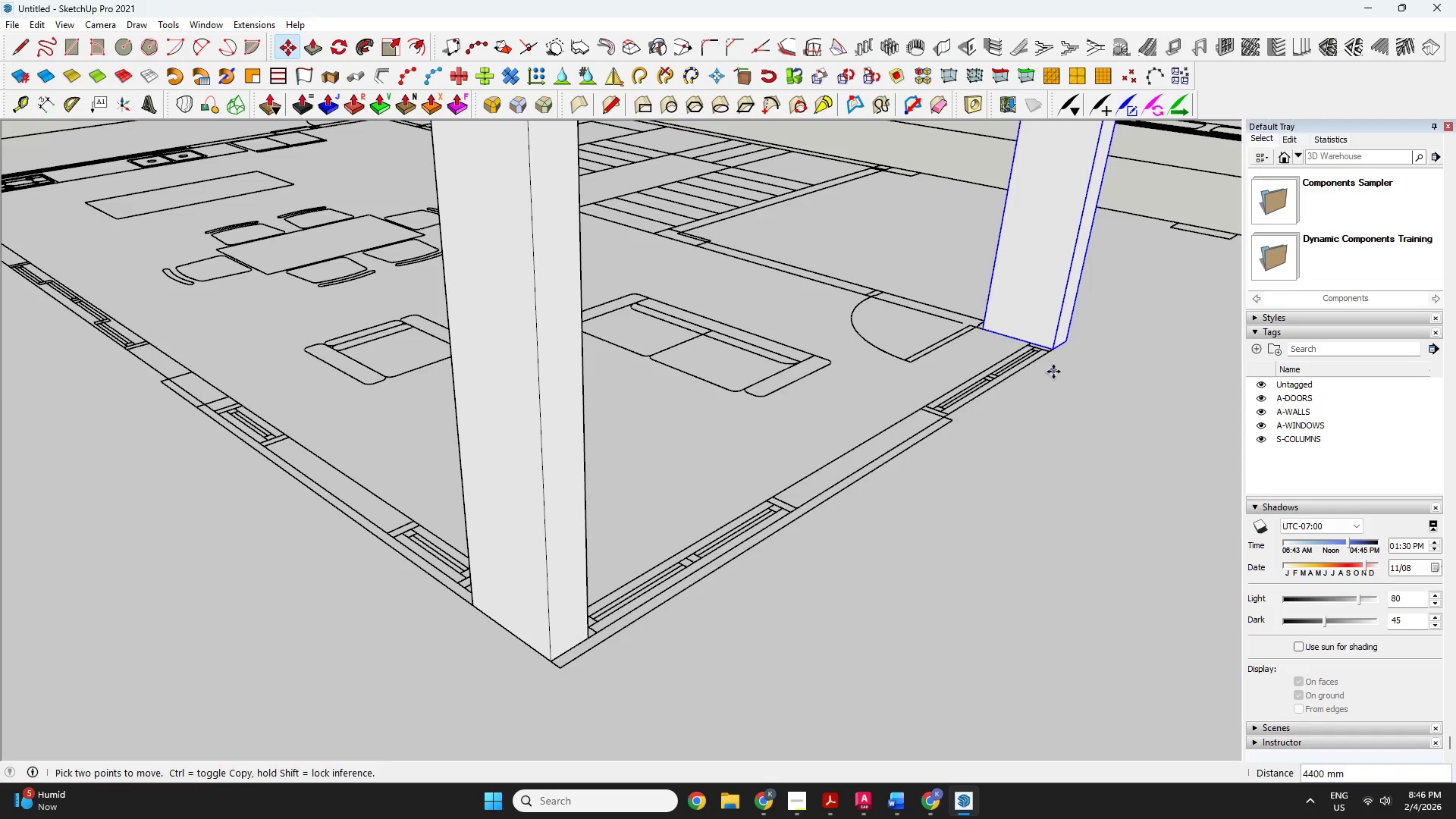 
scroll: coordinate [958, 452], scroll_direction: down, amount: 7.0
 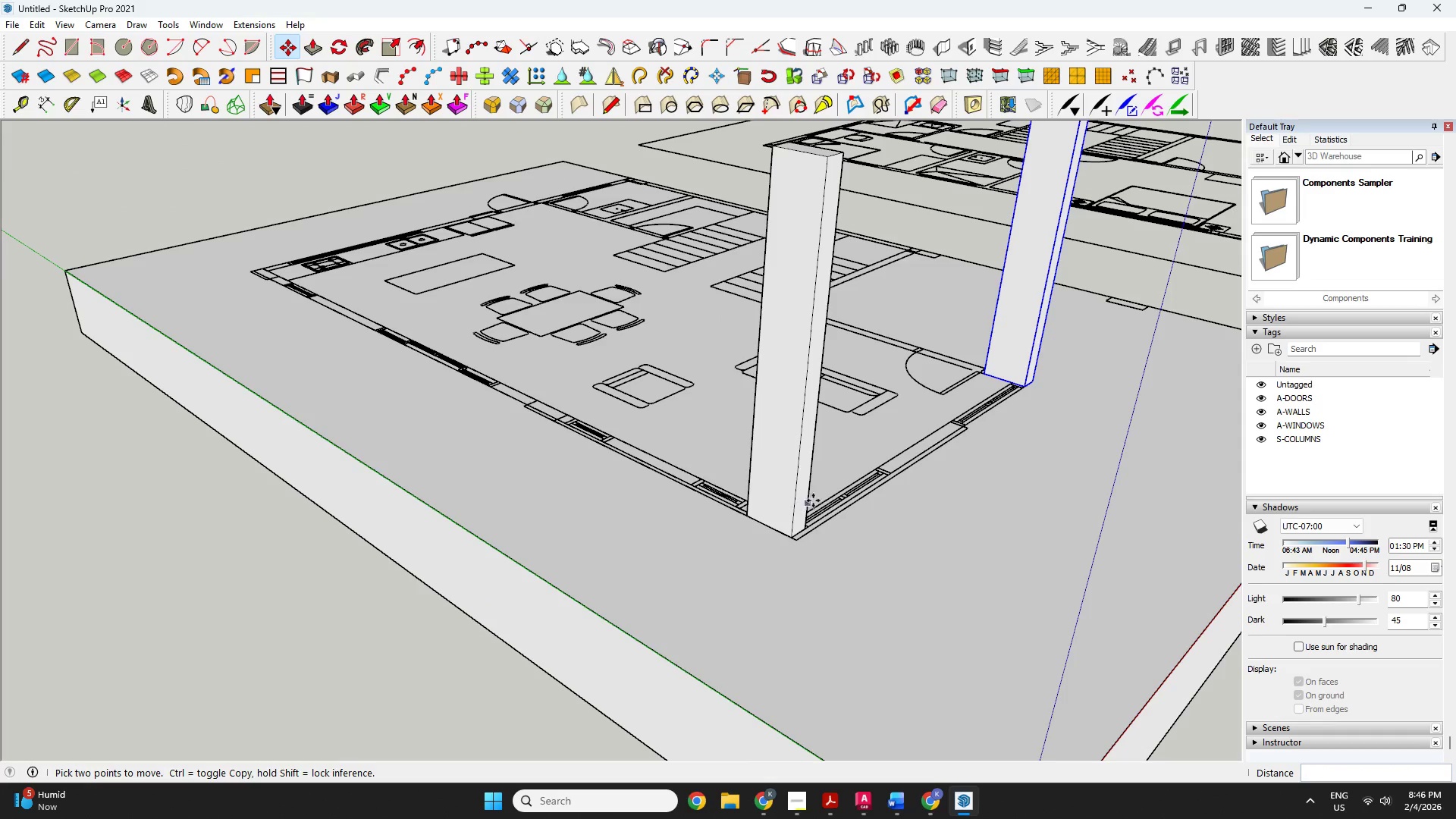 
scroll: coordinate [1108, 356], scroll_direction: up, amount: 1.0
 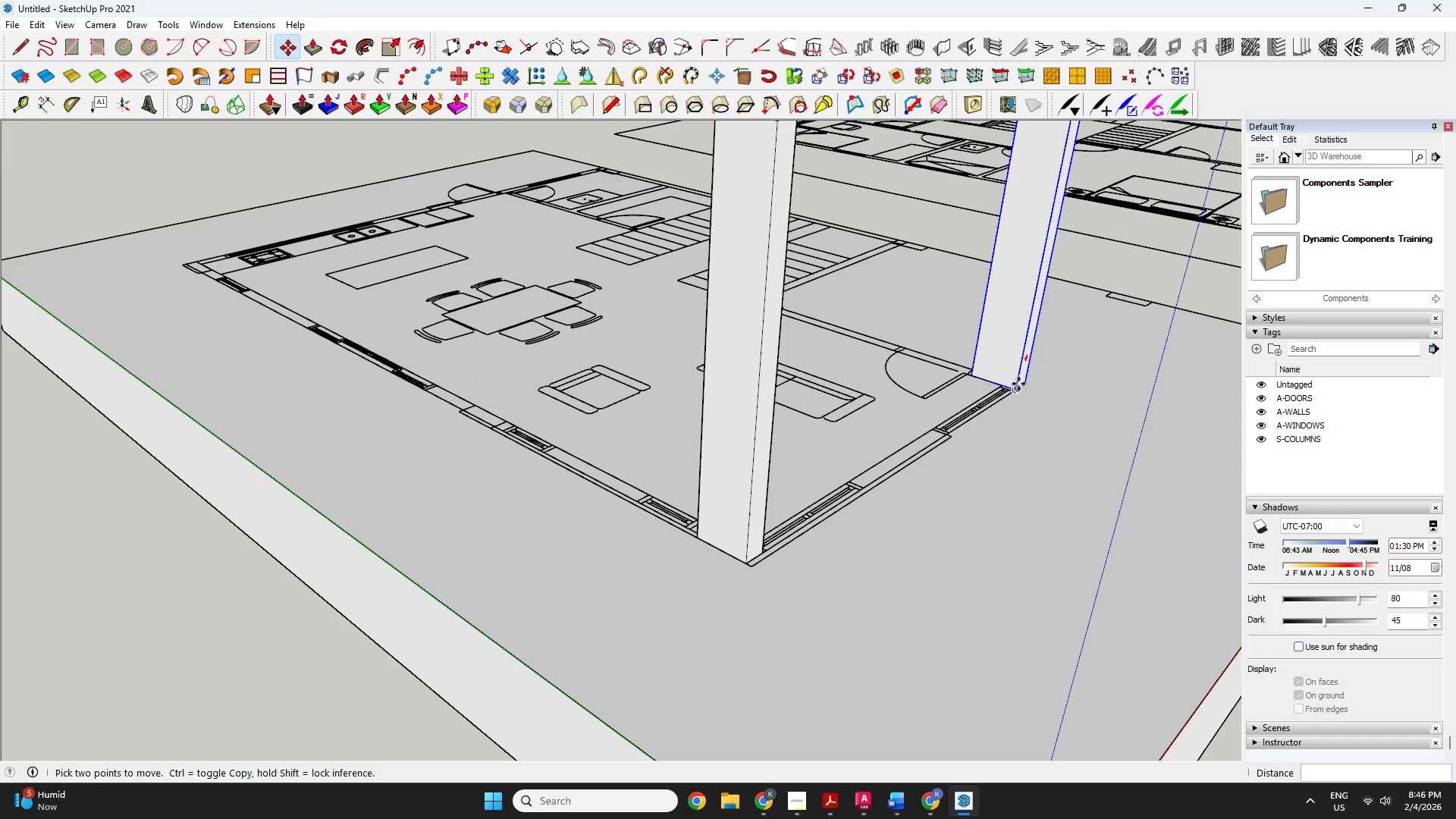 
left_click([1018, 384])
 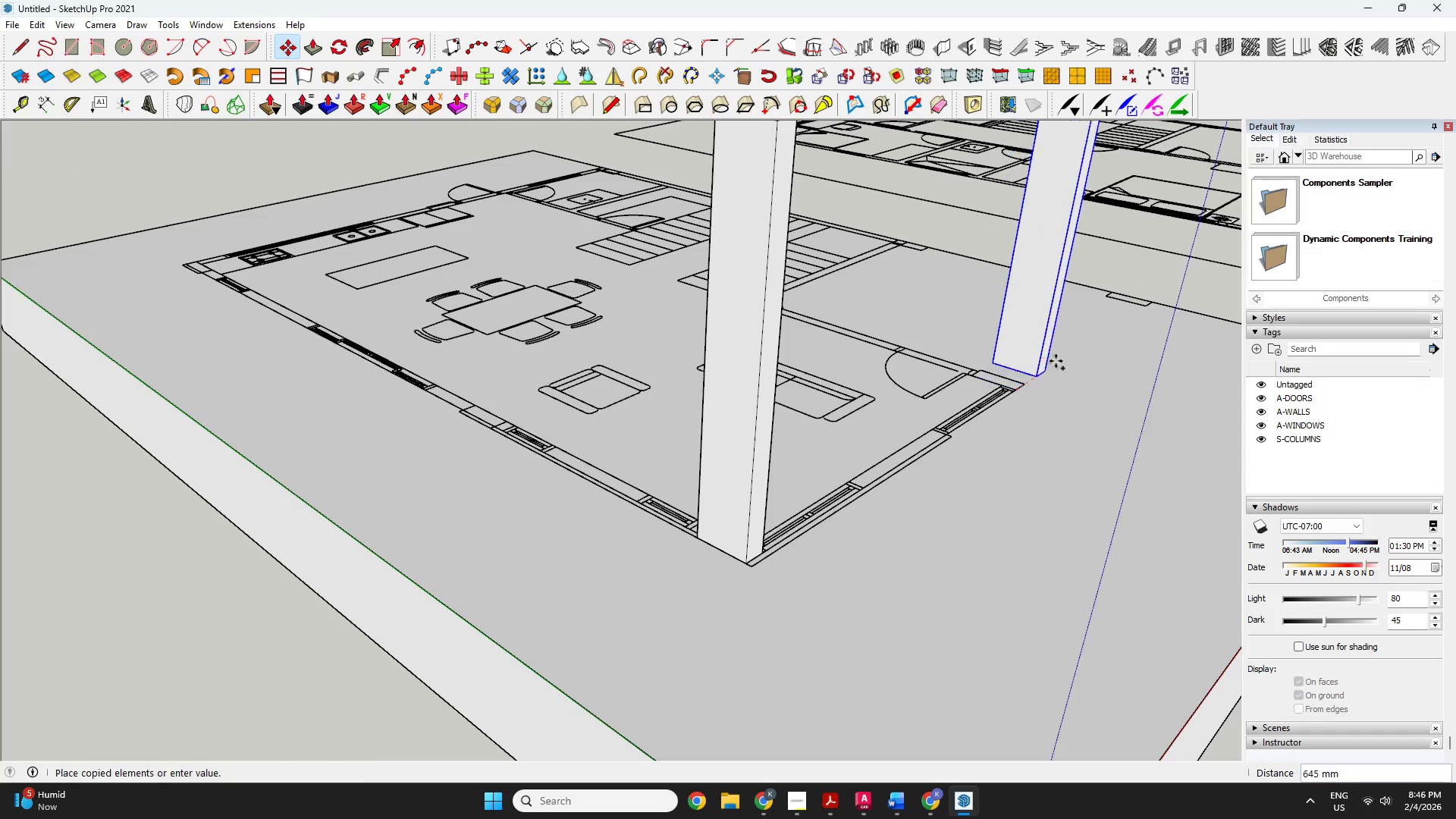 
key(Control+ControlLeft)
 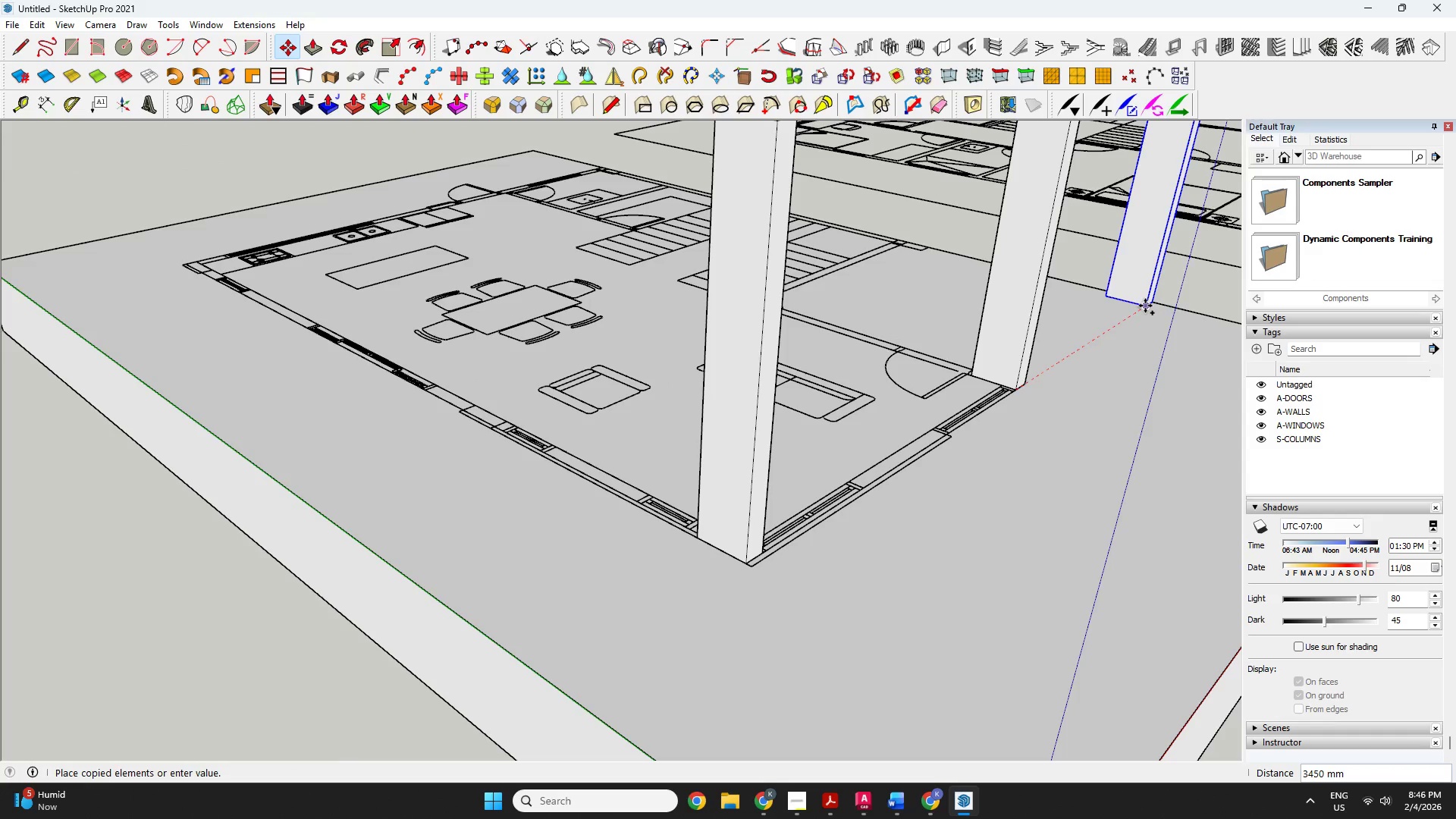 
left_click([1145, 306])
 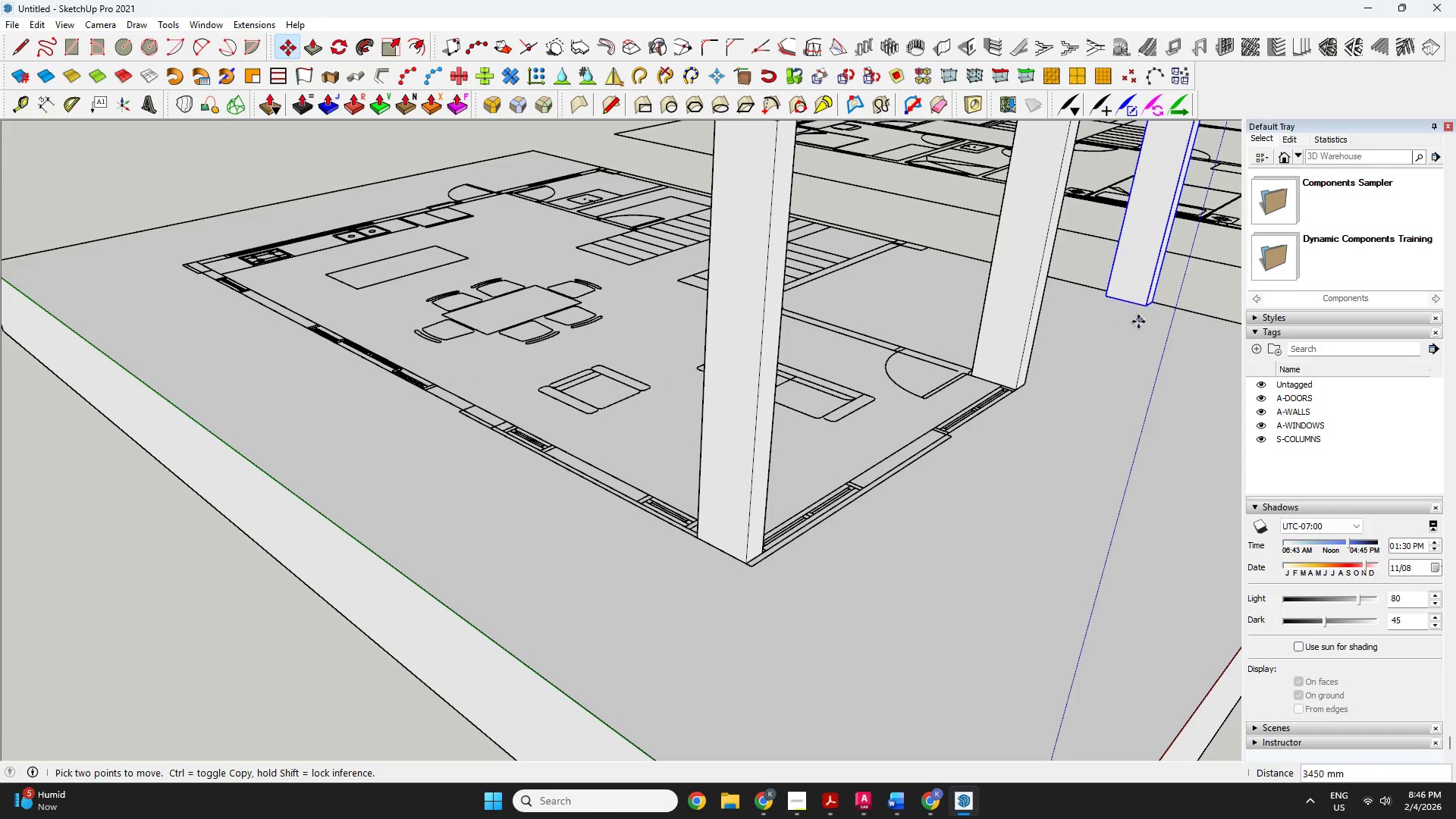 
key(Space)
 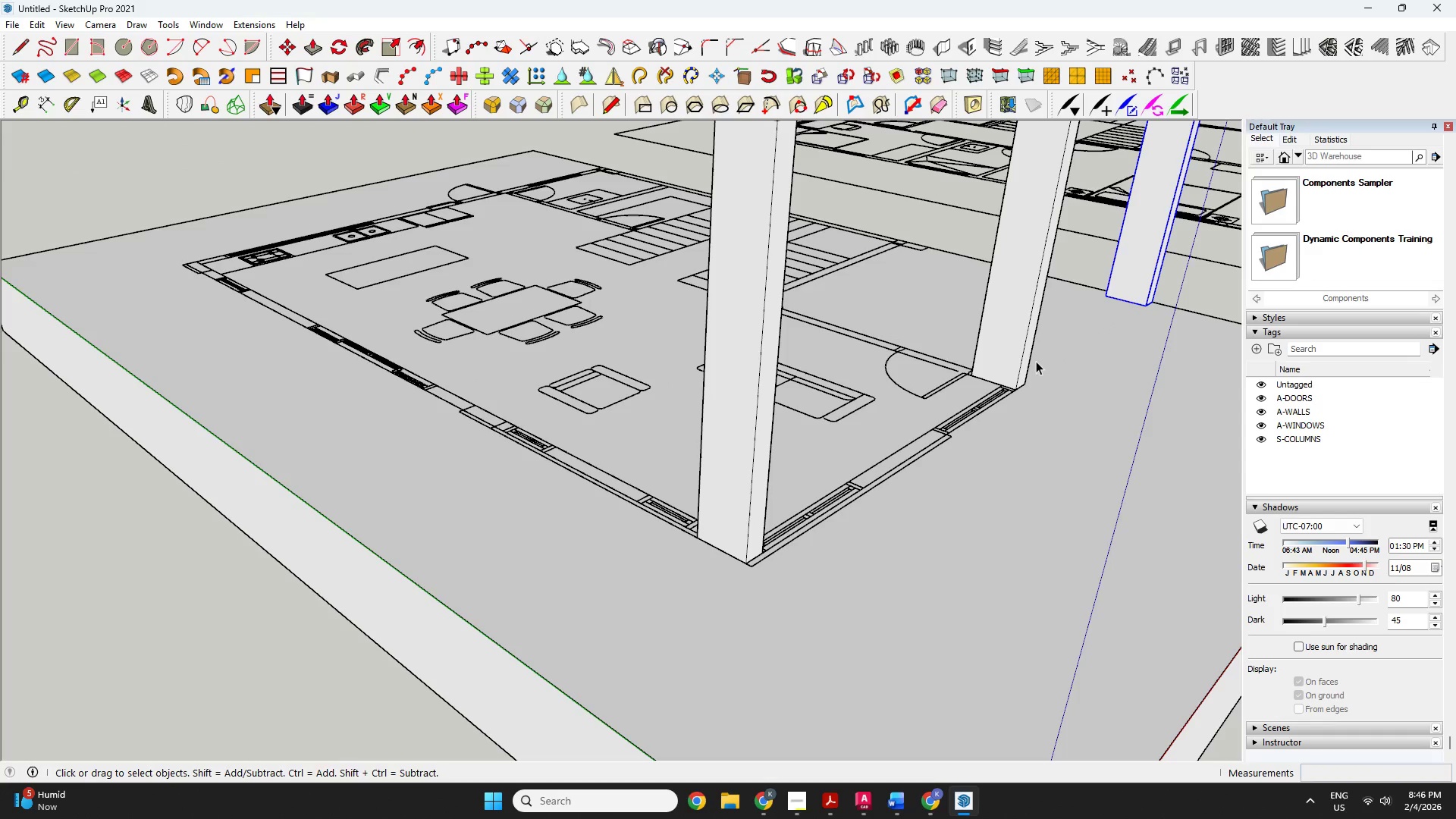 
hold_key(key=ShiftLeft, duration=1.06)
left_click([1019, 356])
 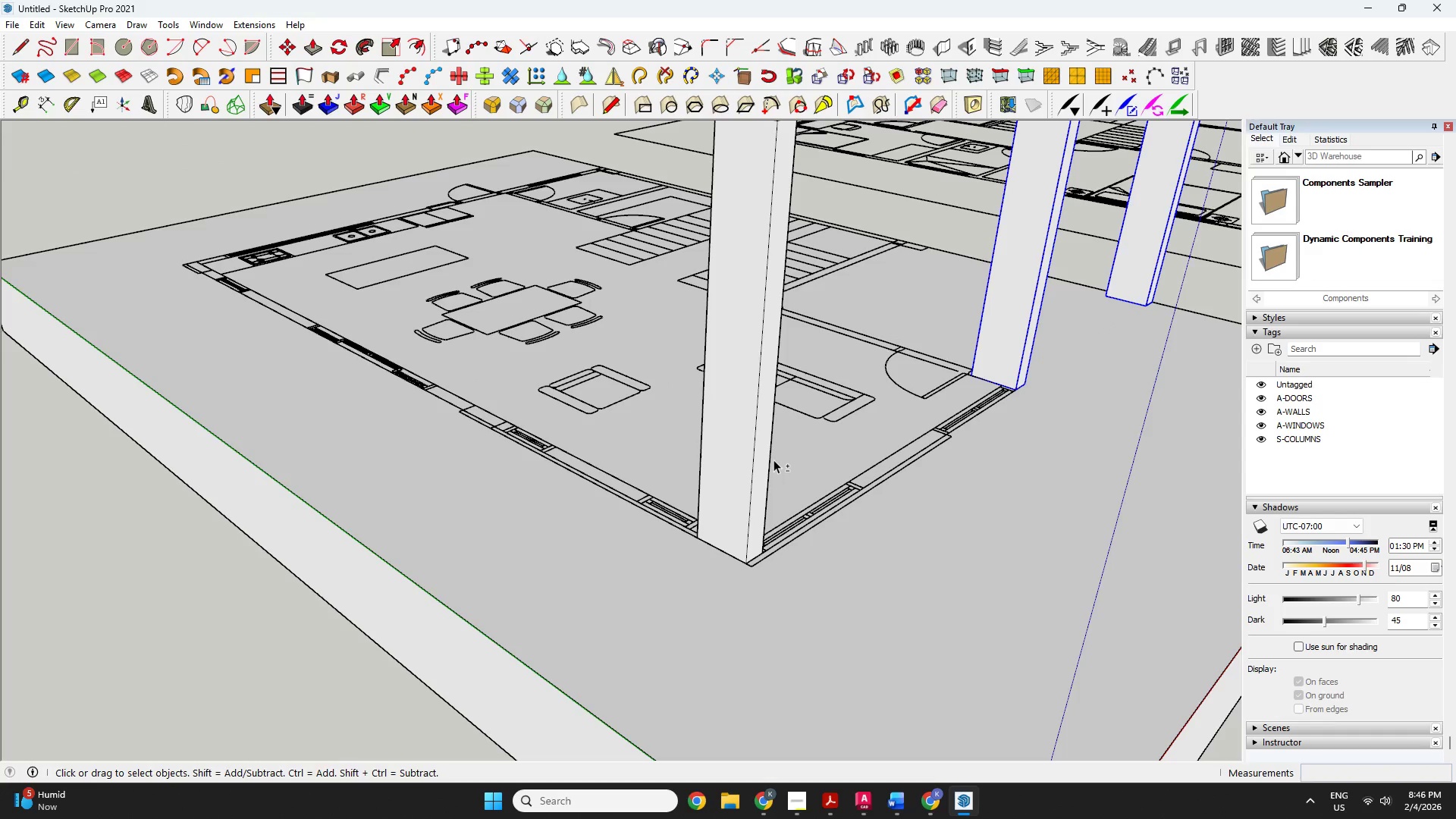 
left_click([756, 460])
 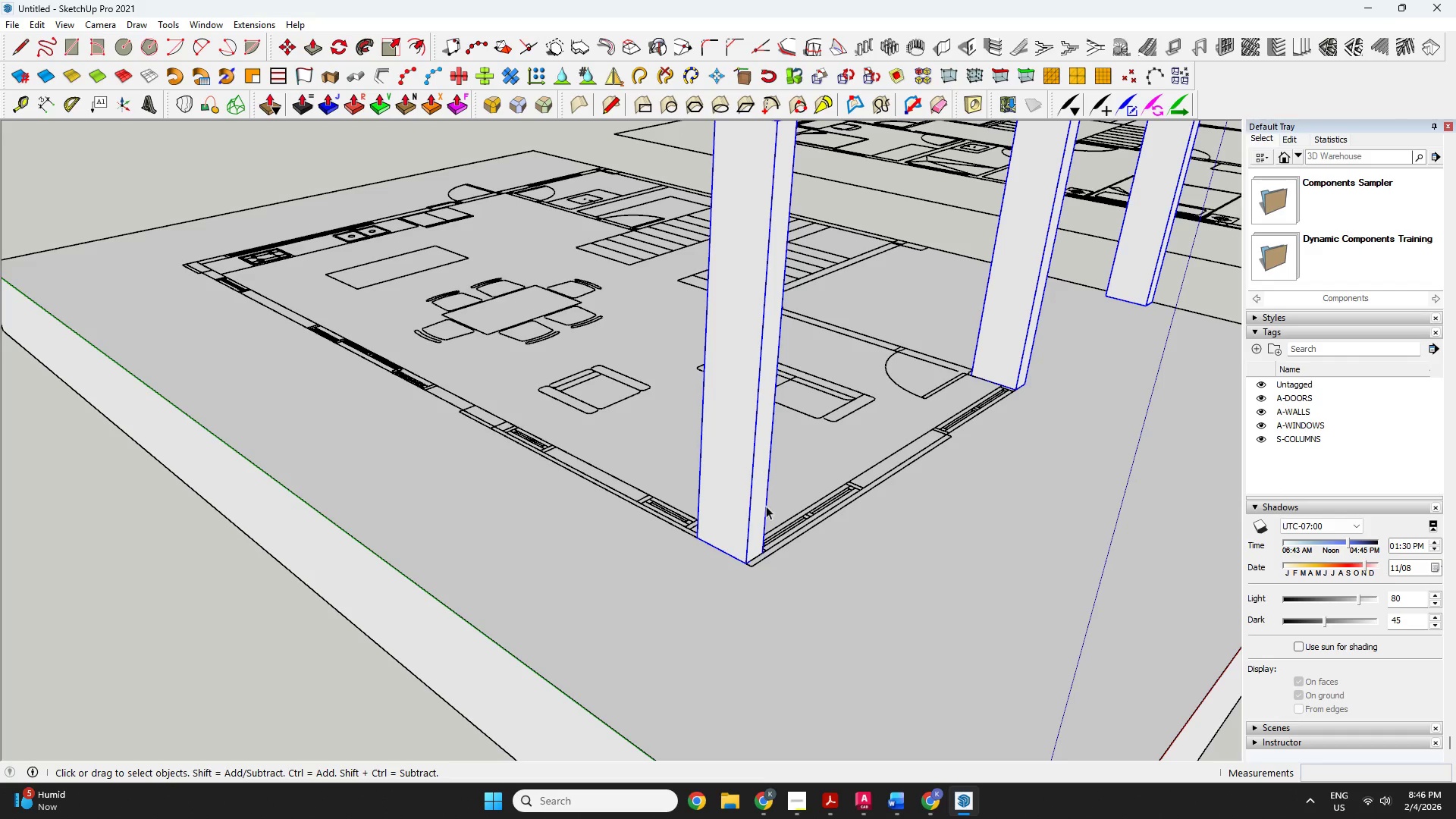 
key(M)
 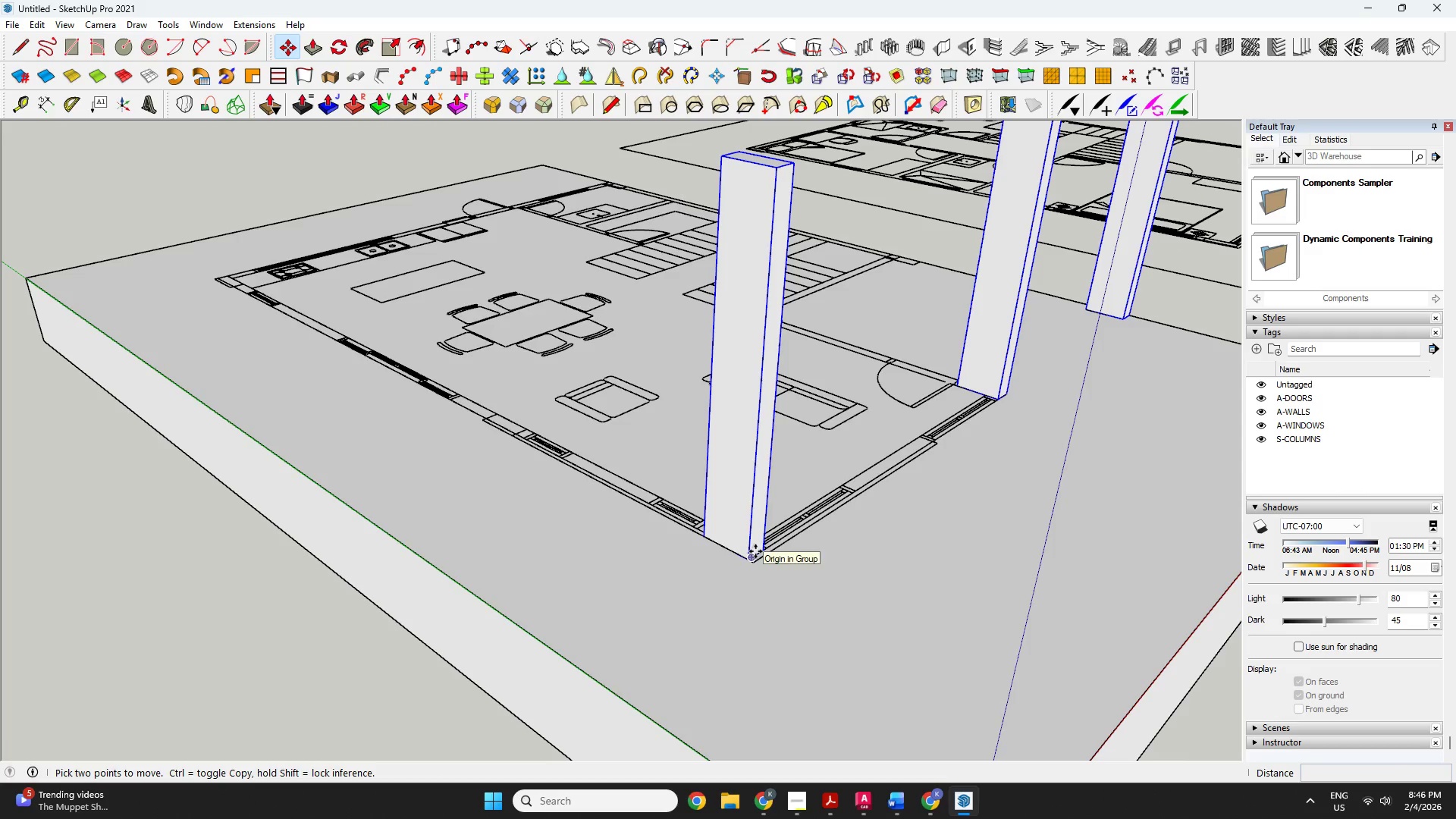 
scroll: coordinate [770, 523], scroll_direction: down, amount: 1.0
 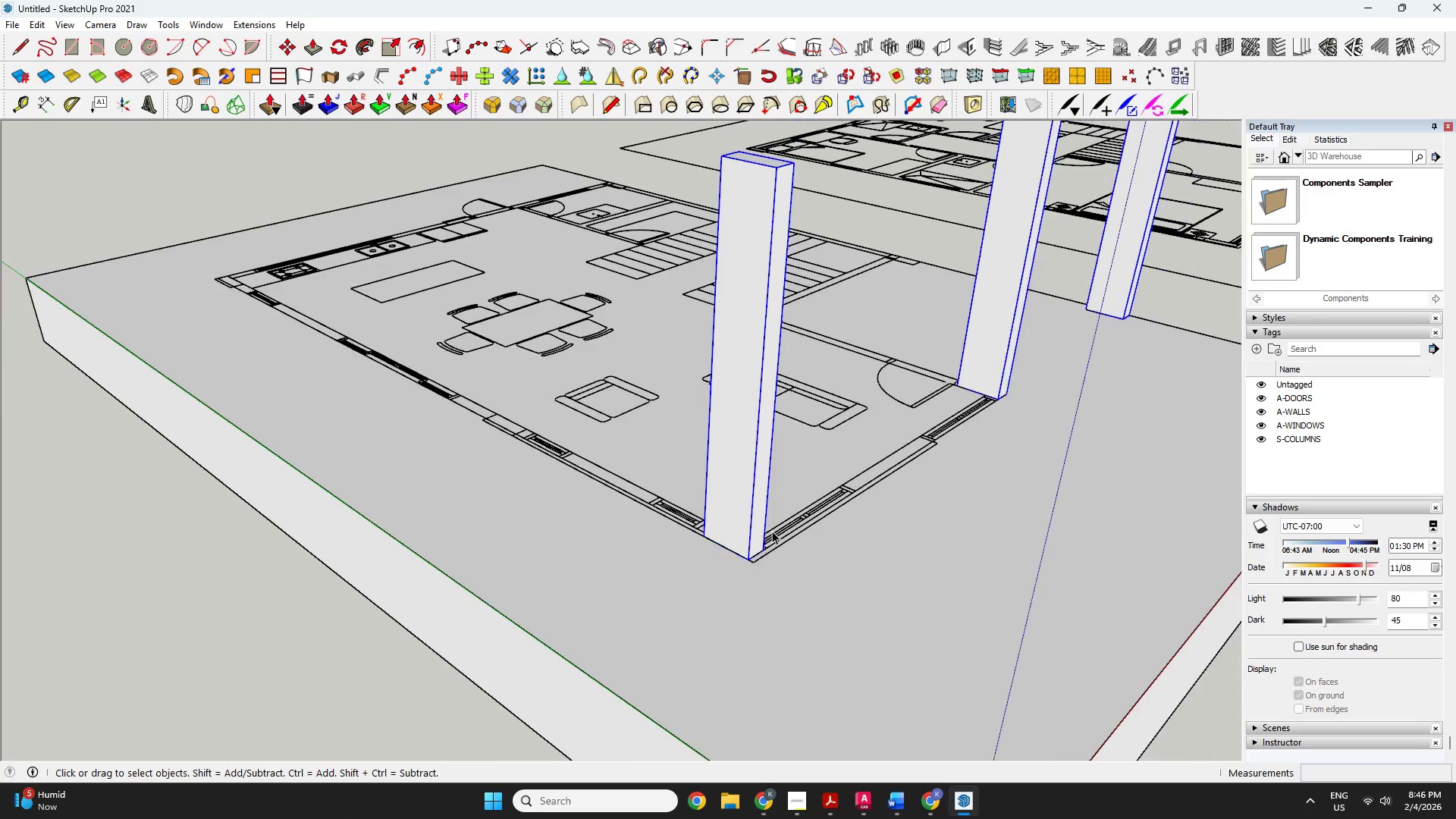 
left_click([755, 551])
 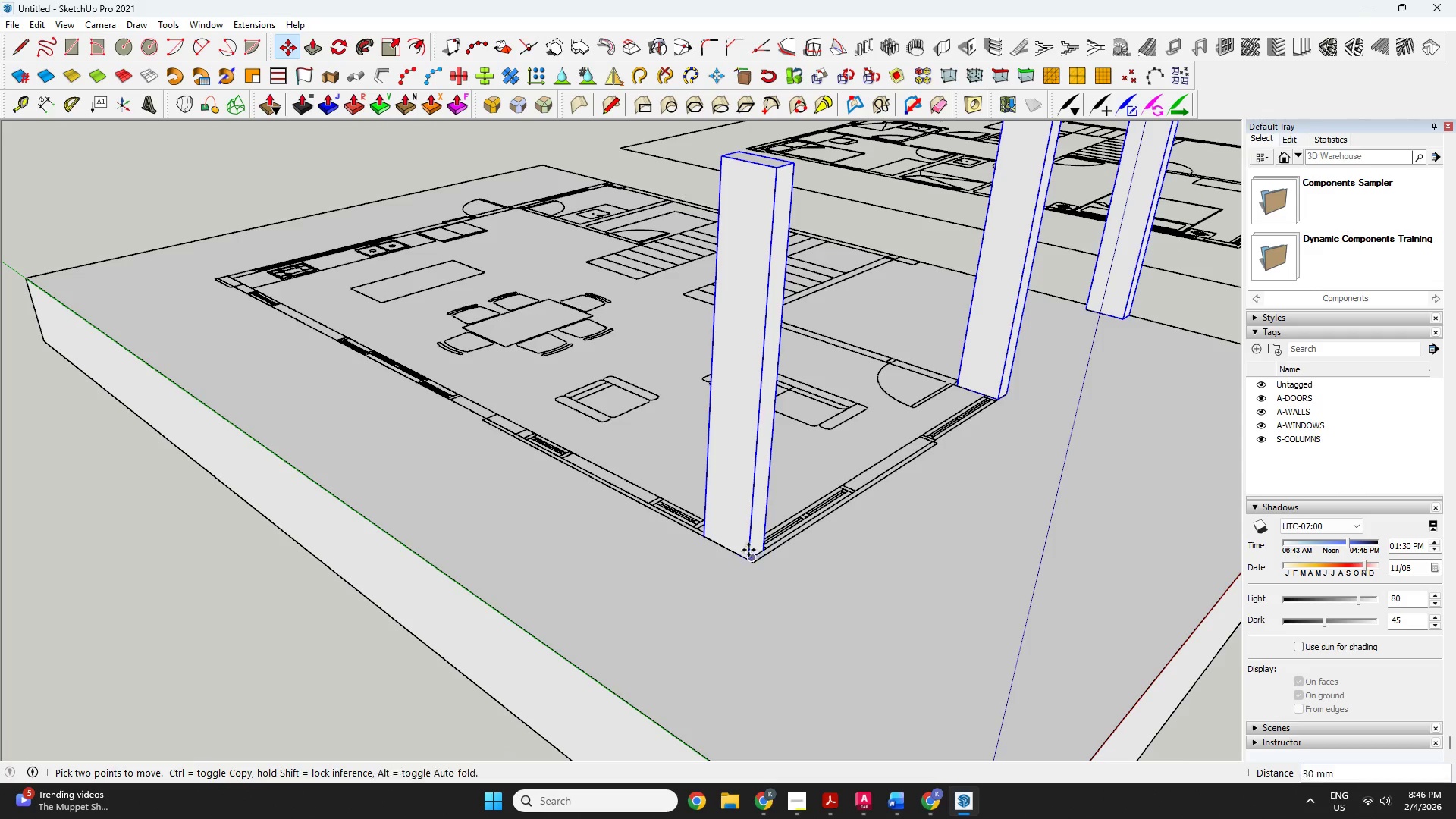 
key(Control+ControlLeft)
 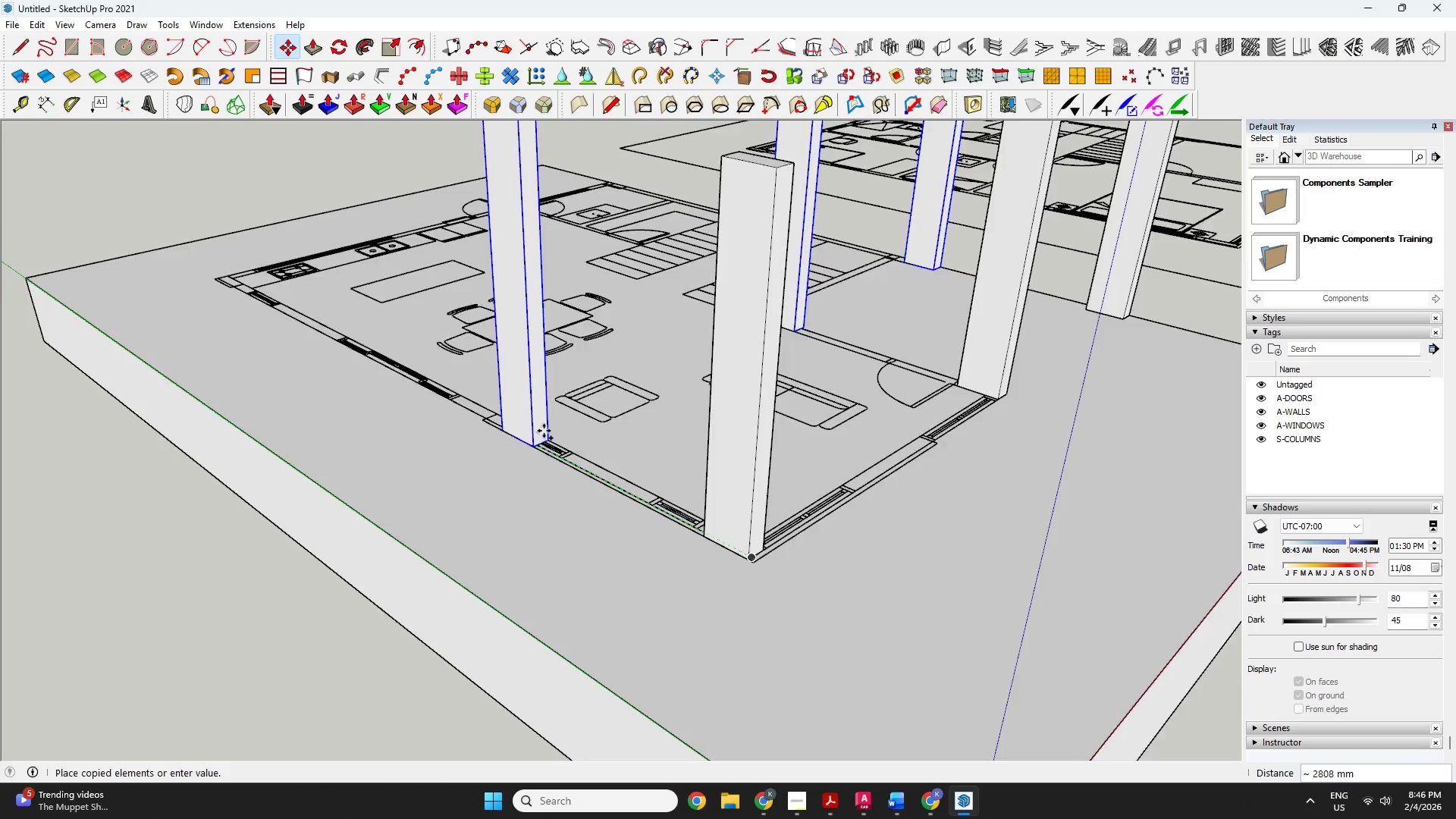 
scroll: coordinate [535, 432], scroll_direction: up, amount: 4.0
 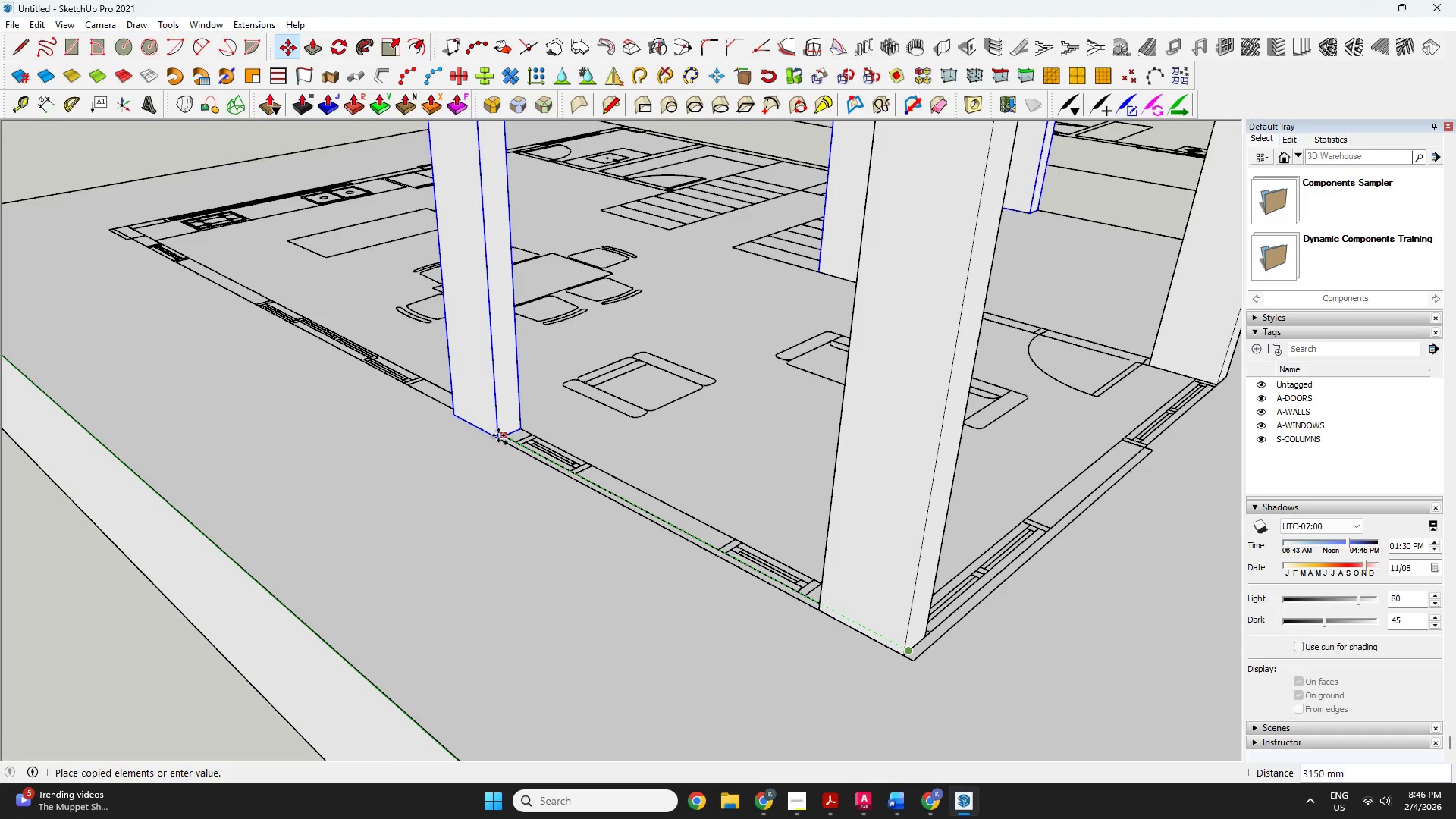 
left_click([498, 435])
 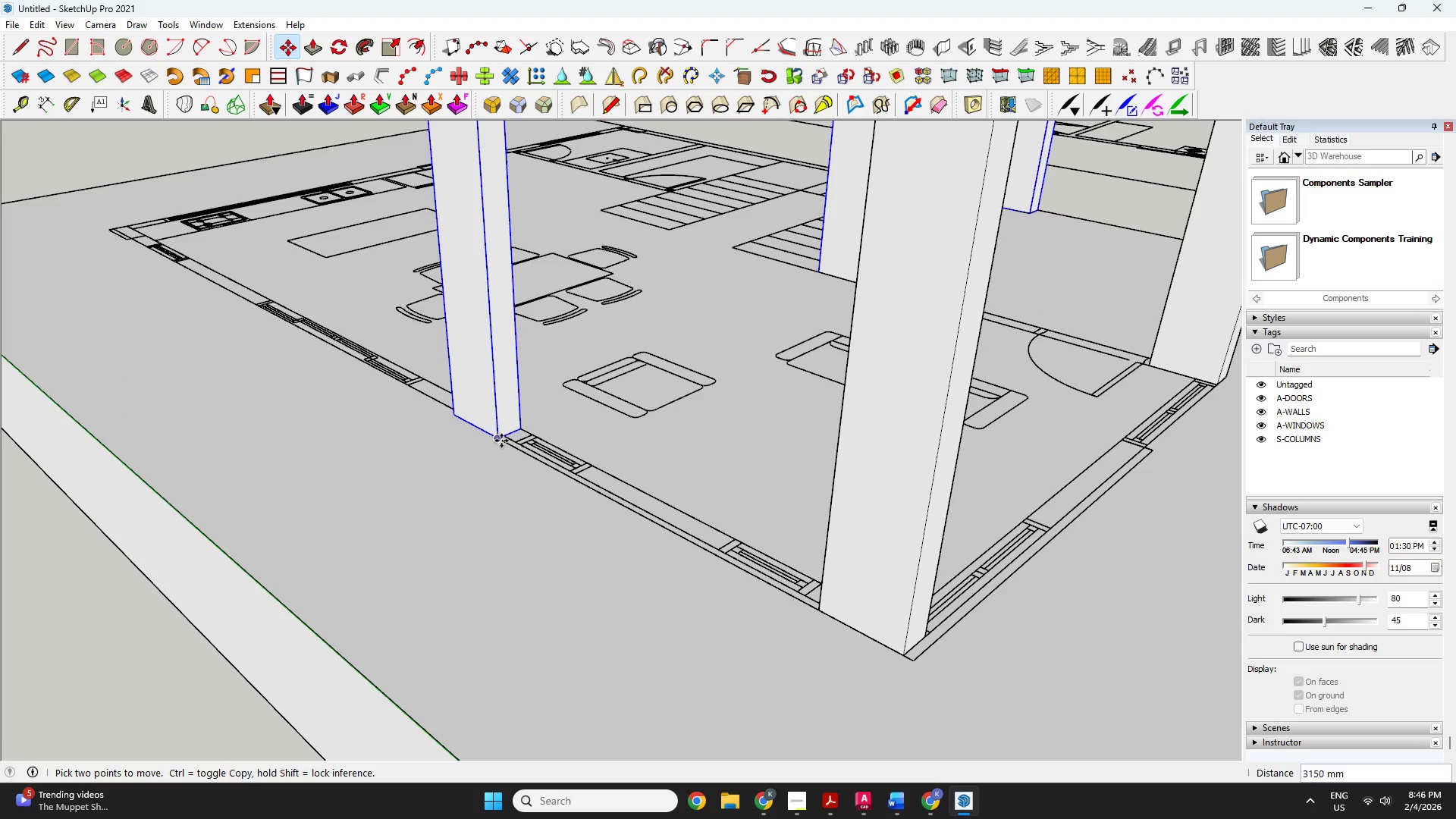 
left_click([501, 441])
 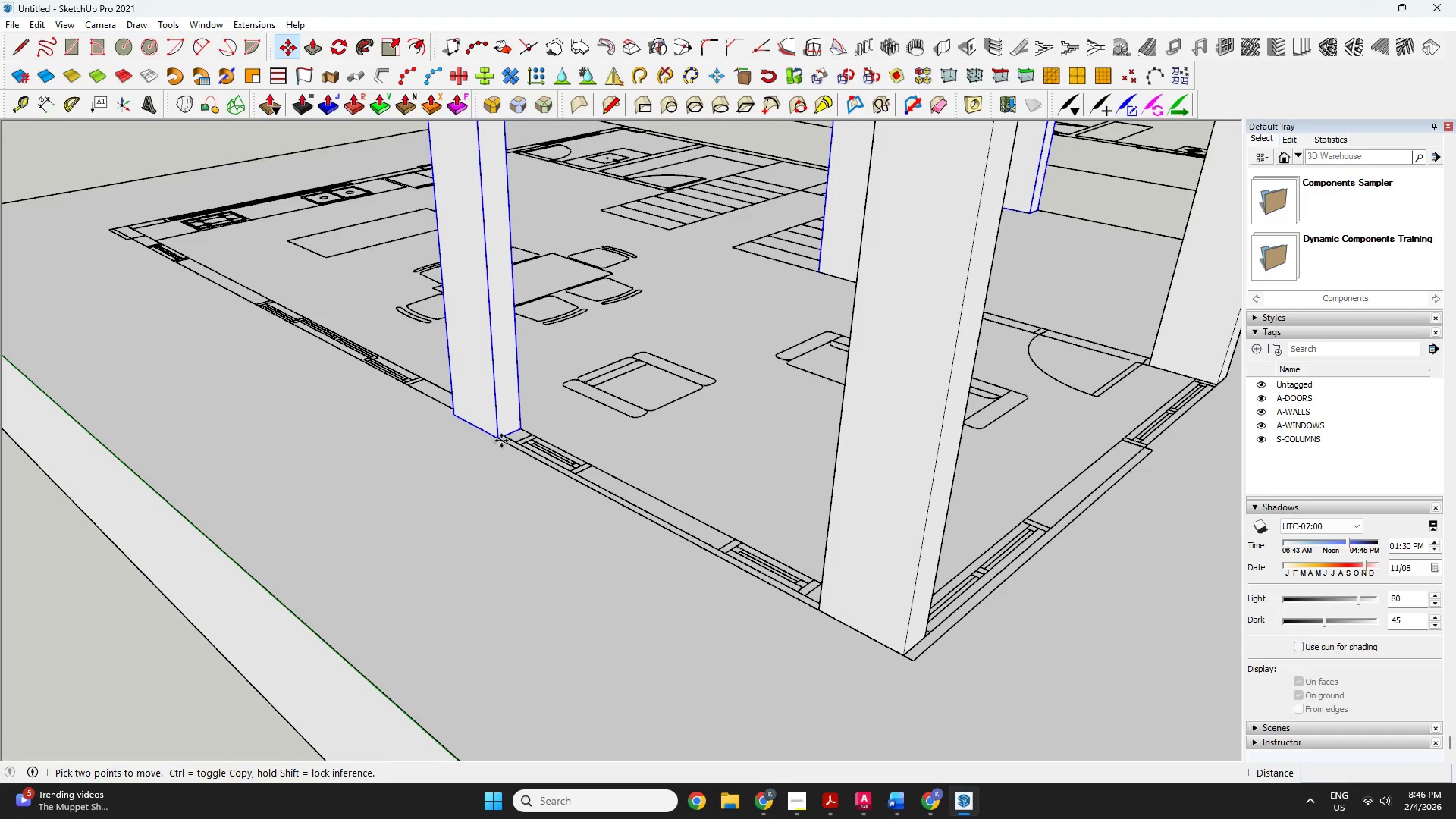 
key(Control+ControlLeft)
 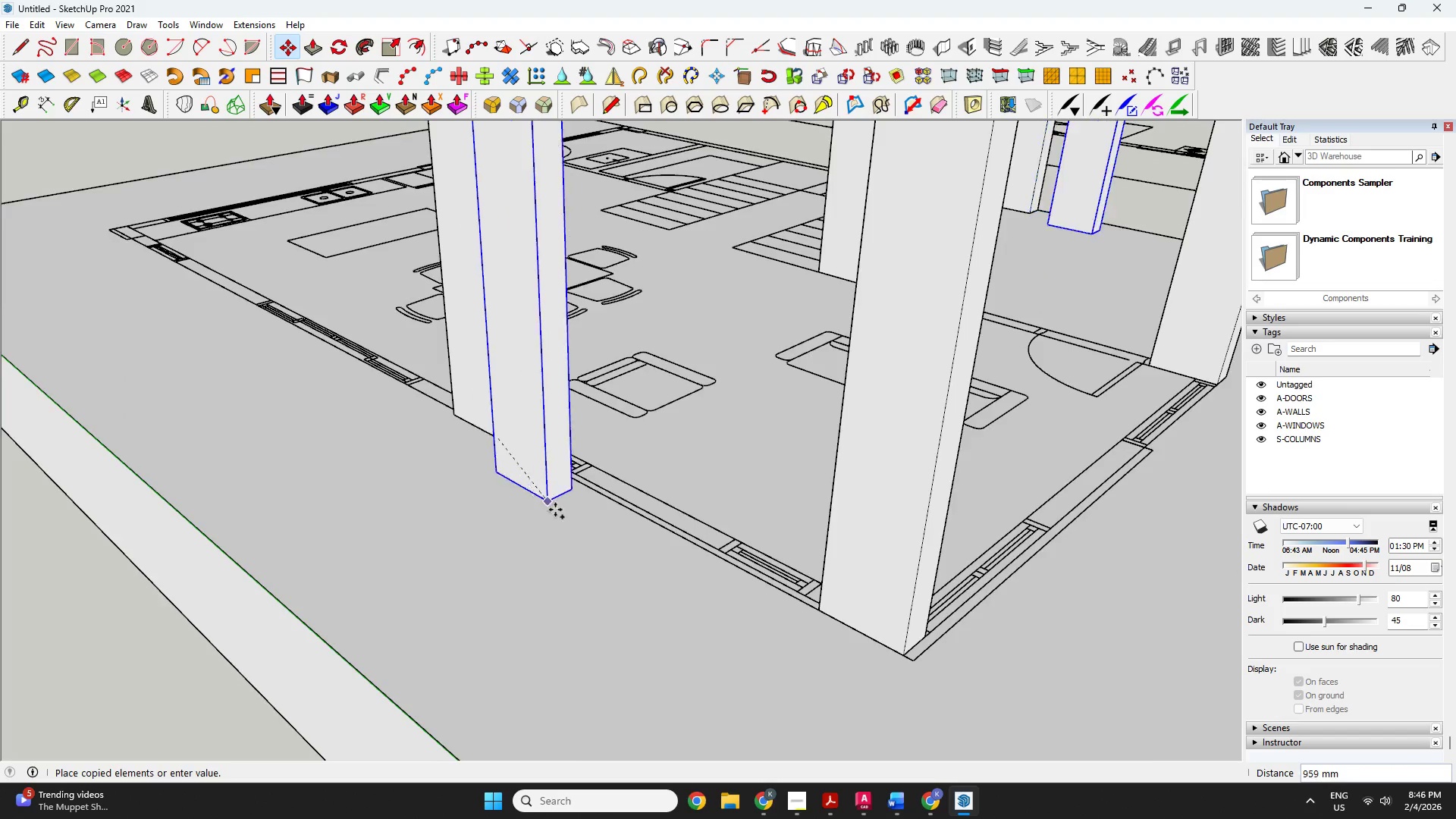 
scroll: coordinate [215, 320], scroll_direction: up, amount: 4.0
 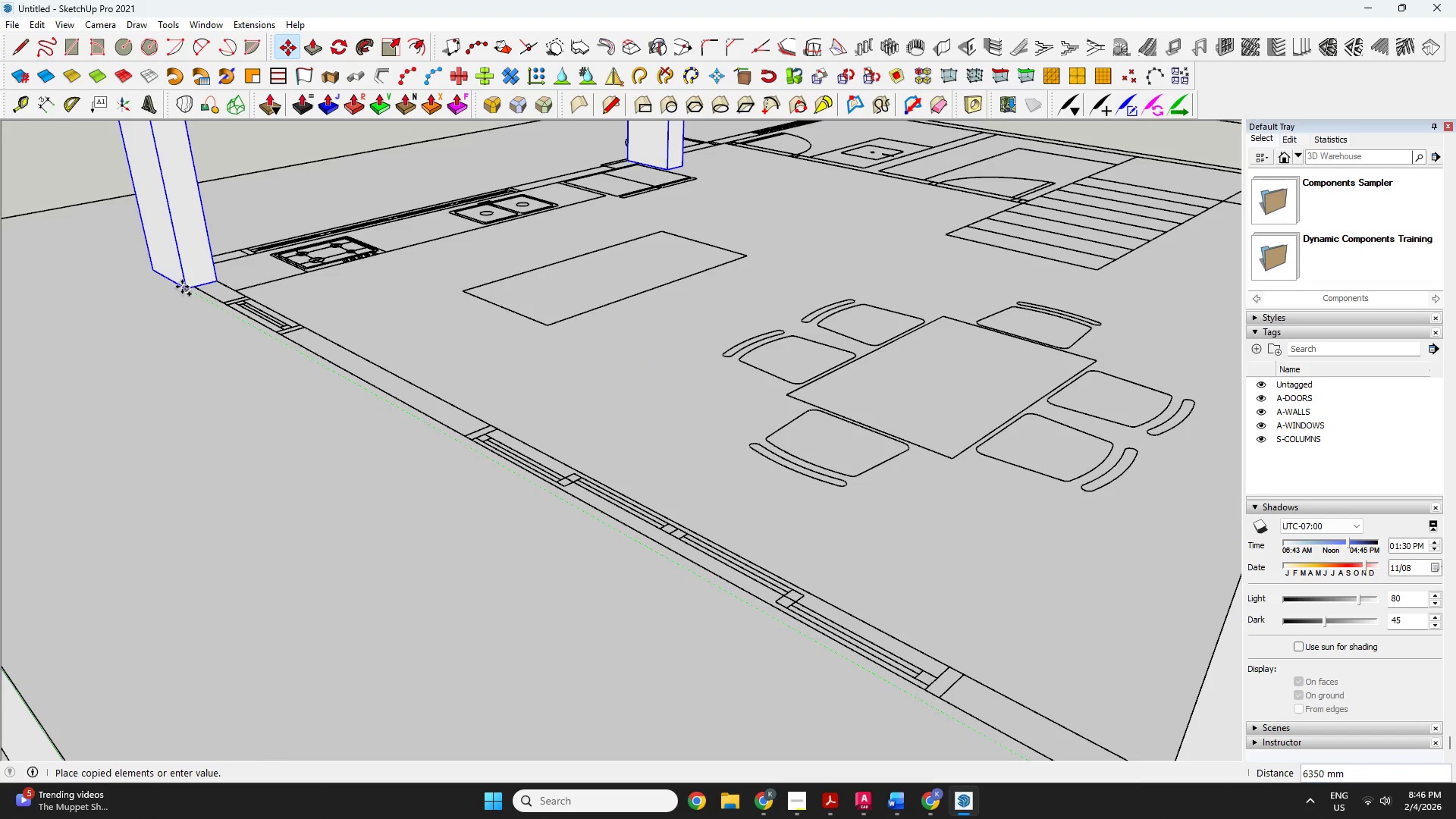 
left_click([182, 287])
 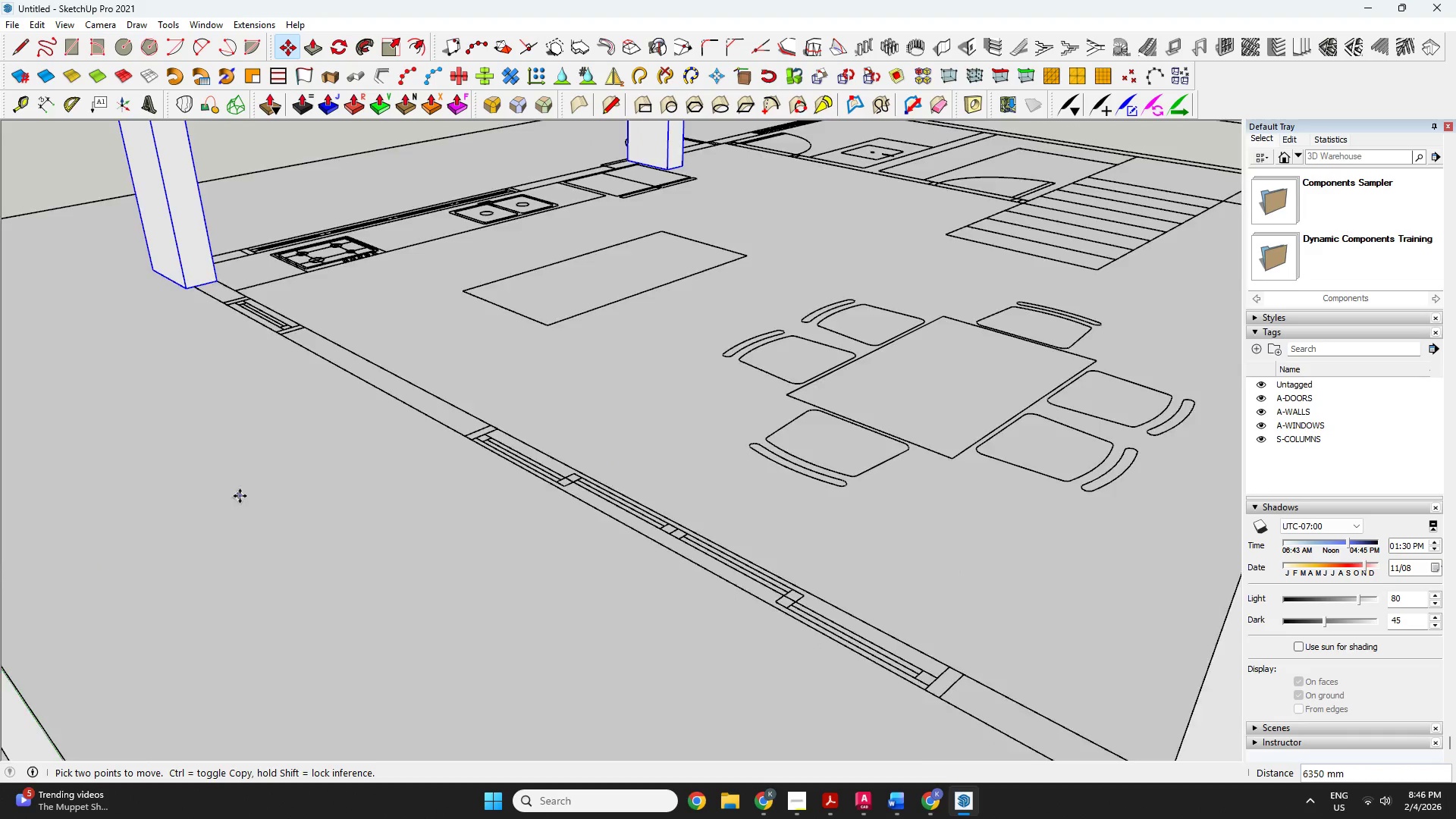 
key(Space)
 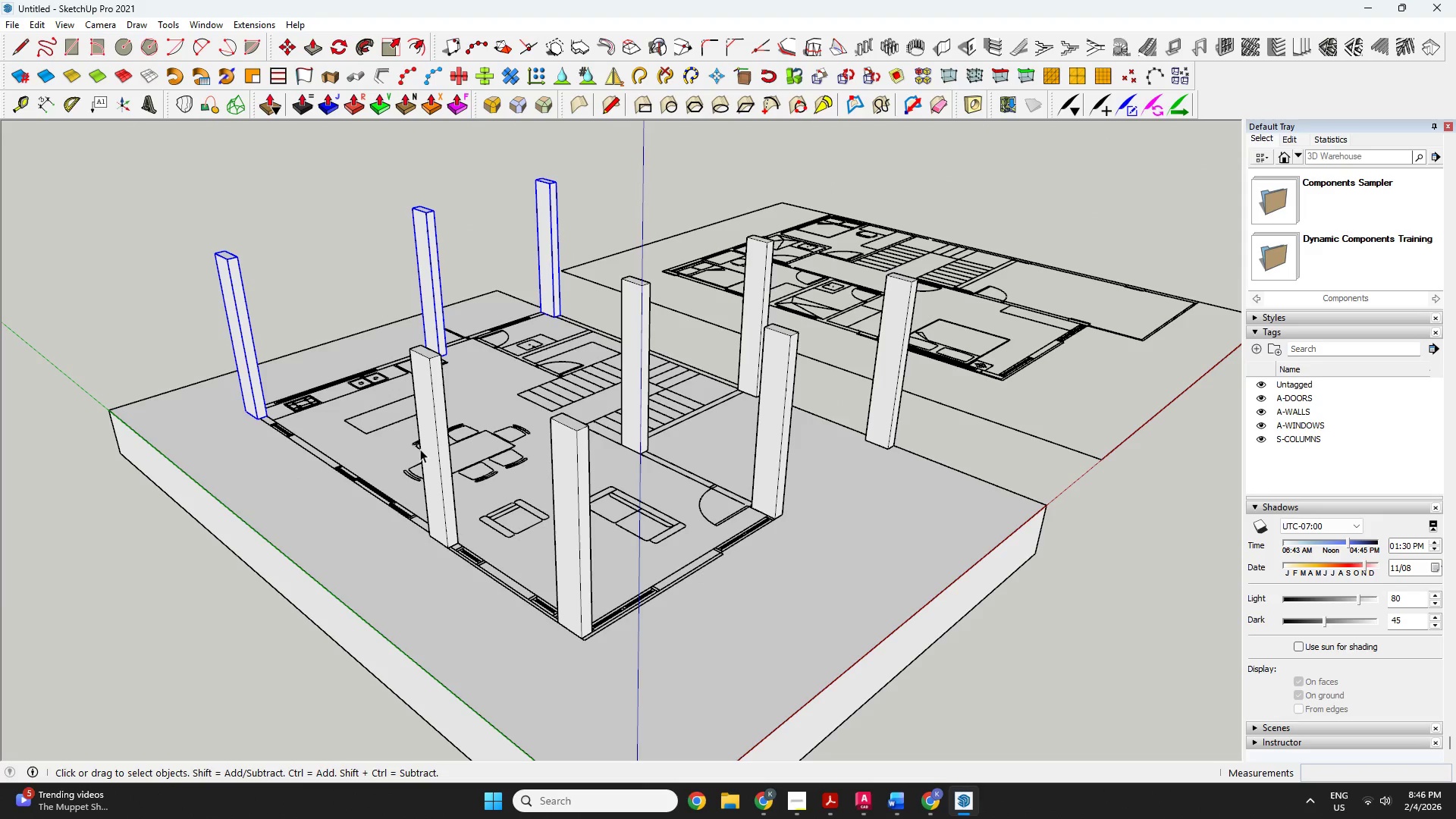 
hold_key(key=ShiftLeft, duration=1.51)
 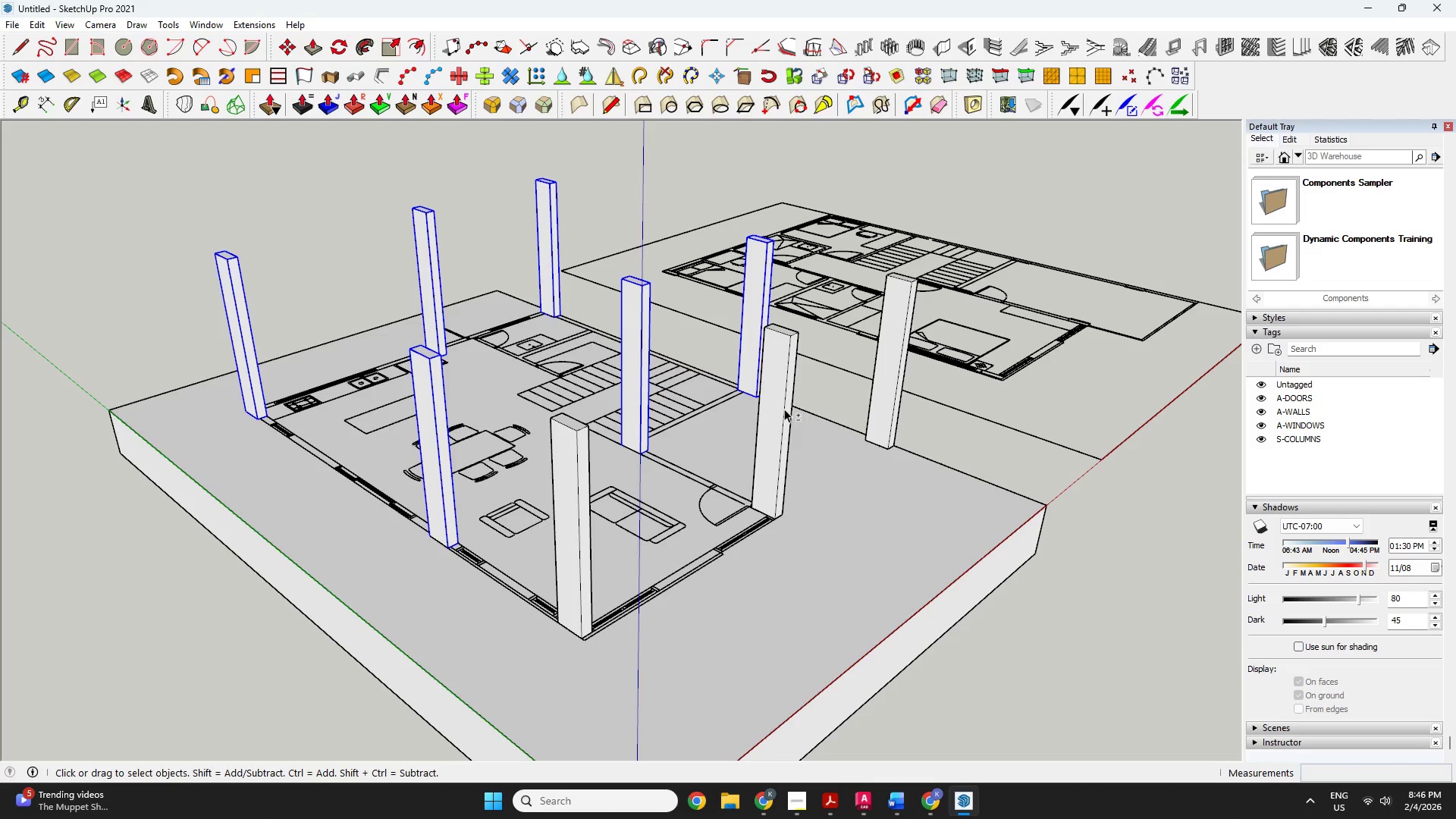 
scroll: coordinate [353, 455], scroll_direction: down, amount: 16.0
 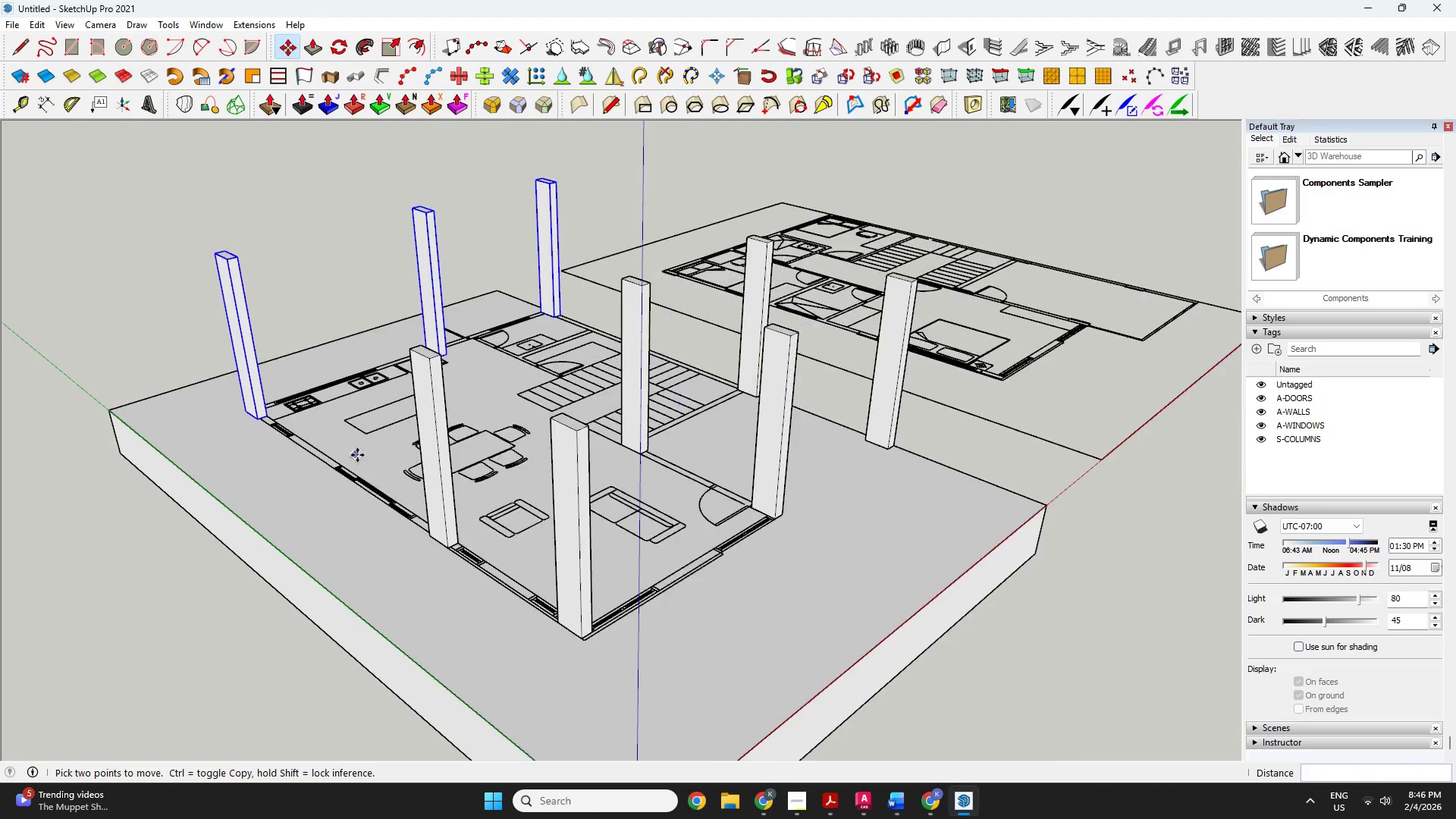 
left_click([426, 436])
 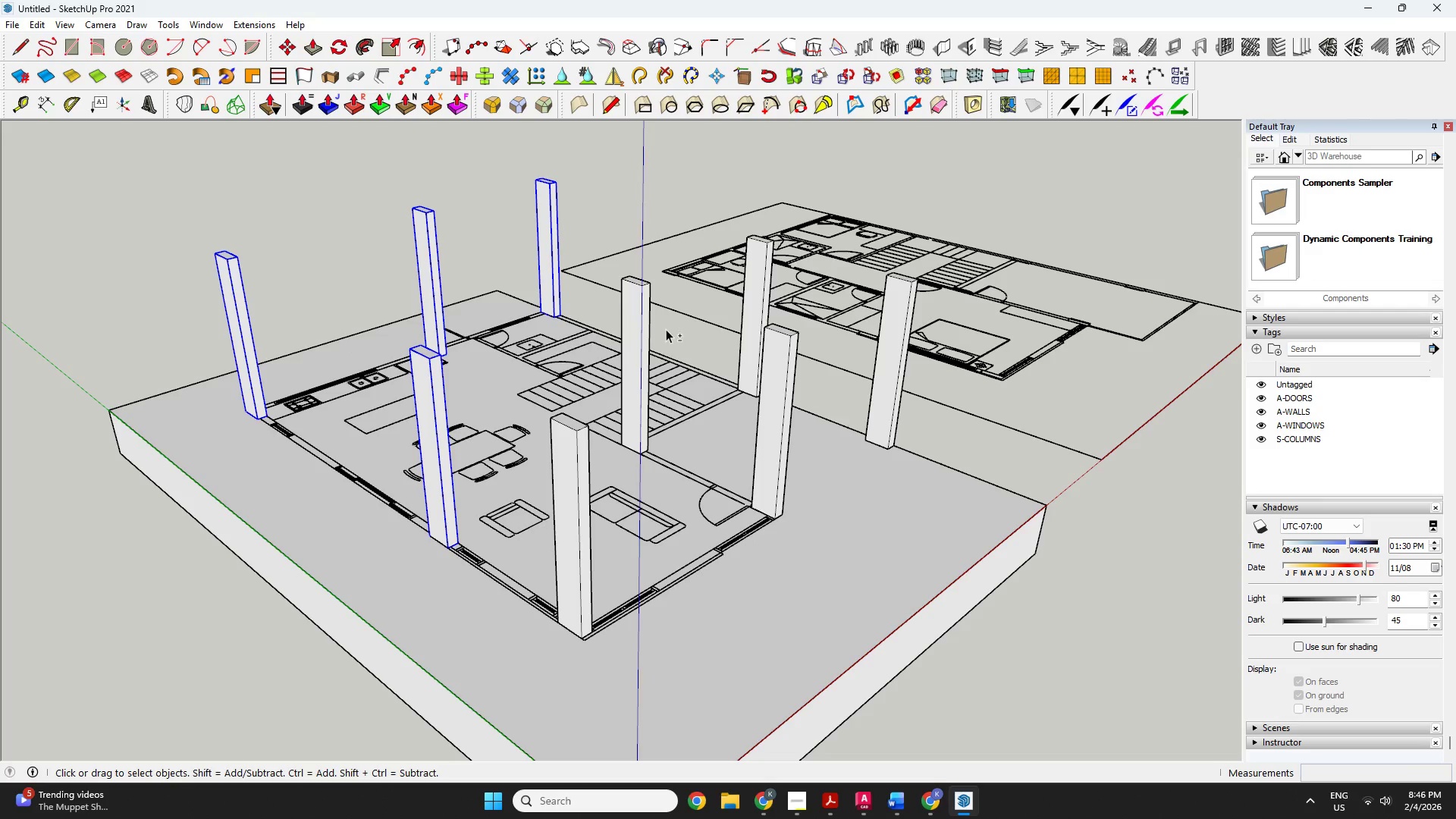 
left_click([645, 331])
 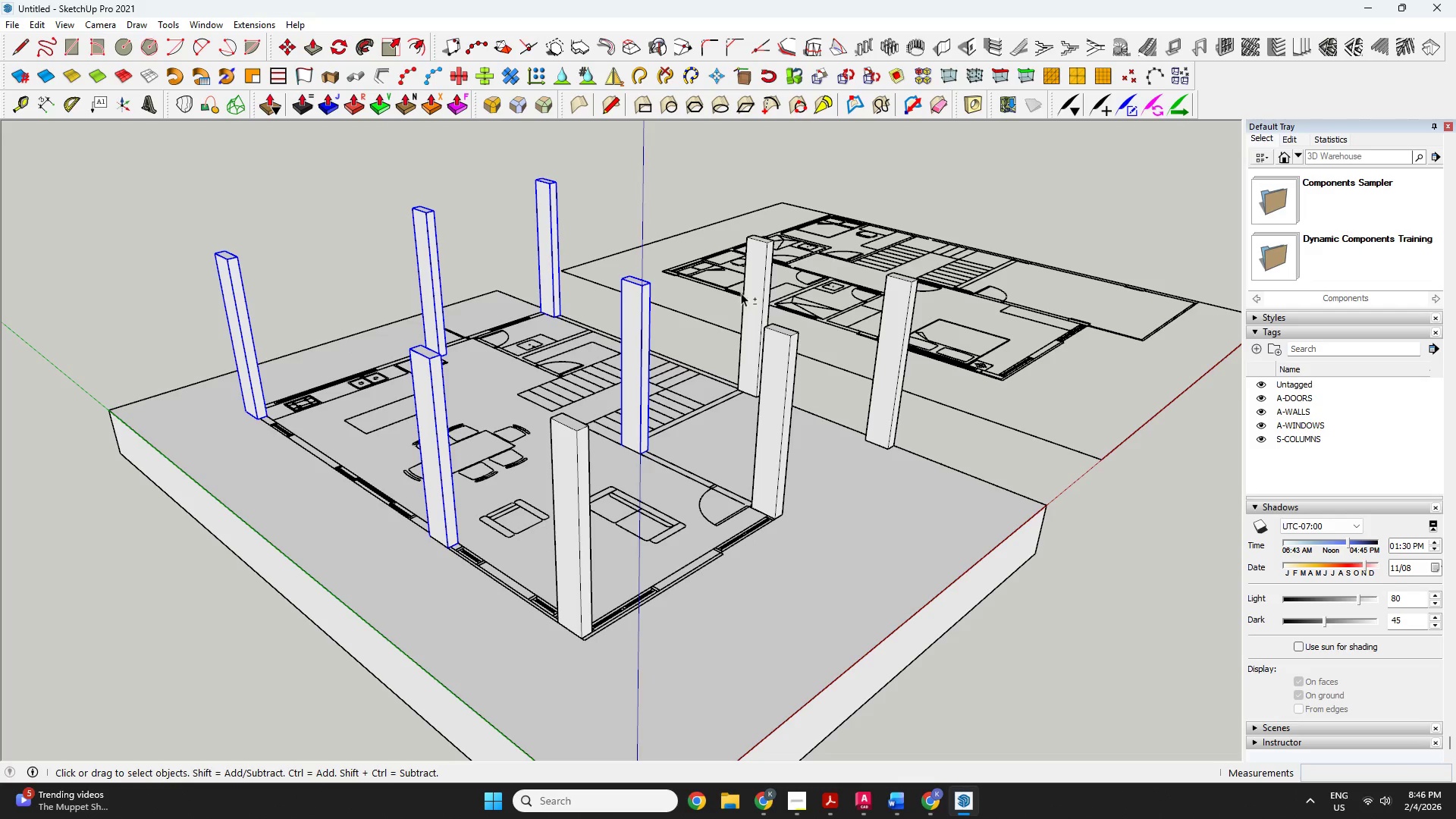 
hold_key(key=ShiftLeft, duration=1.53)
left_click([751, 293])
 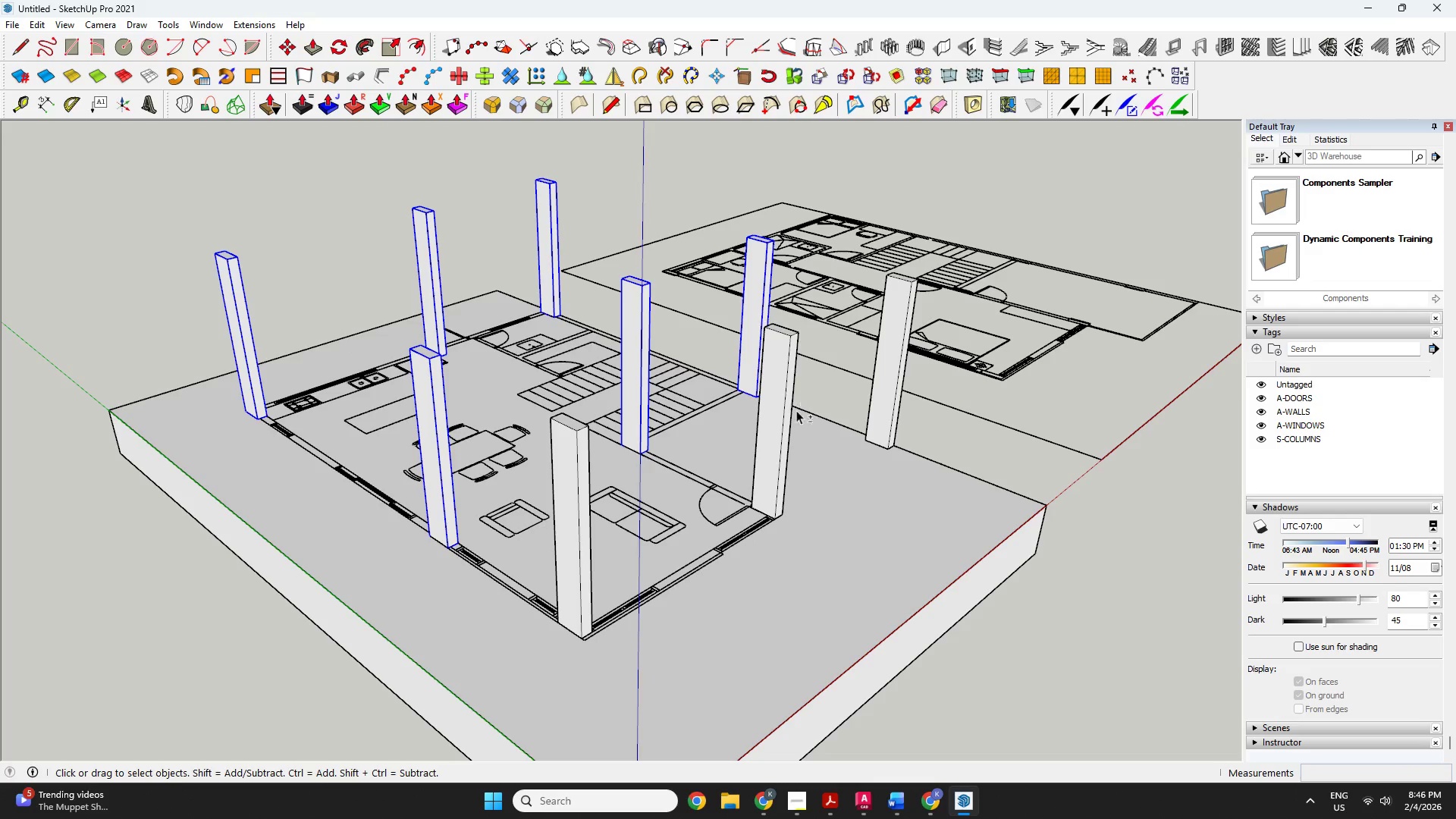 
double_click([784, 409])
 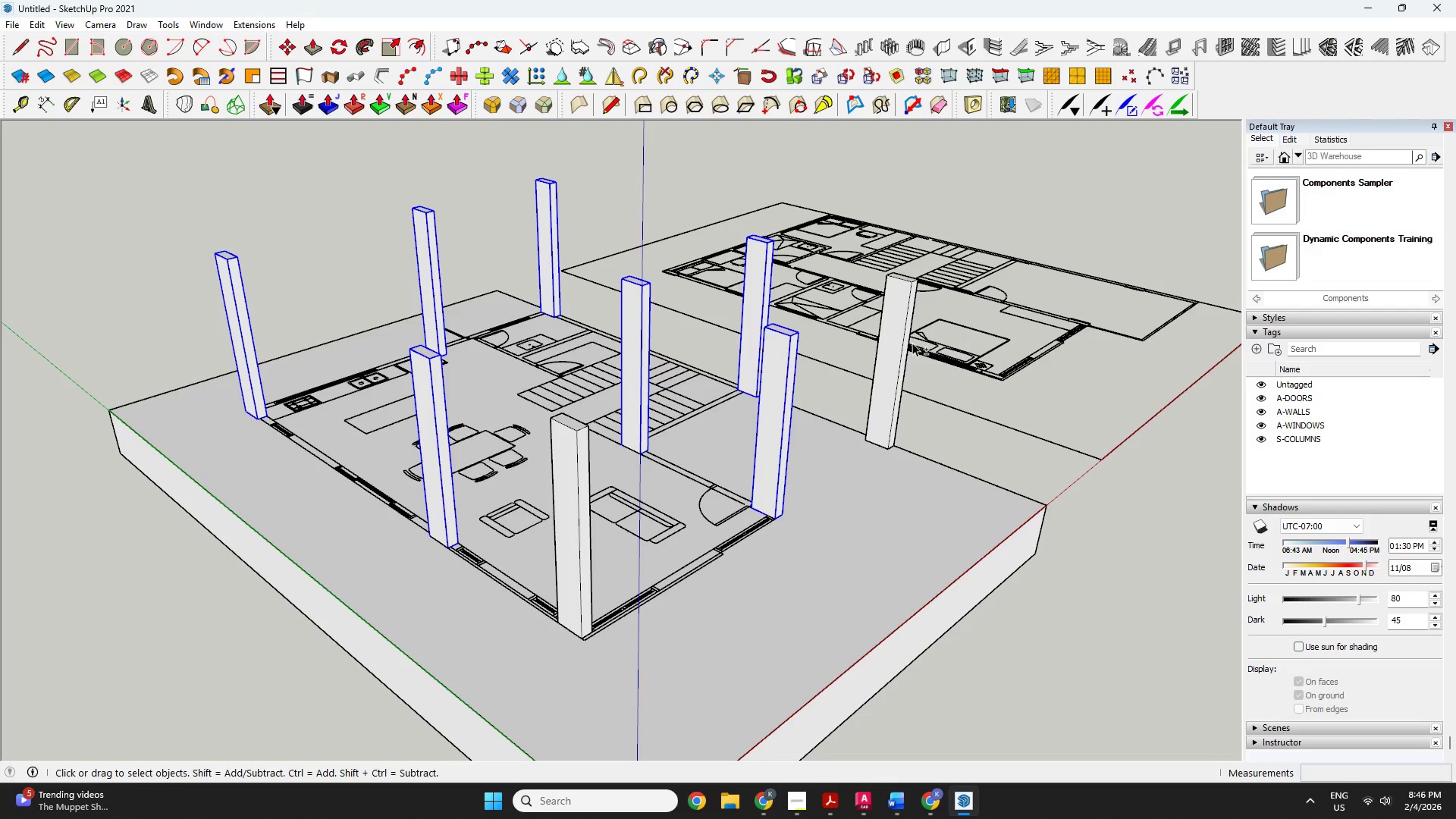 
left_click([898, 347])
 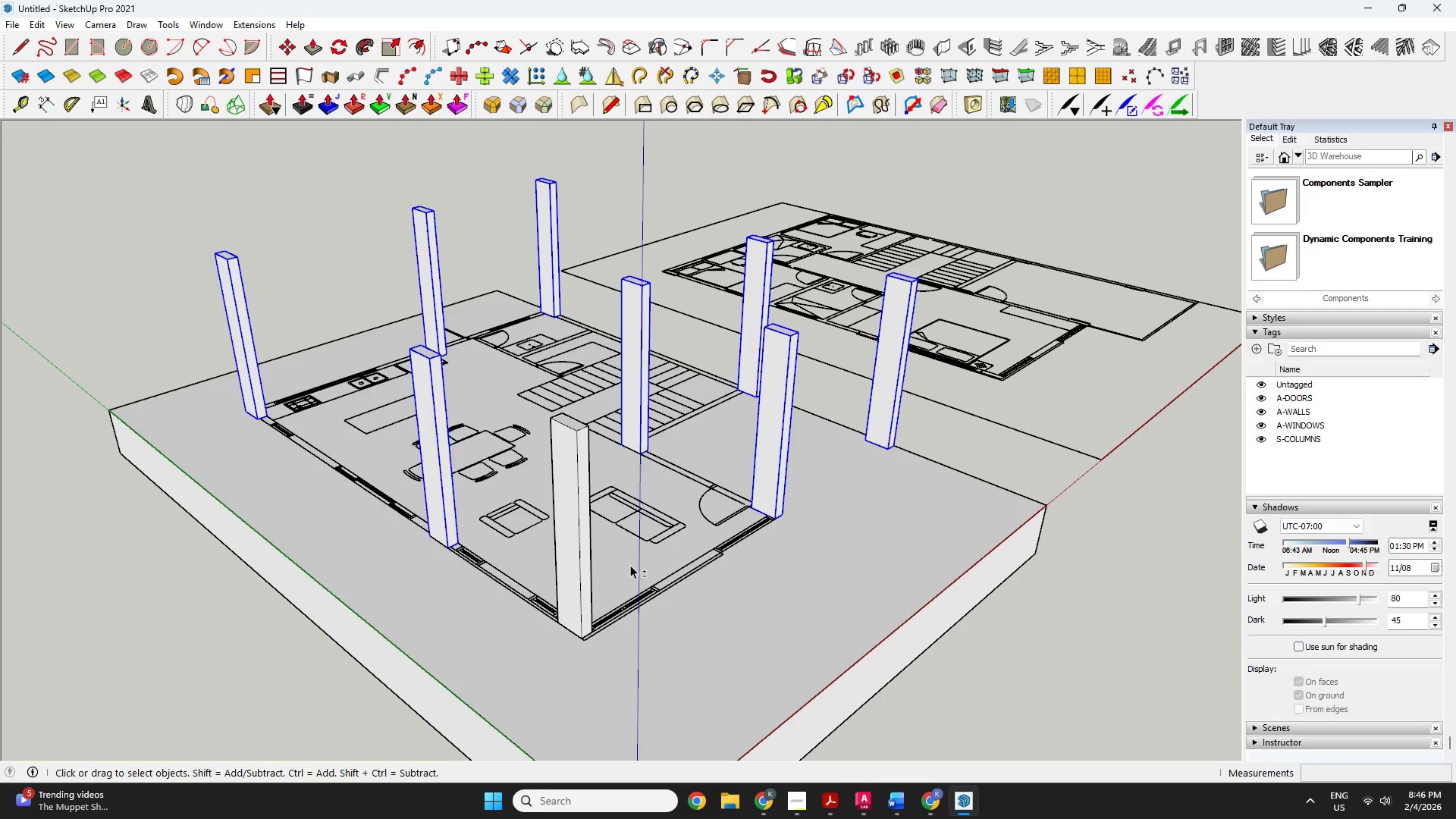 
hold_key(key=ShiftLeft, duration=0.31)
left_click([573, 542])
 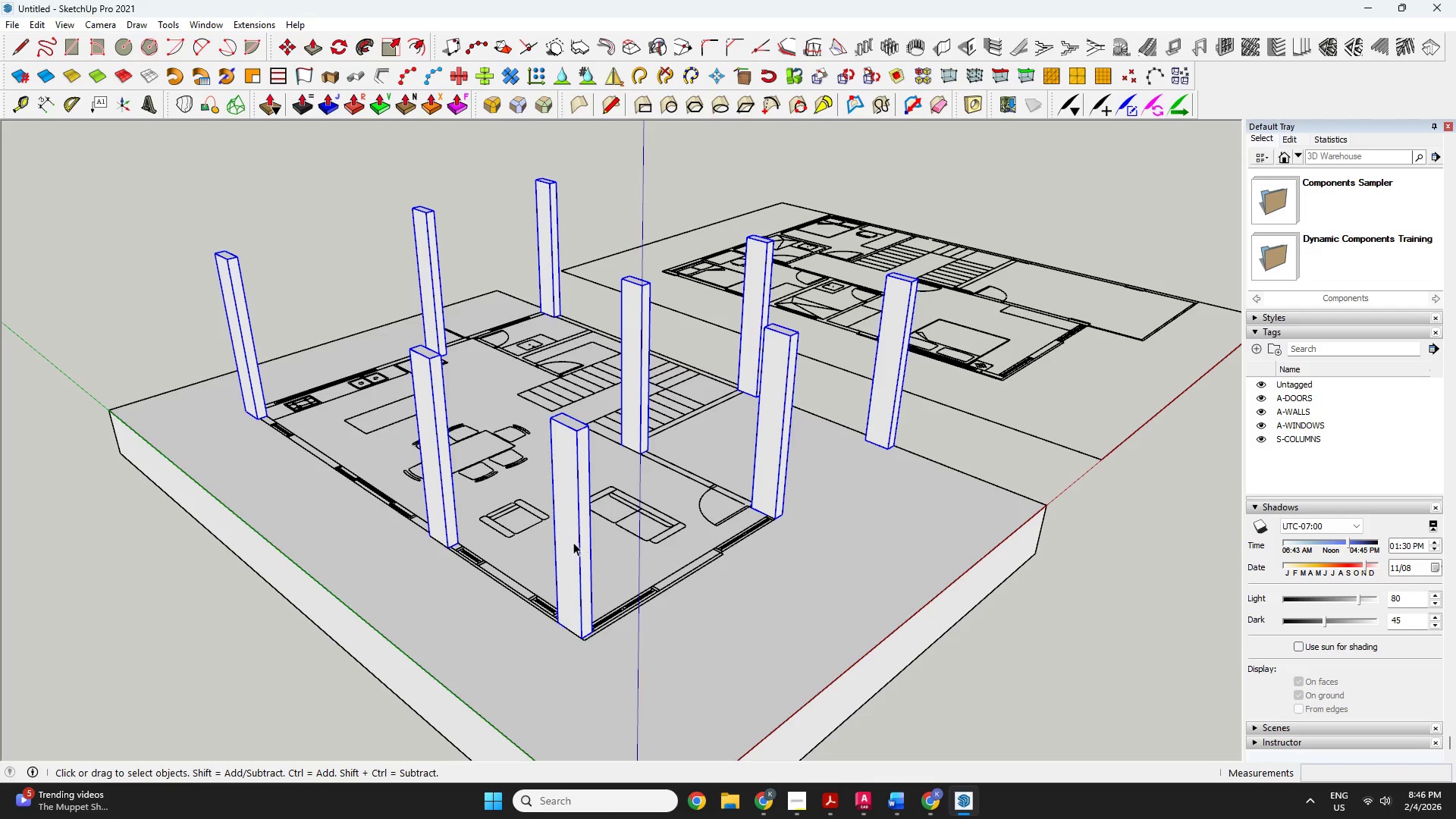 
right_click([573, 542])
 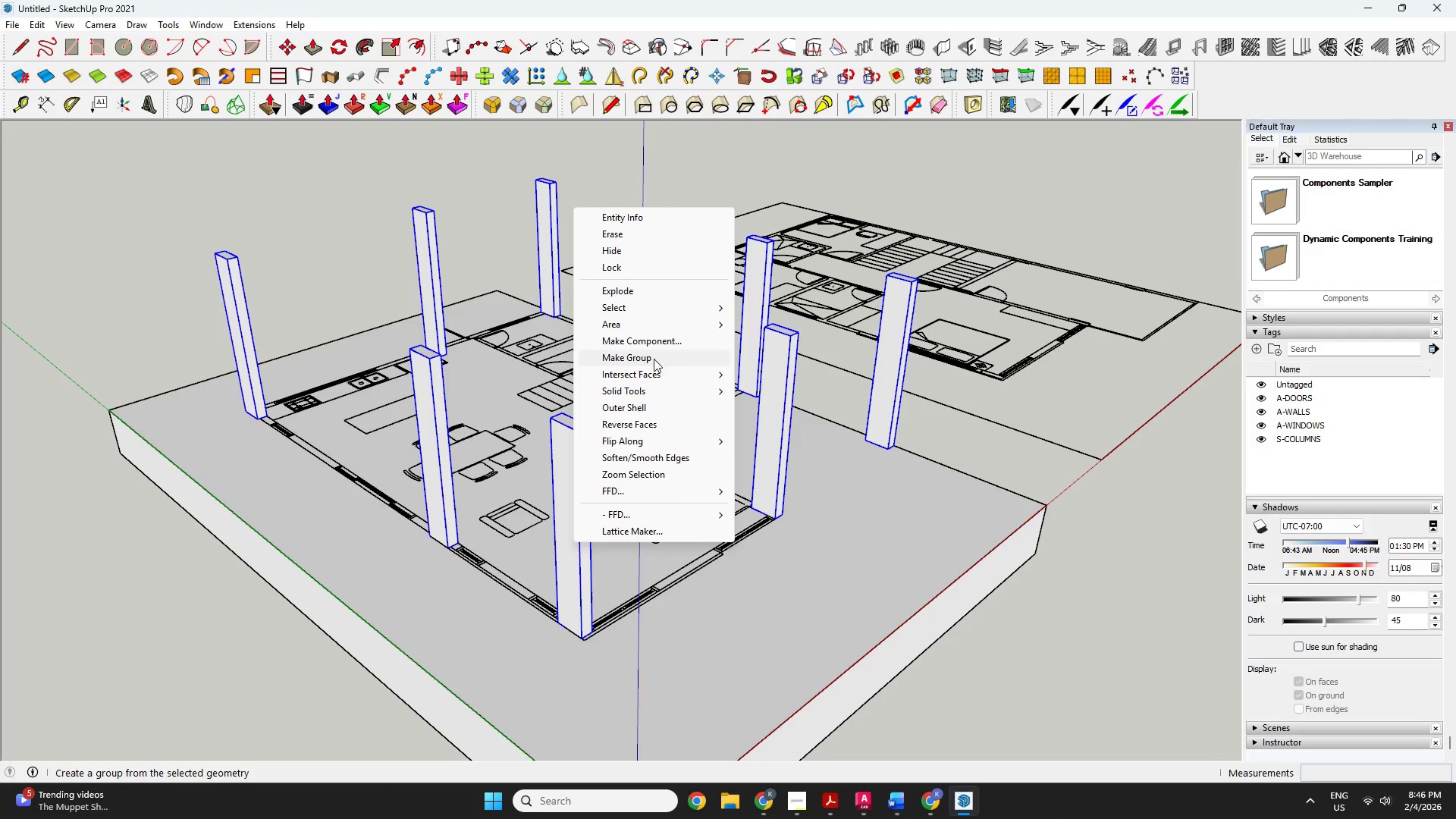 
left_click([651, 359])
 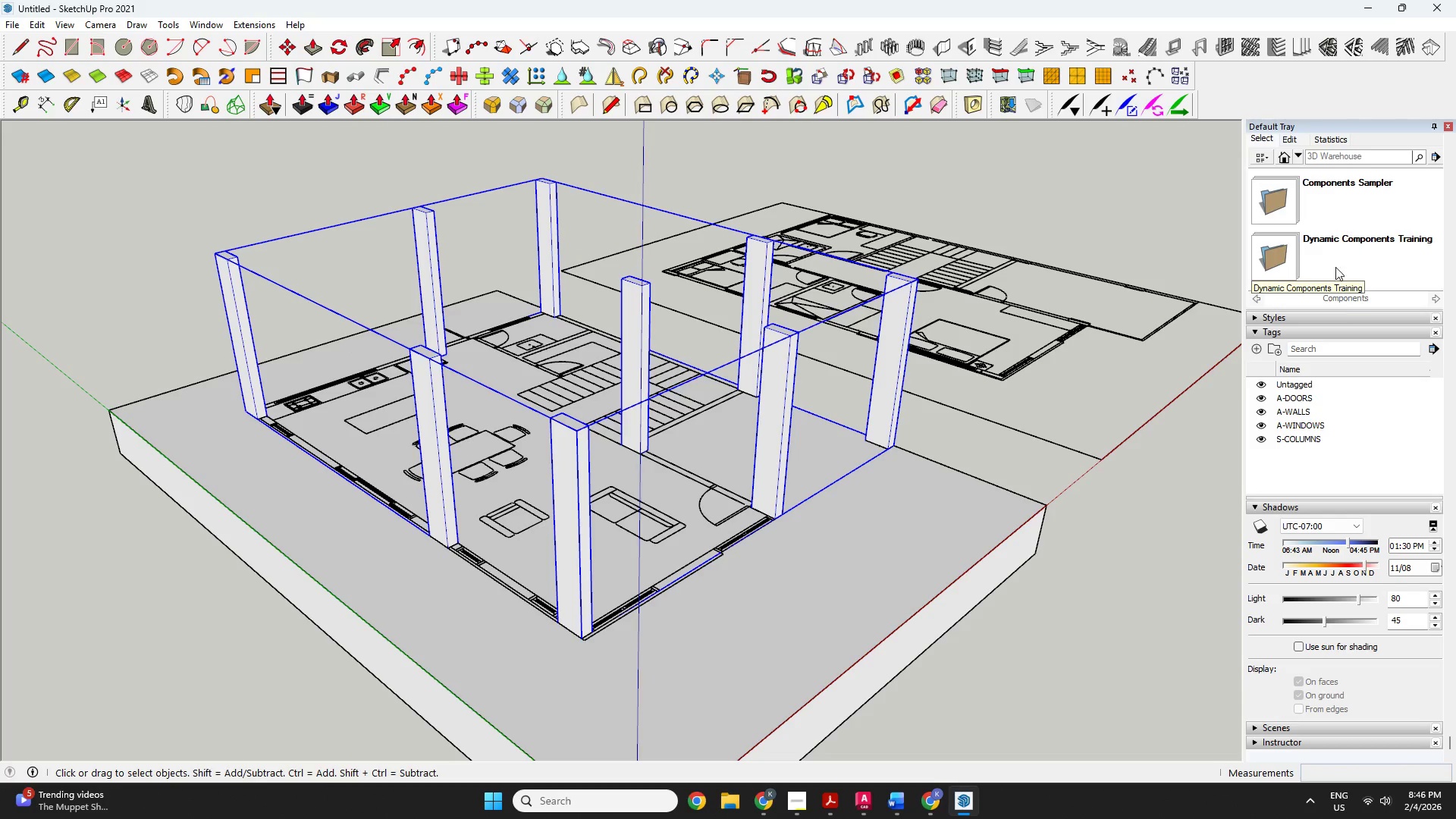 
scroll: coordinate [1368, 163], scroll_direction: up, amount: 10.0
 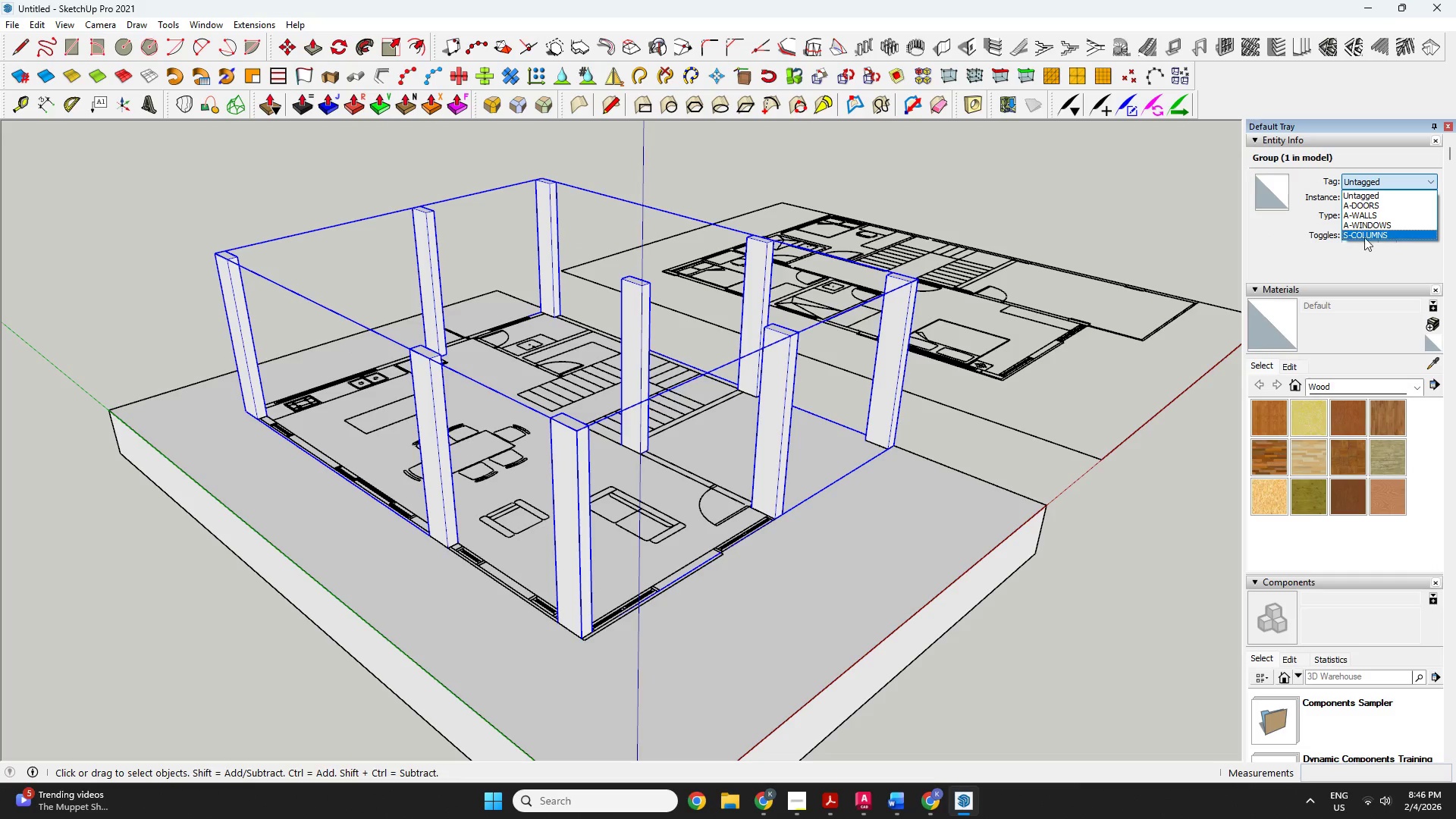 
left_click([1364, 234])
 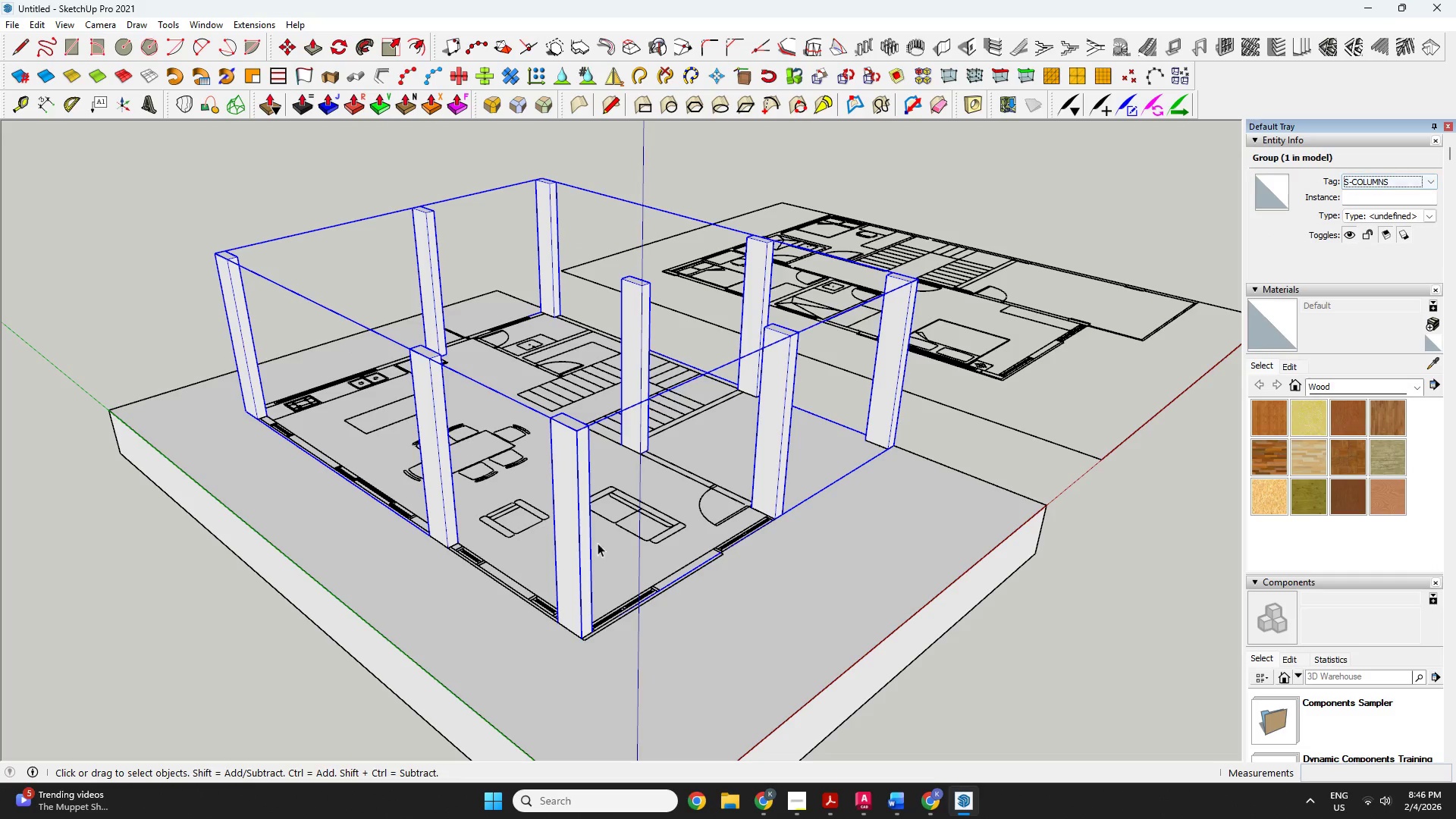 
scroll: coordinate [453, 519], scroll_direction: down, amount: 3.0
 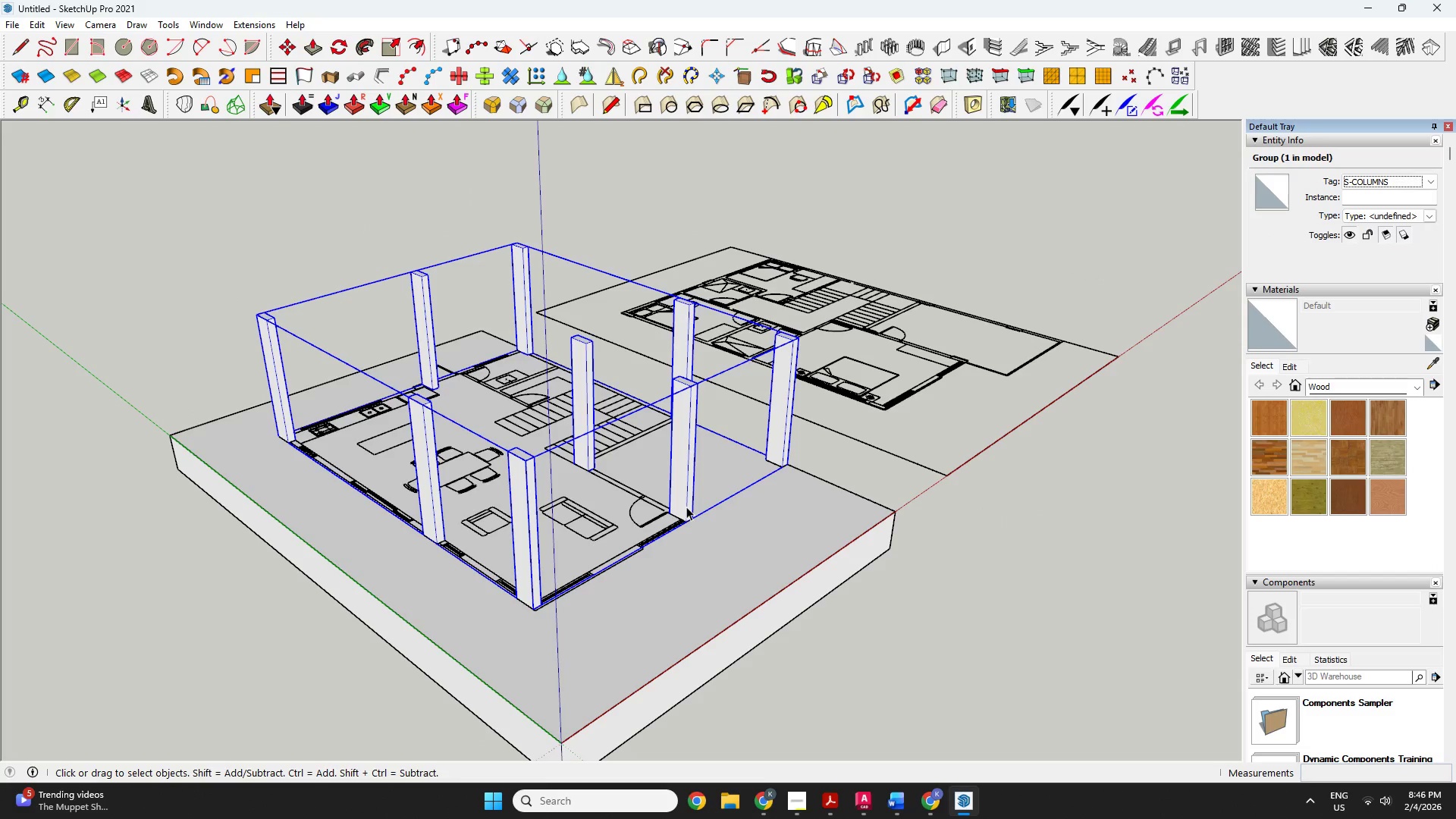 
type(oo)
 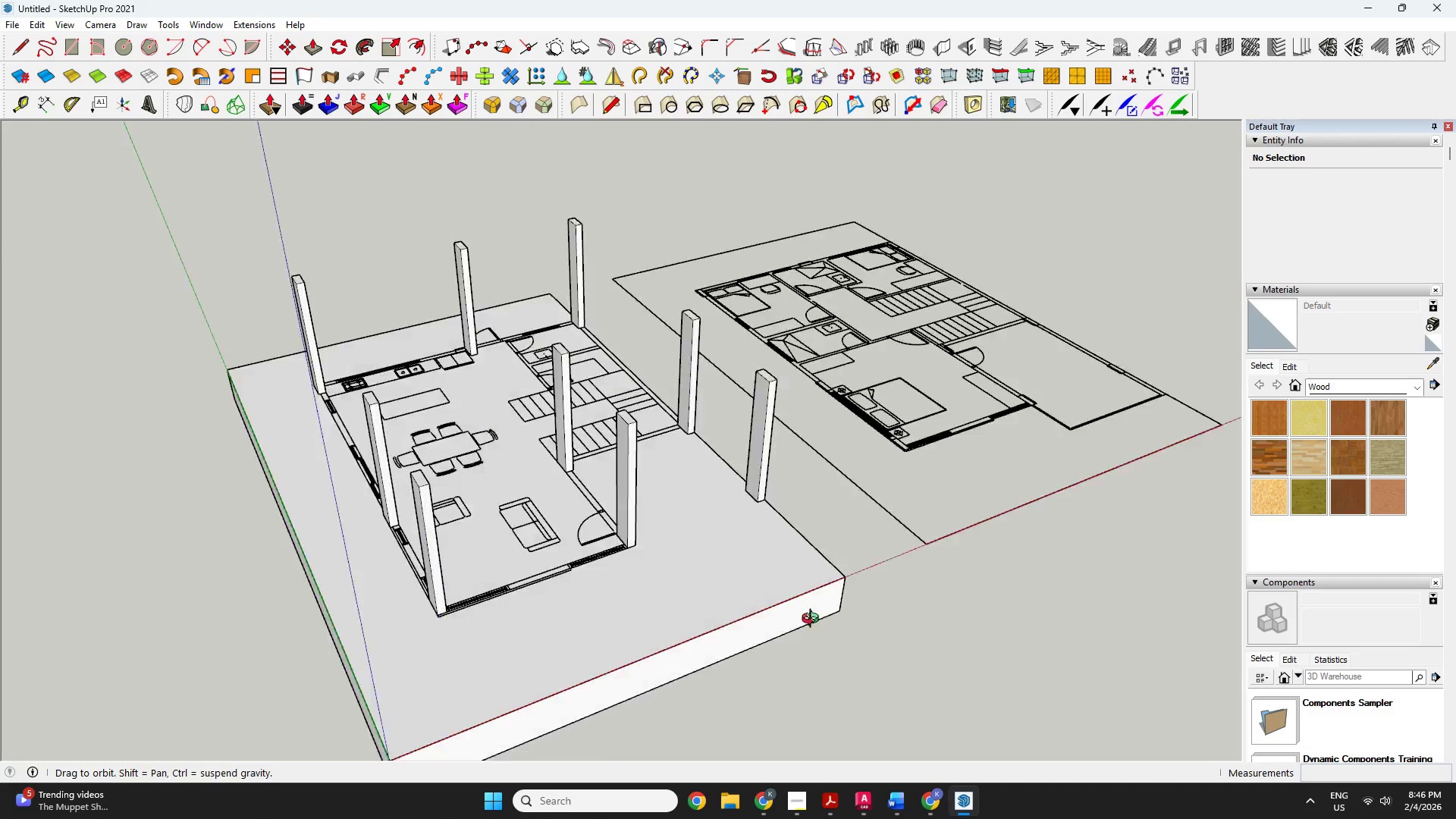 
left_click_drag(start_coordinate=[768, 523], to_coordinate=[566, 612])
 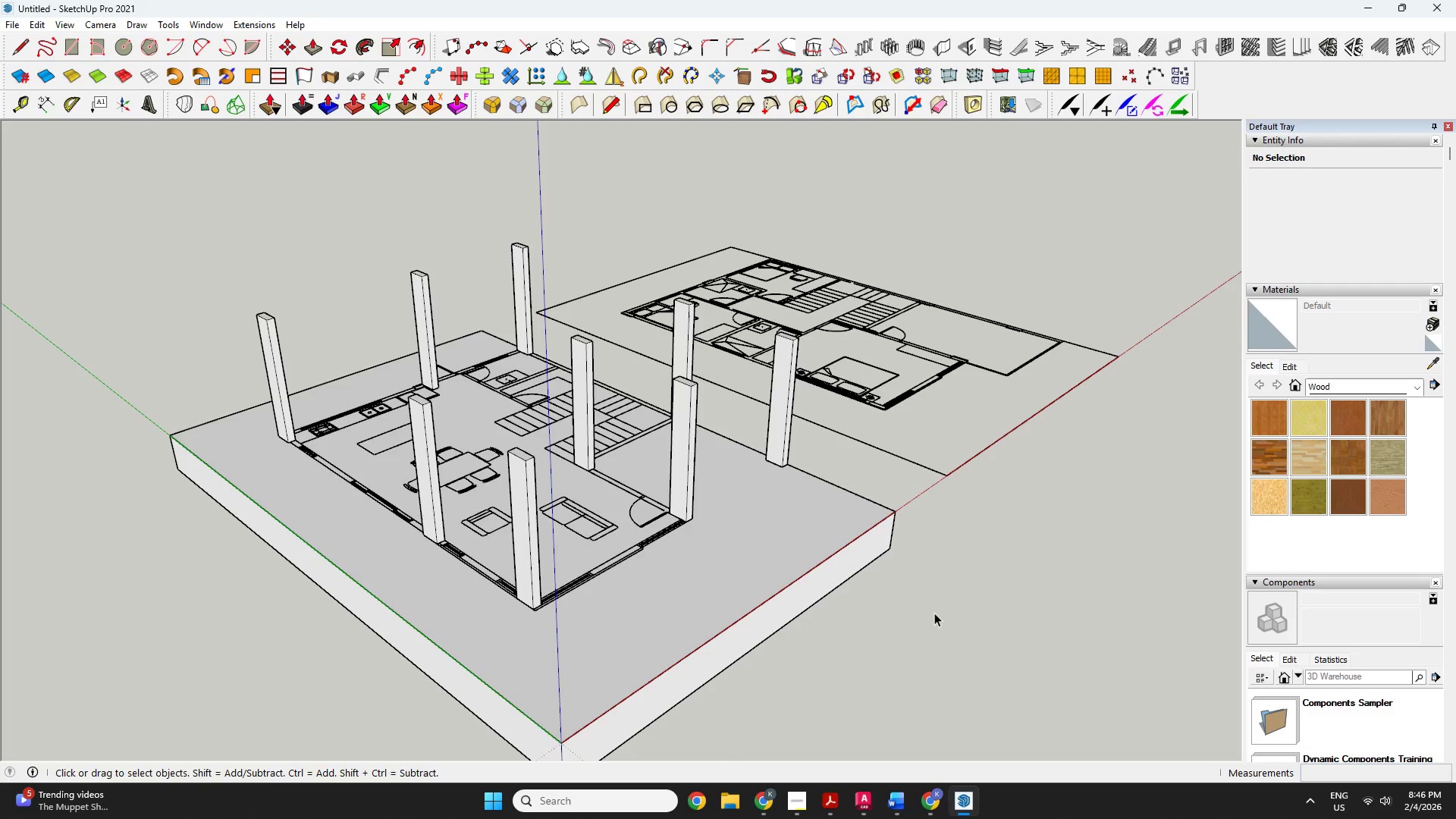 
left_click_drag(start_coordinate=[949, 567], to_coordinate=[474, 701])
 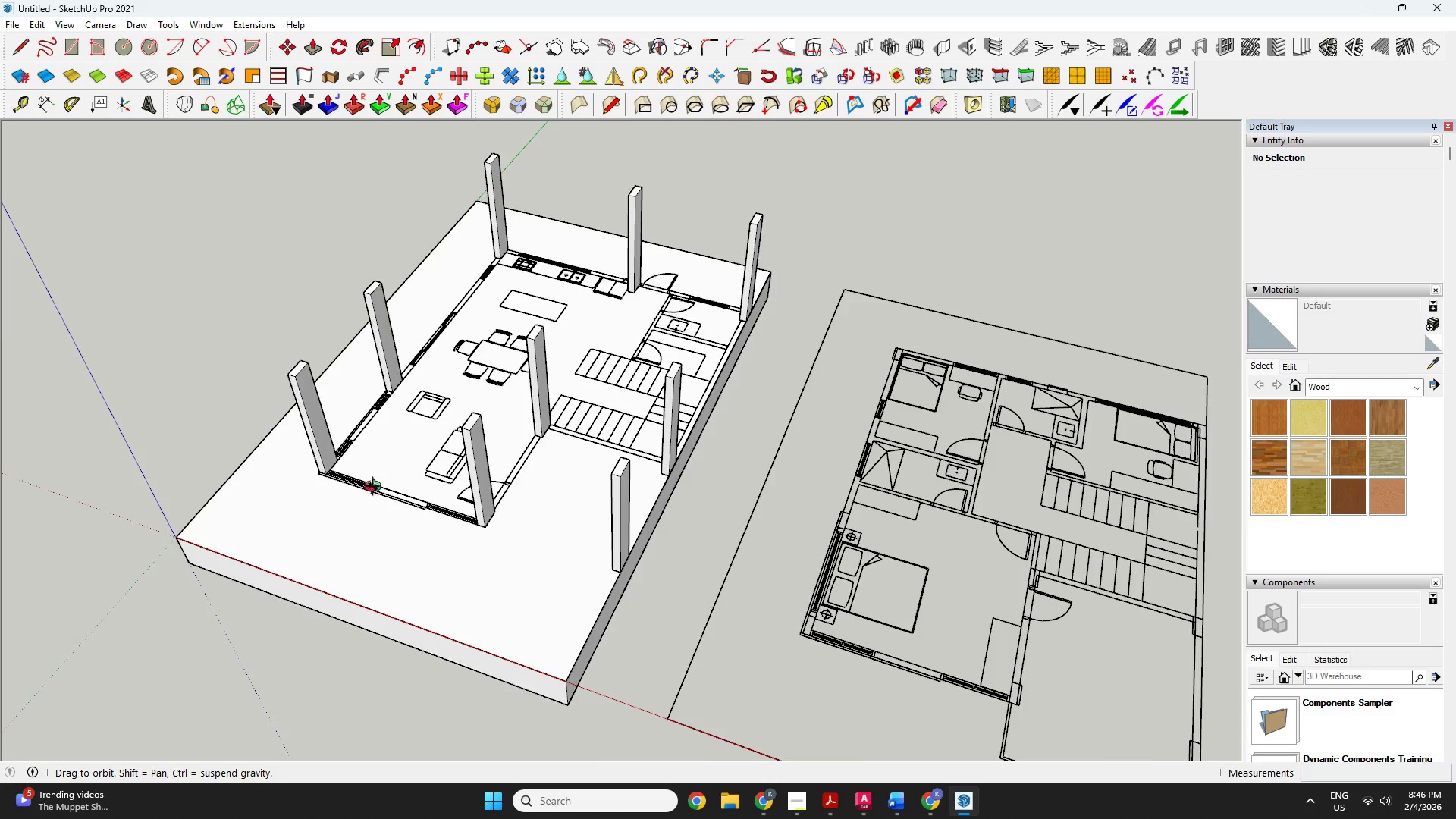 
scroll: coordinate [479, 435], scroll_direction: up, amount: 9.0
 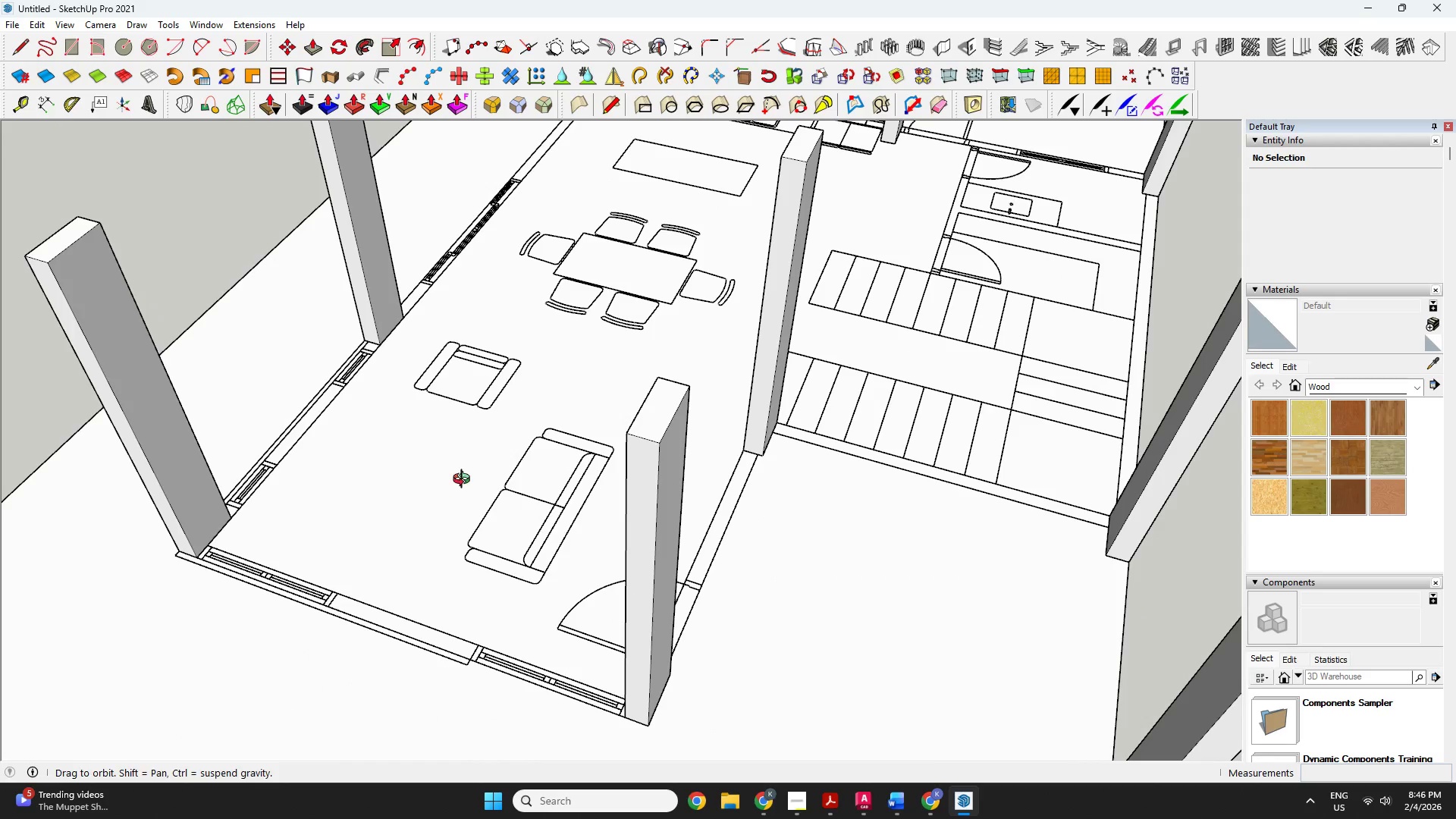 
scroll: coordinate [356, 551], scroll_direction: down, amount: 1.0
 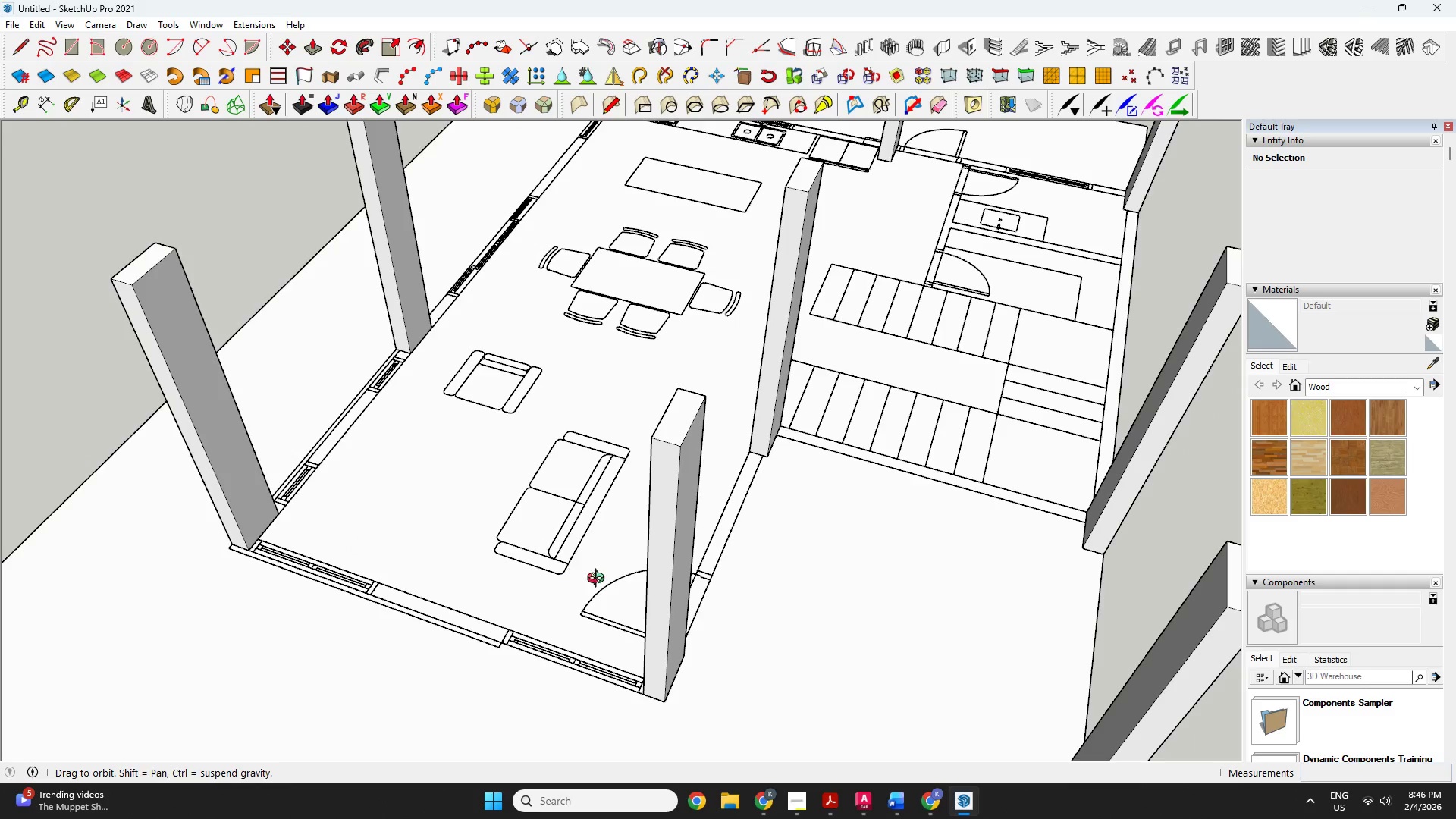 
key(R)
 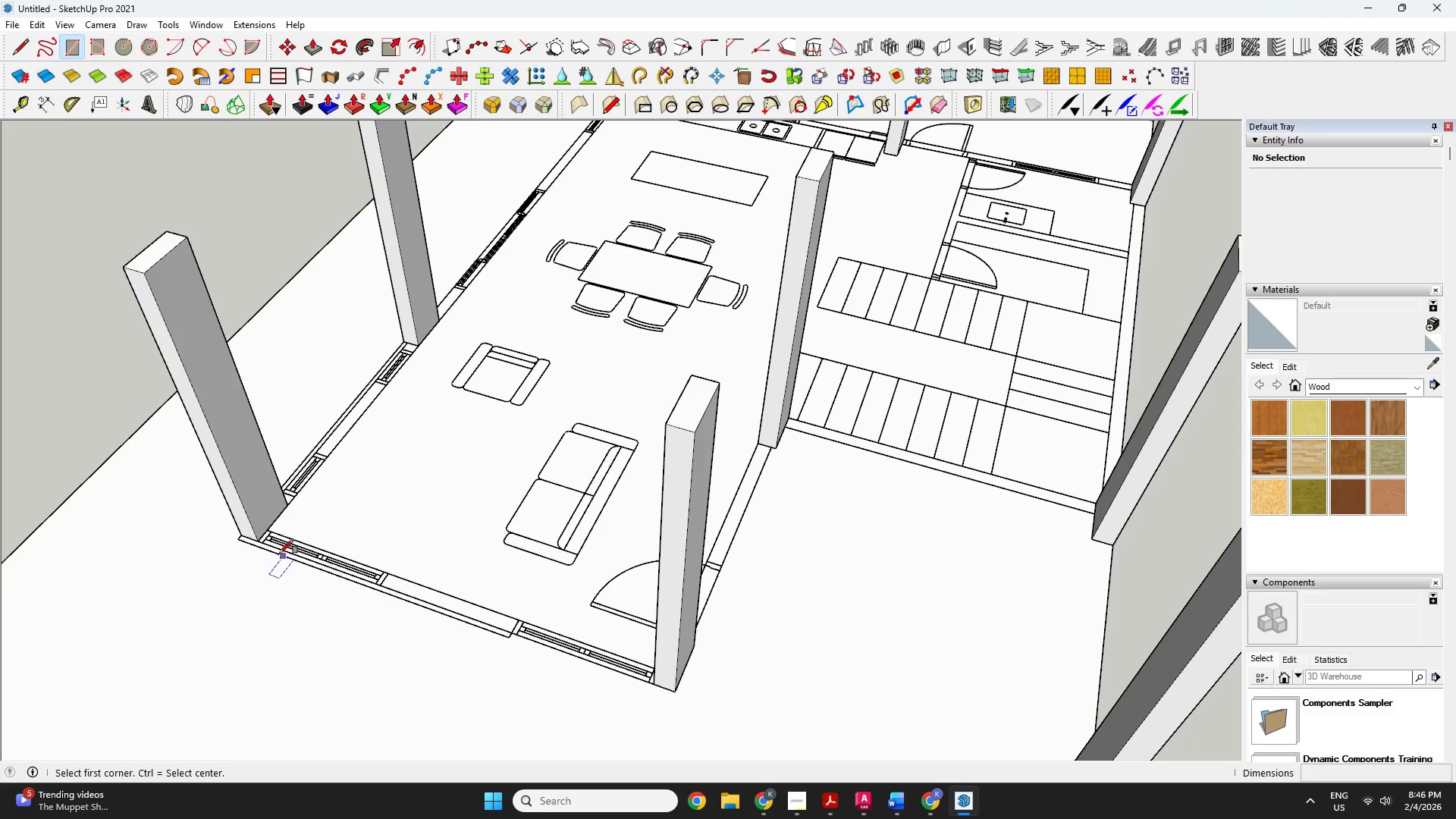 
scroll: coordinate [526, 676], scroll_direction: none, amount: 0.0
 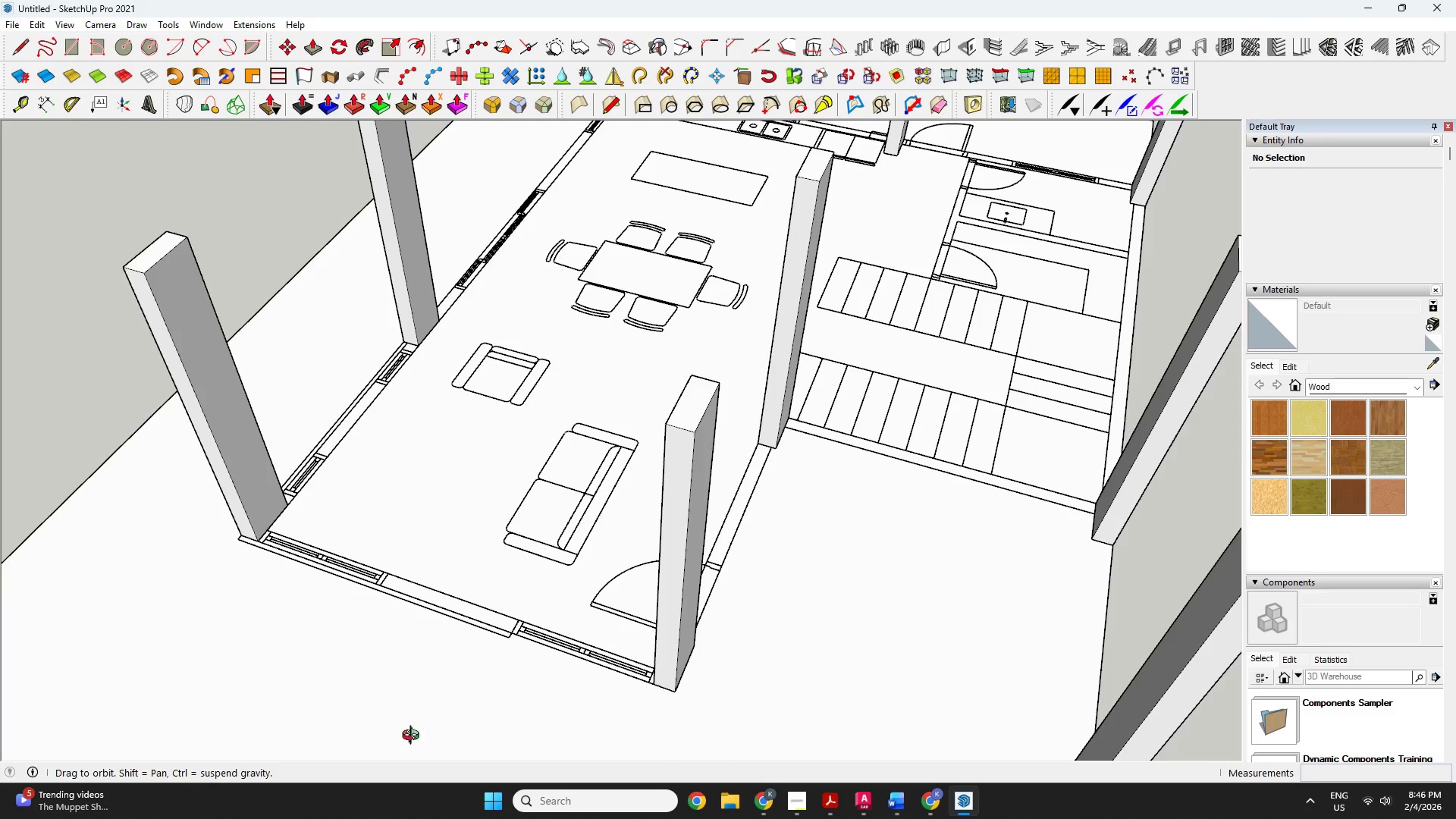 
scroll: coordinate [267, 543], scroll_direction: up, amount: 2.0
 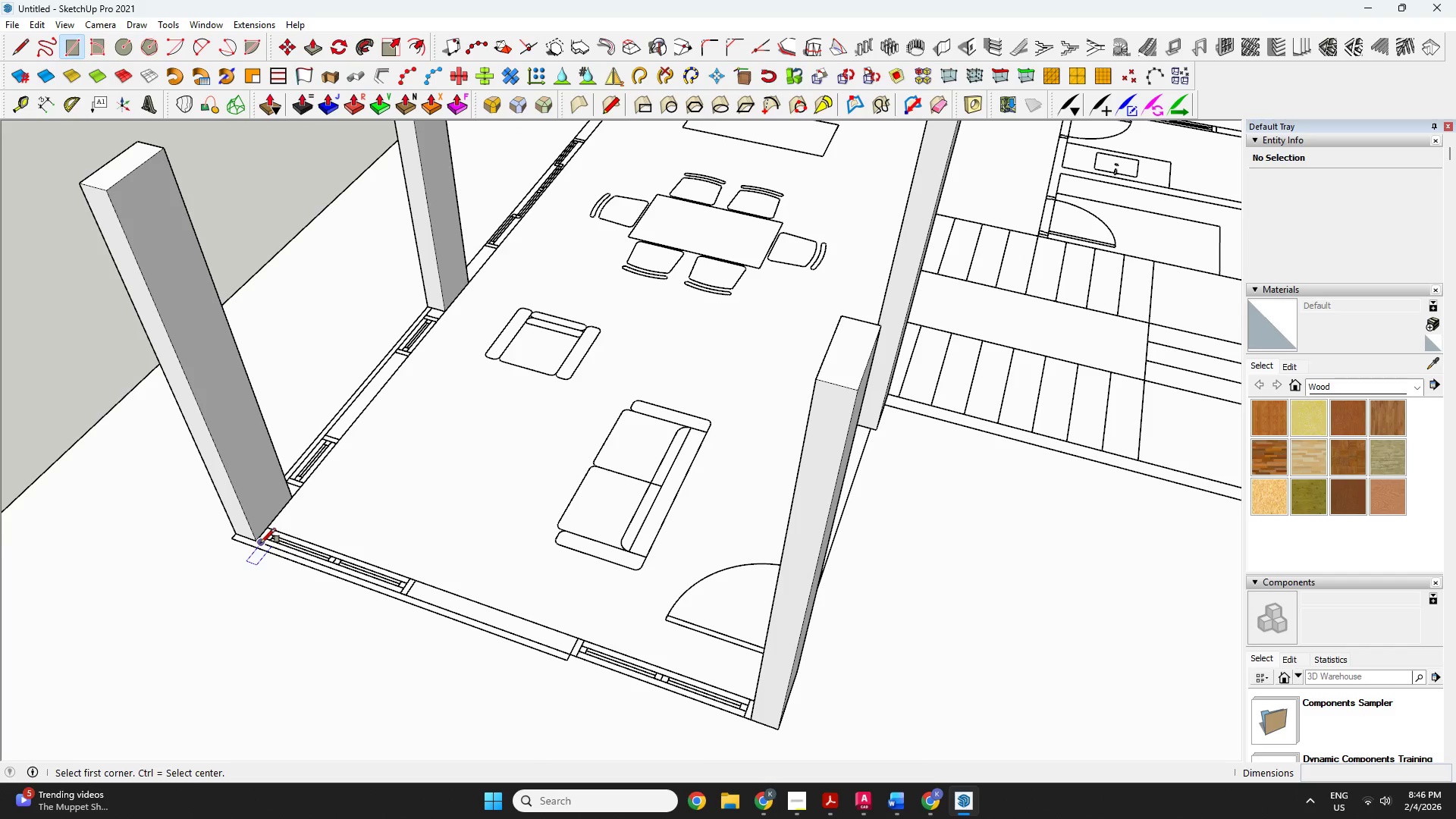 
left_click([262, 543])
 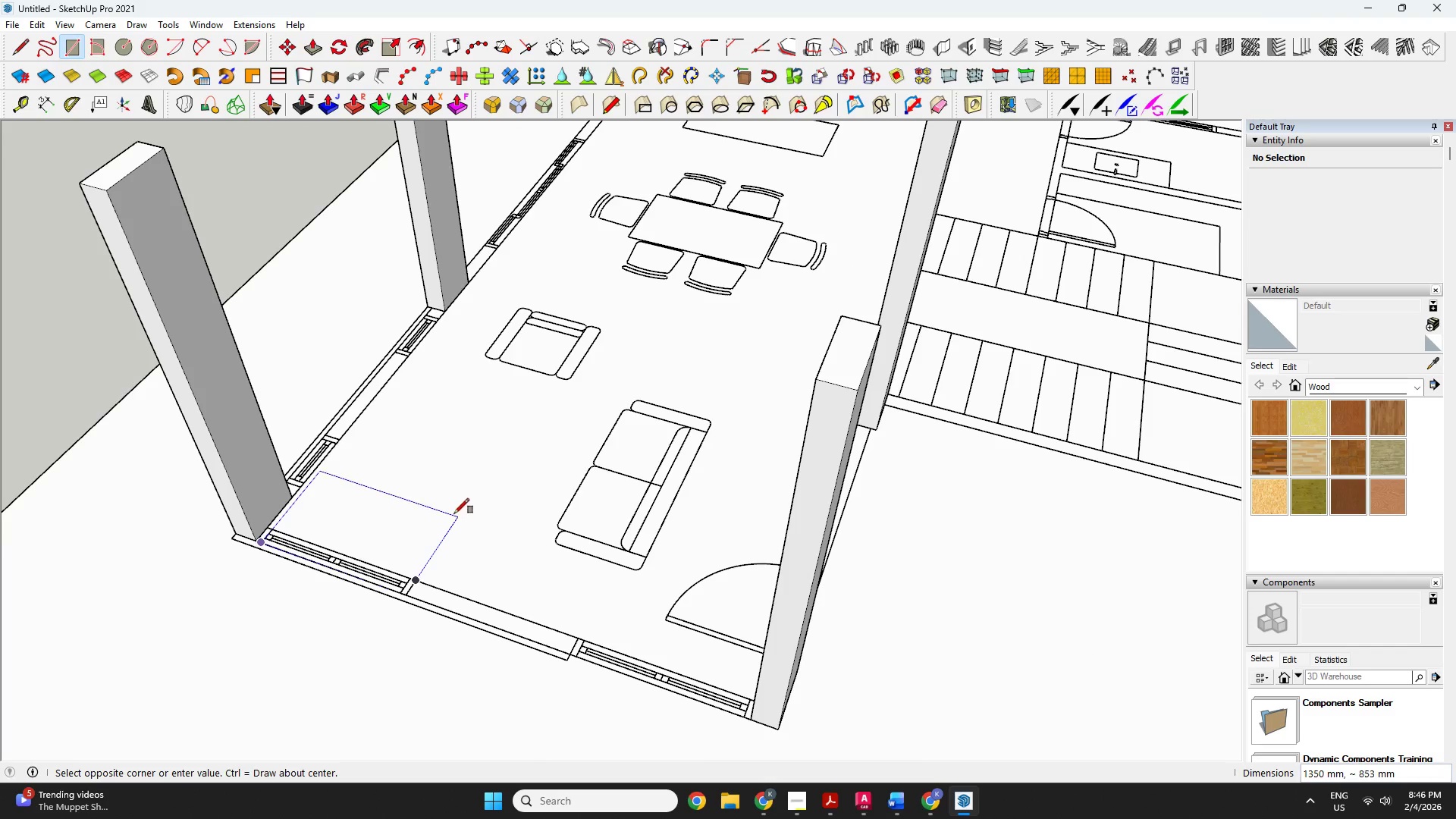 
key(Escape)
 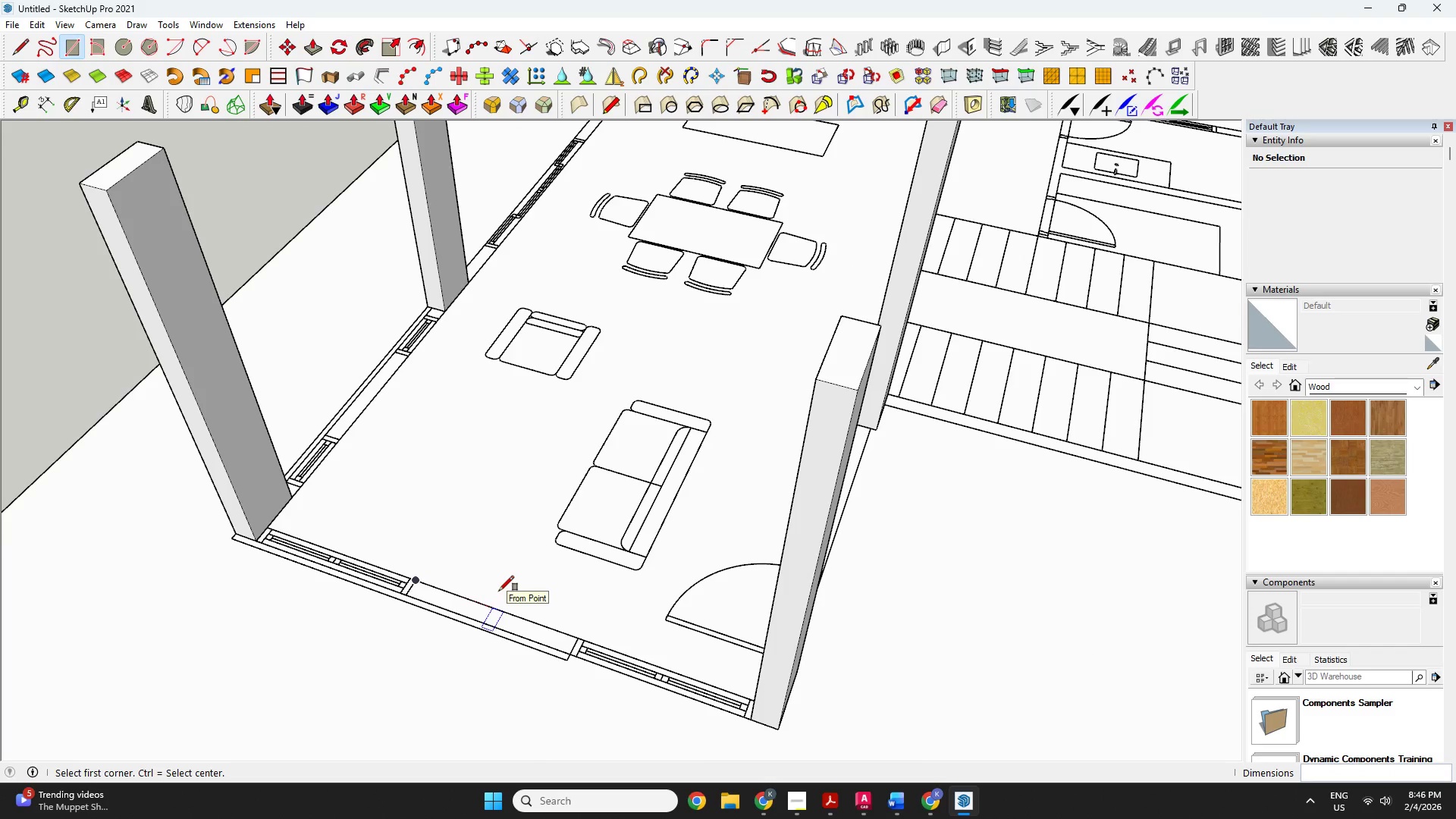 
key(R)
 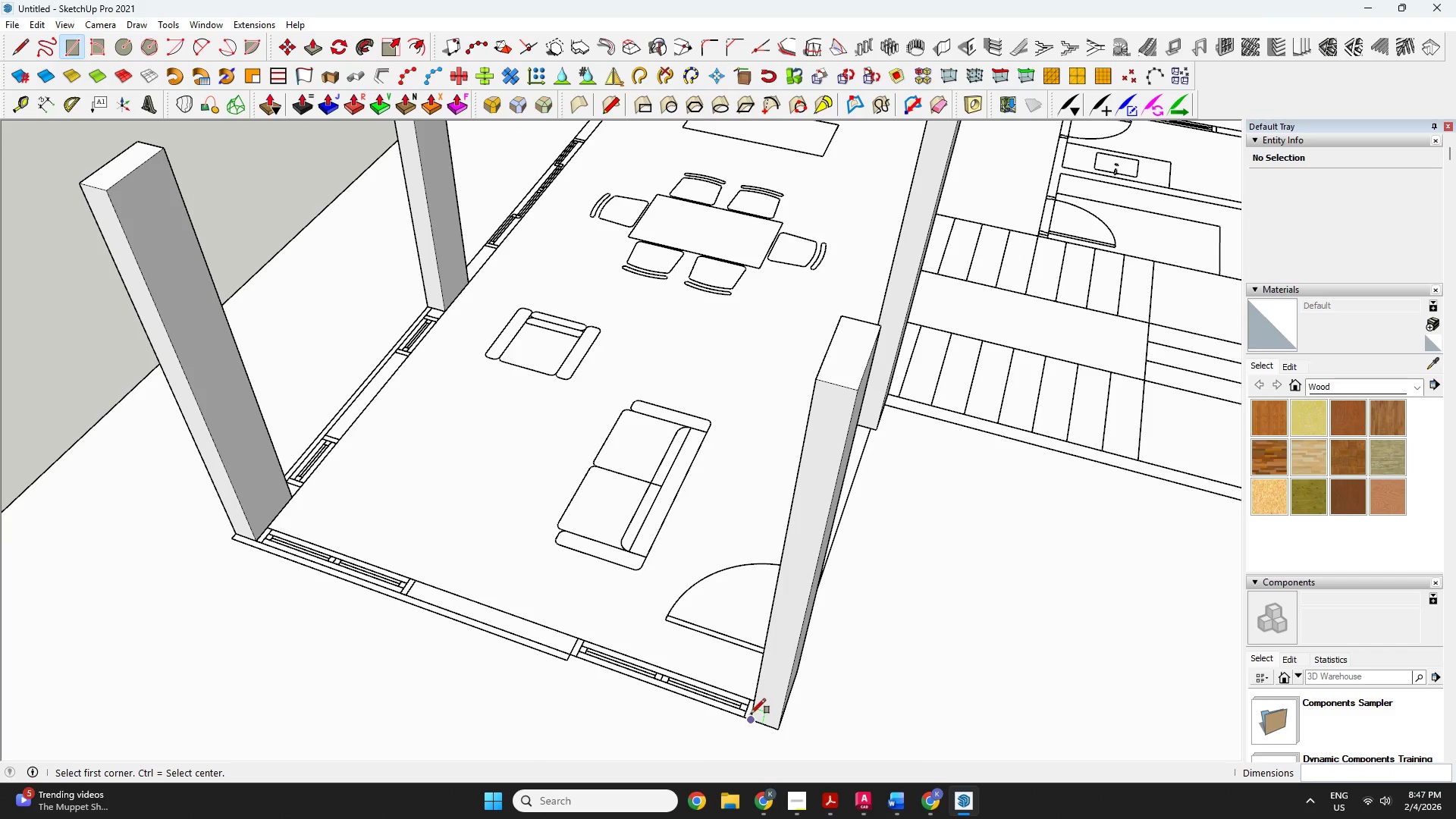 
left_click([749, 715])
 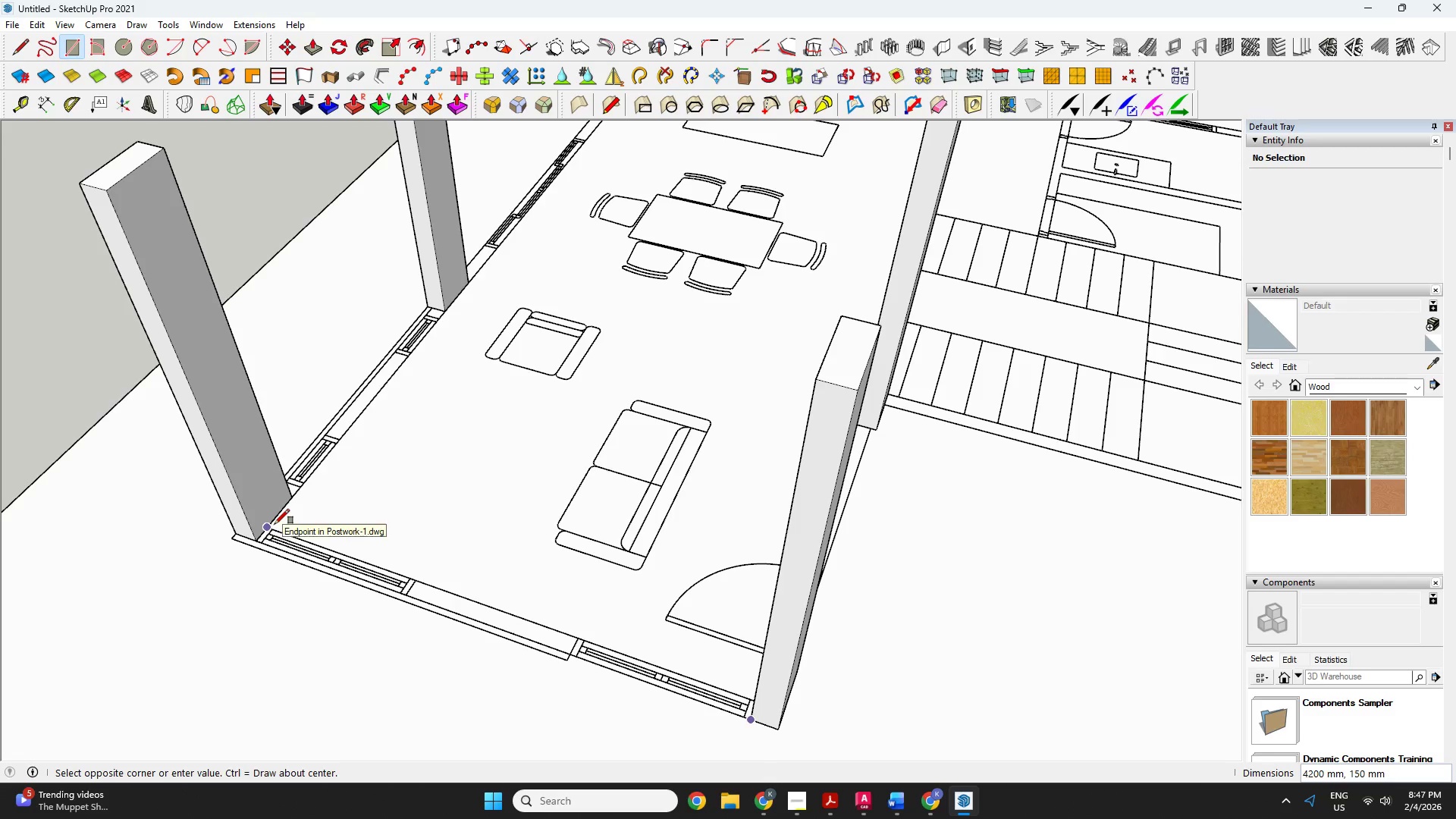 
left_click([275, 524])
 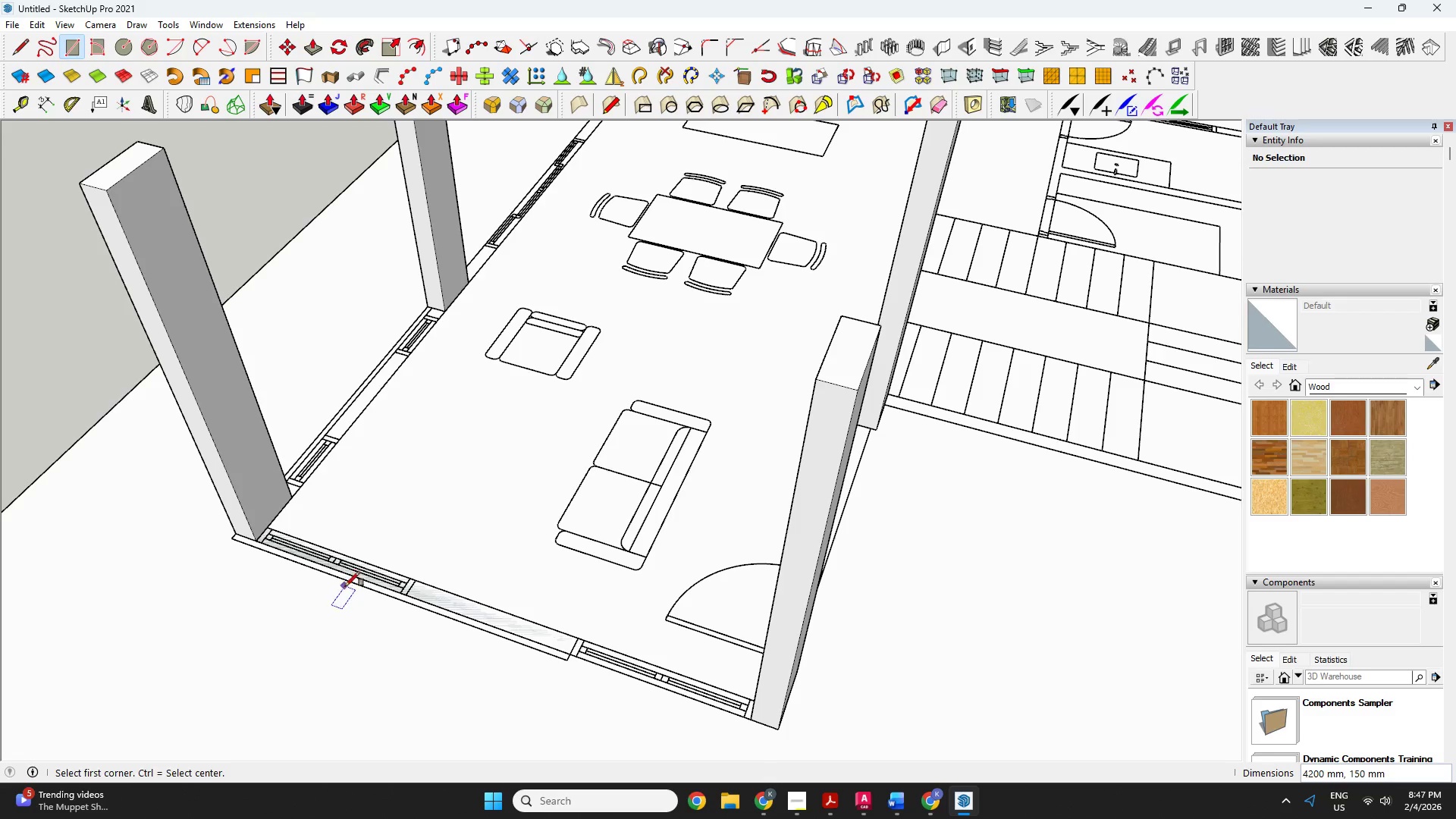 
key(Space)
 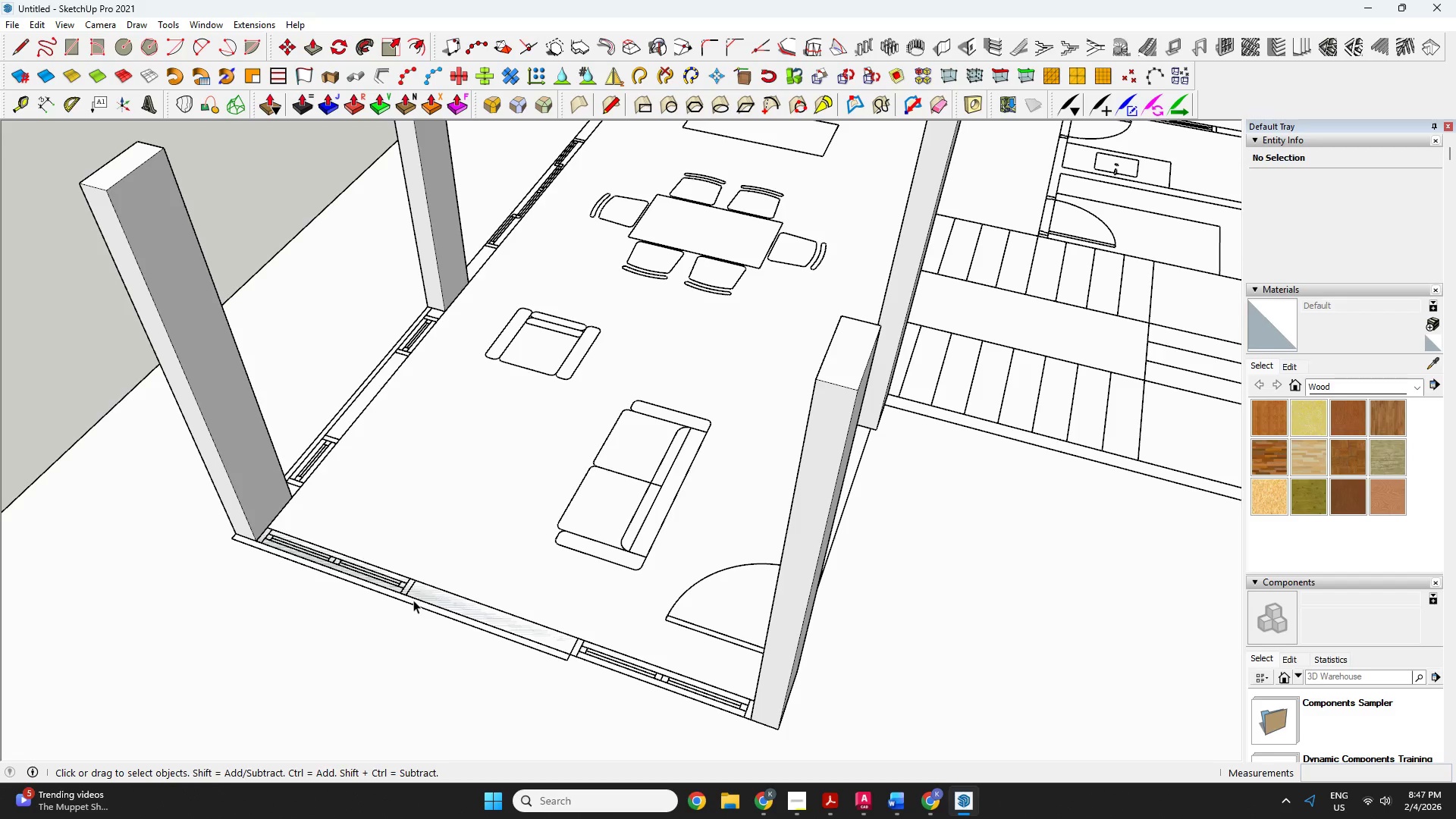 
key(P)
 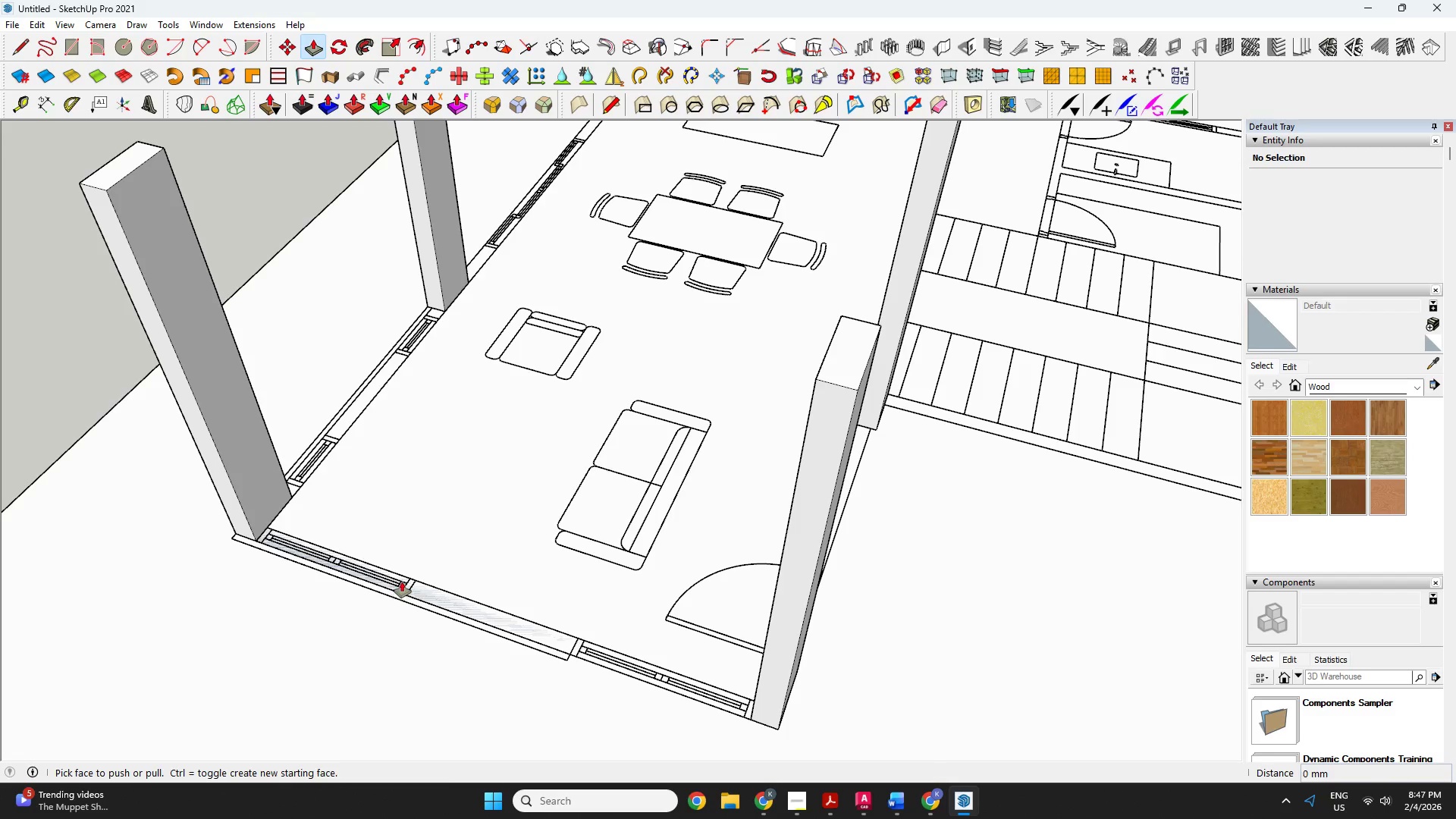 
left_click([402, 582])
 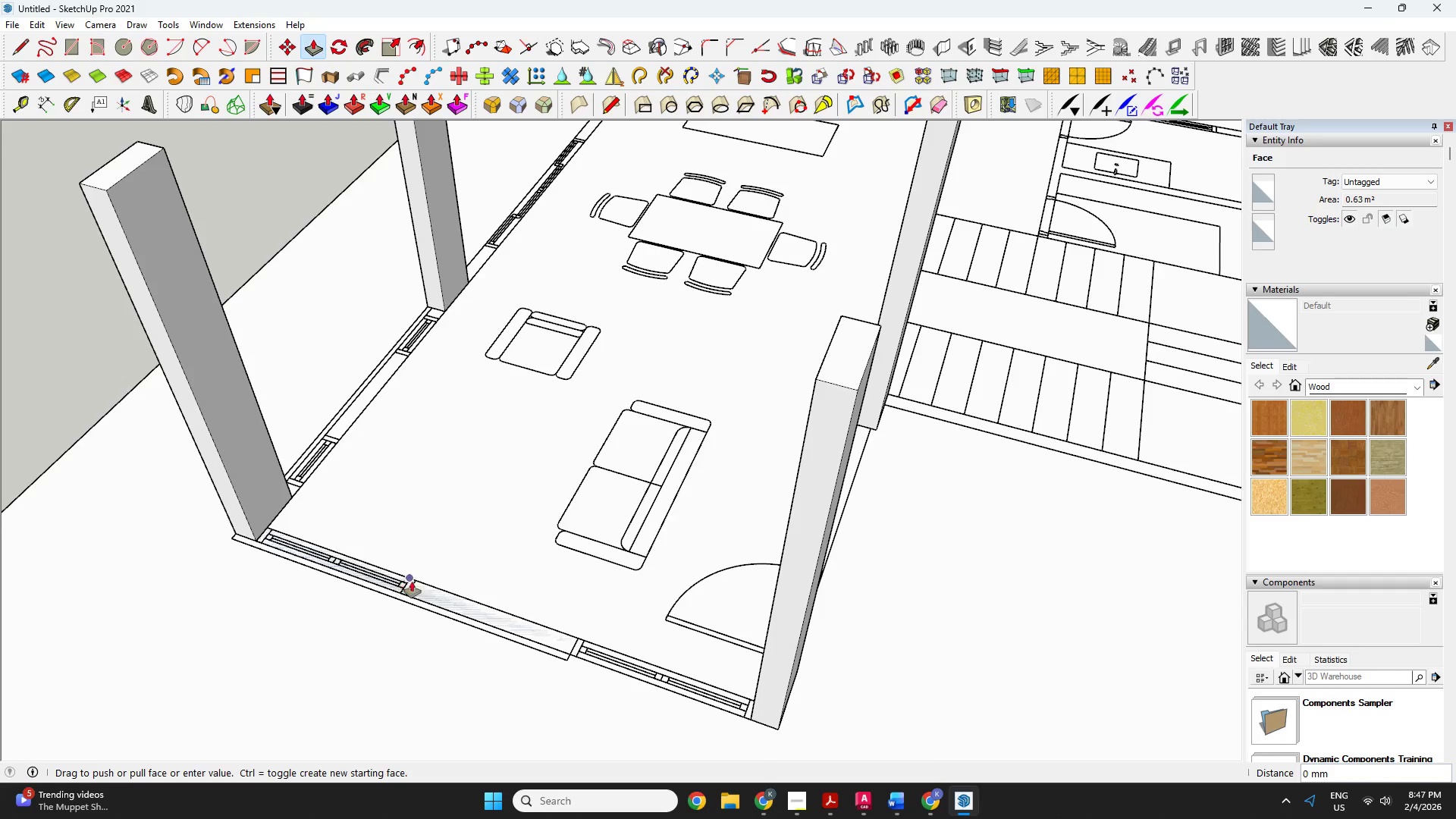 
scroll: coordinate [419, 573], scroll_direction: down, amount: 5.0
 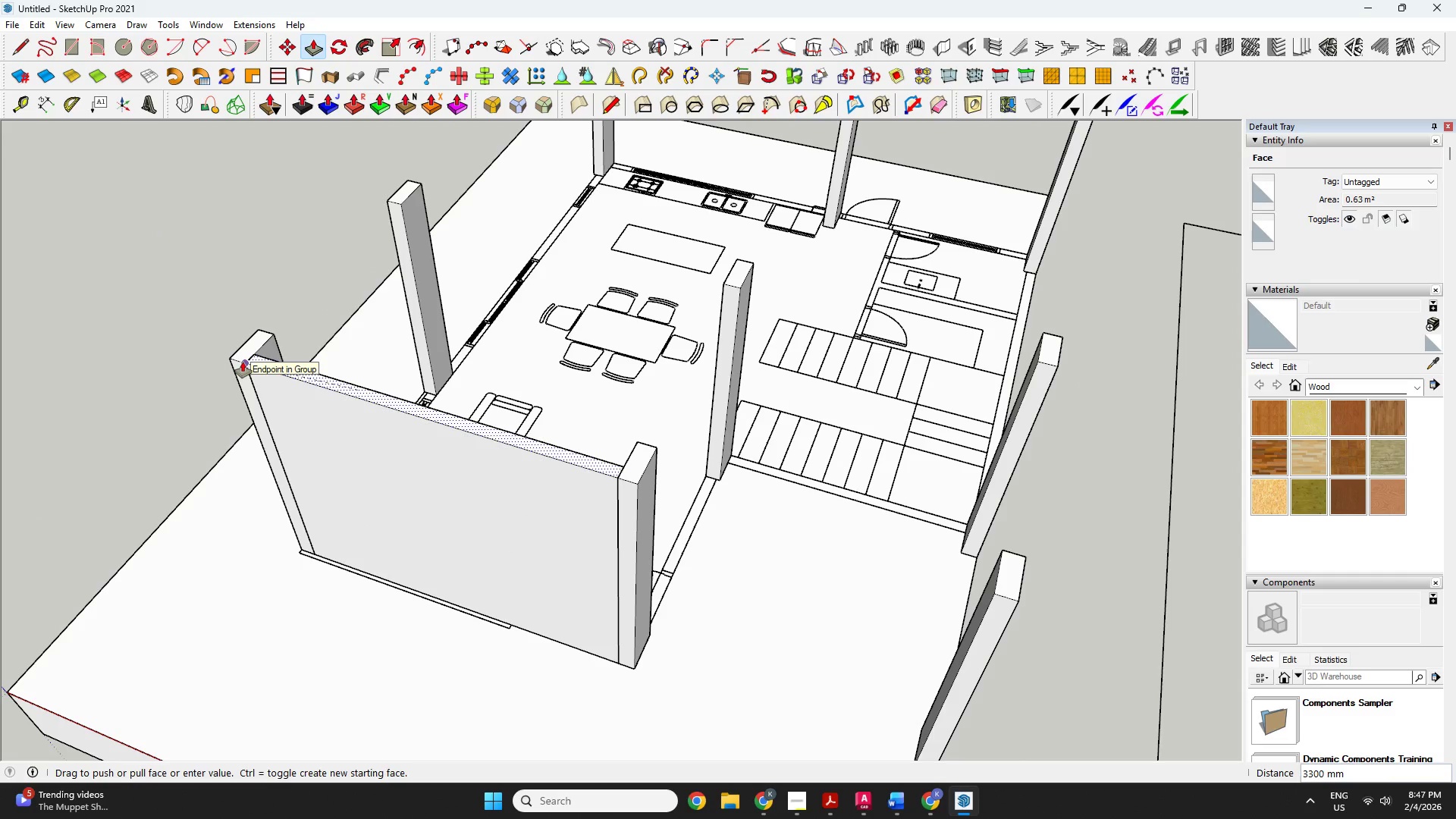 
left_click([243, 362])
 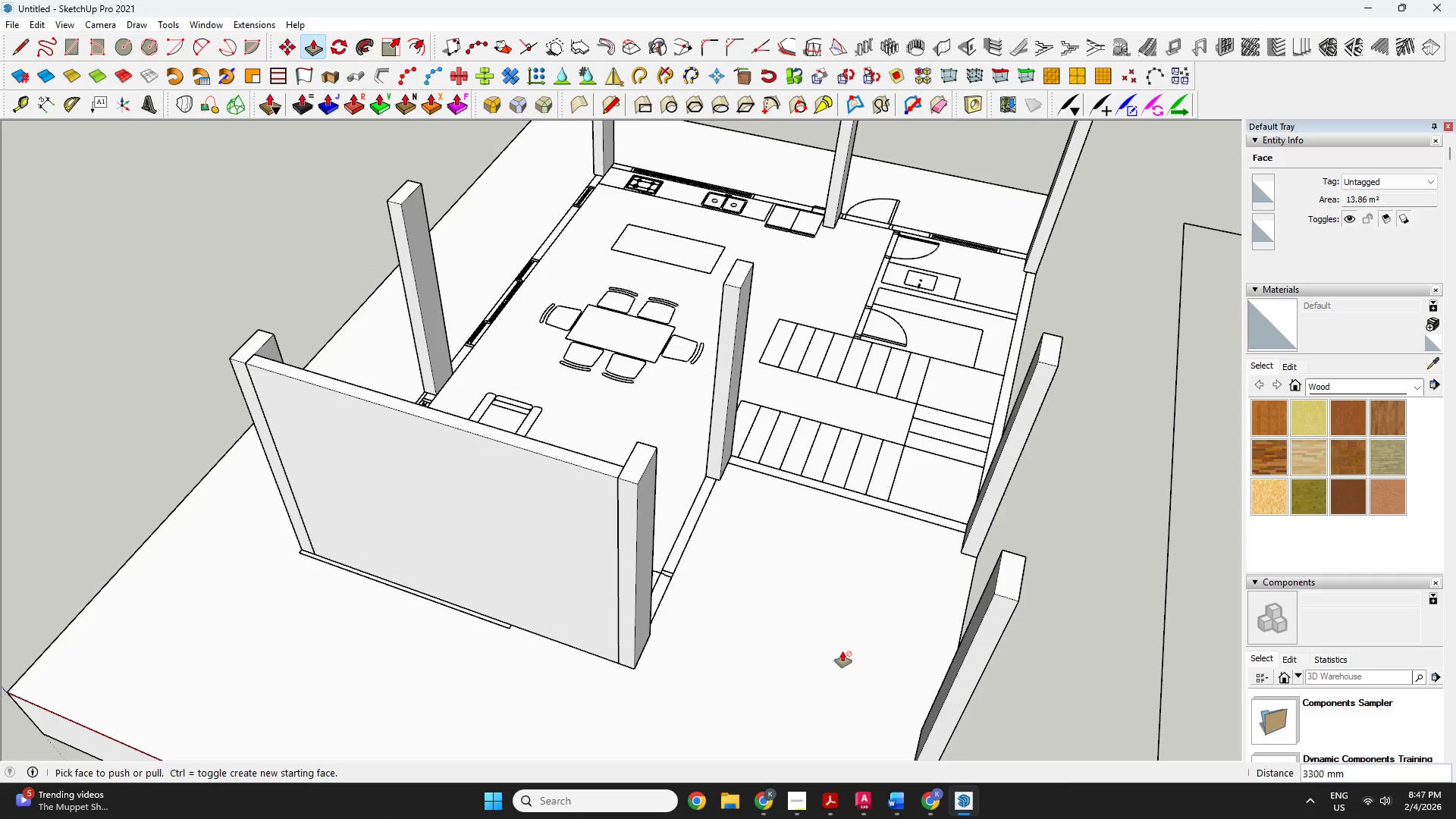 
key(R)
 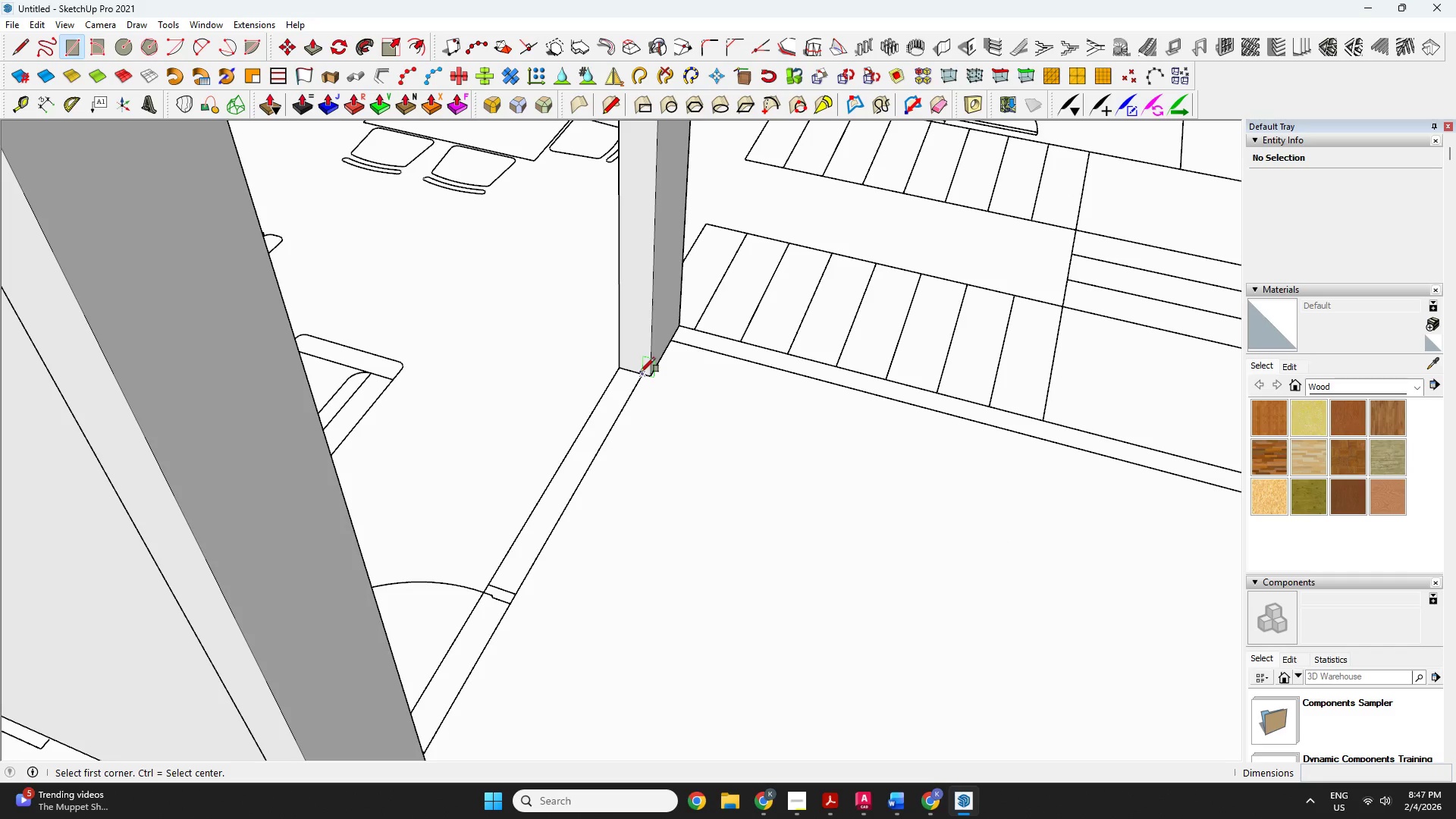 
scroll: coordinate [692, 477], scroll_direction: up, amount: 9.0
 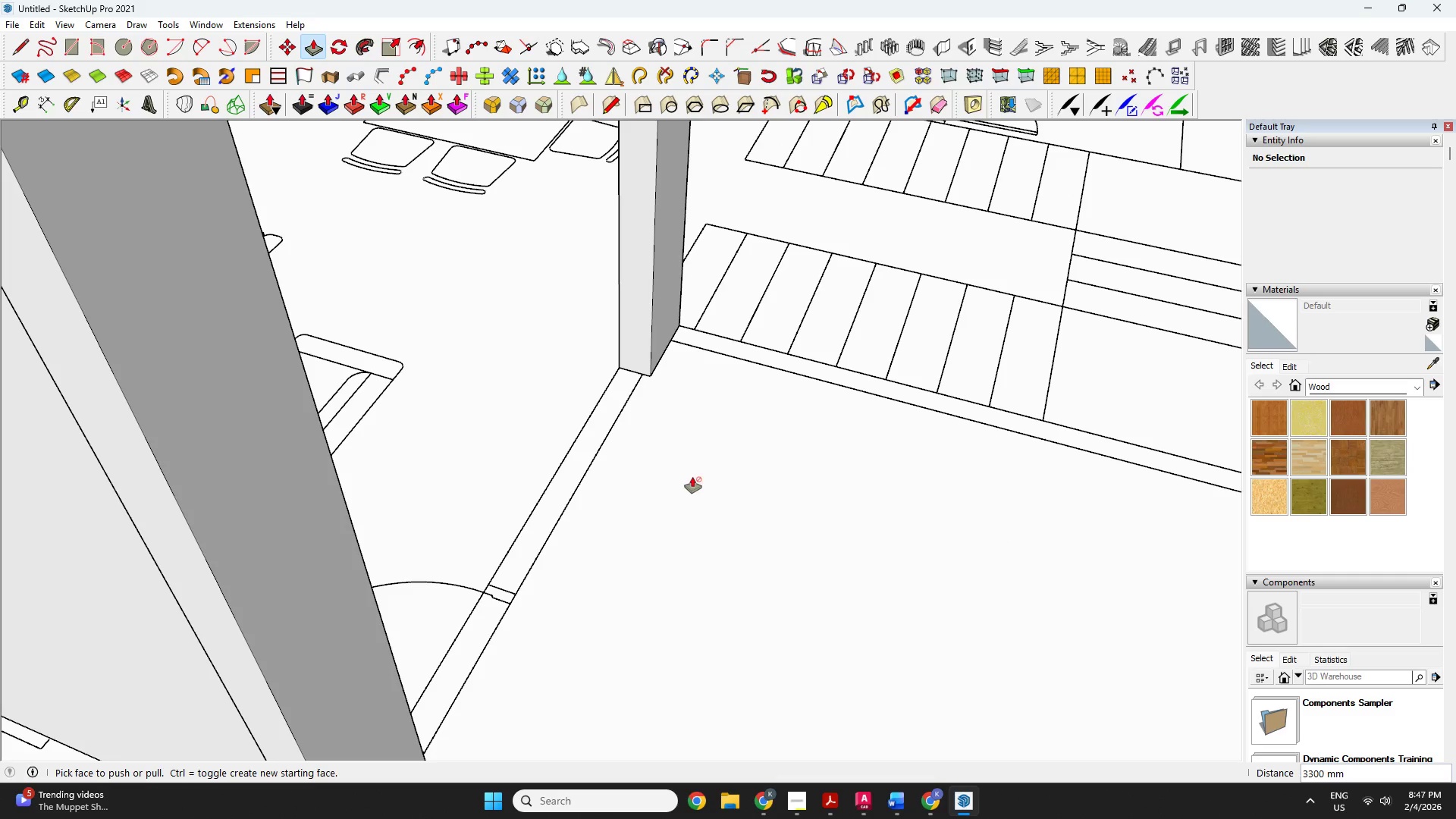 
left_click([639, 374])
 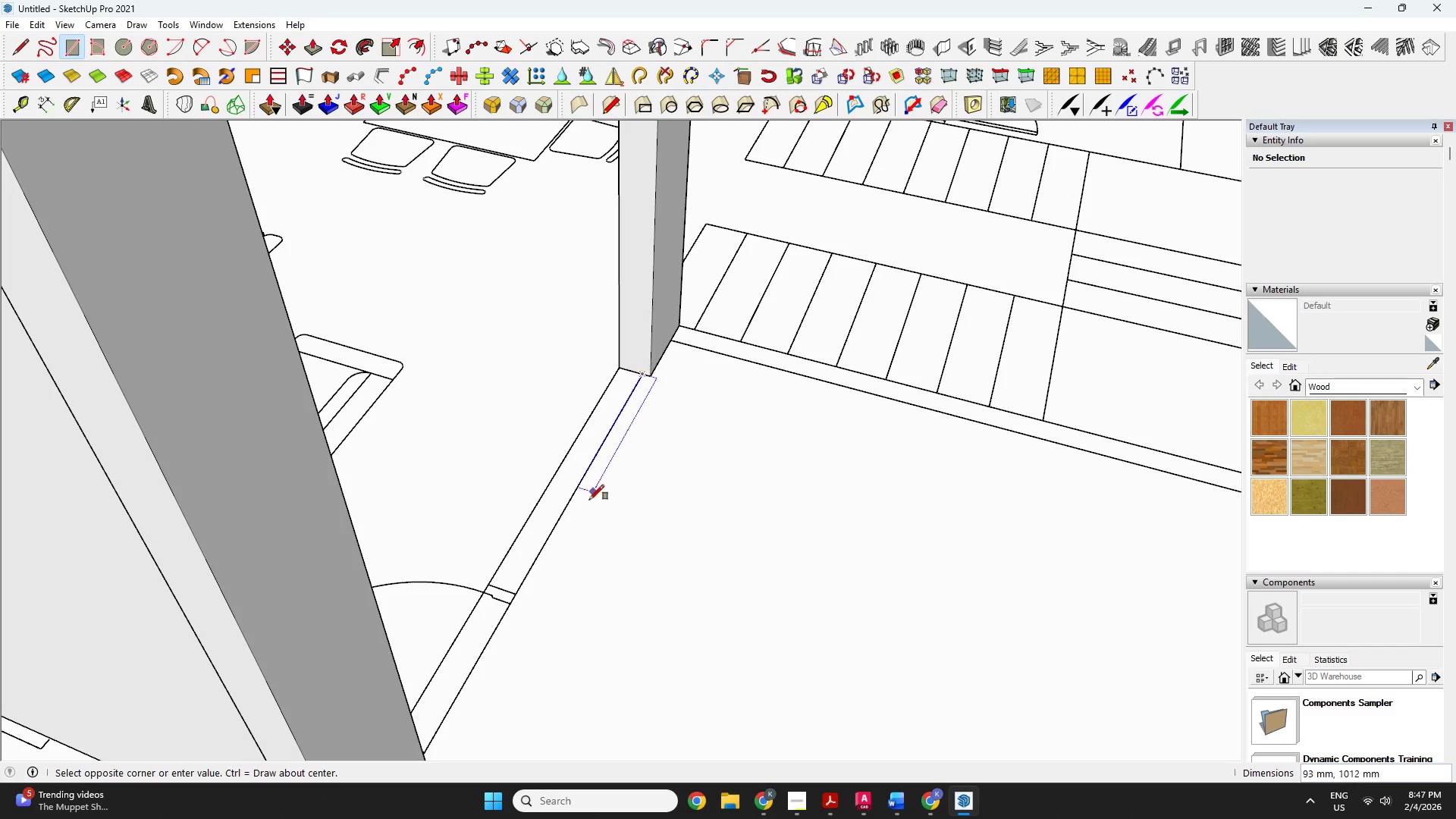 
key(Space)
 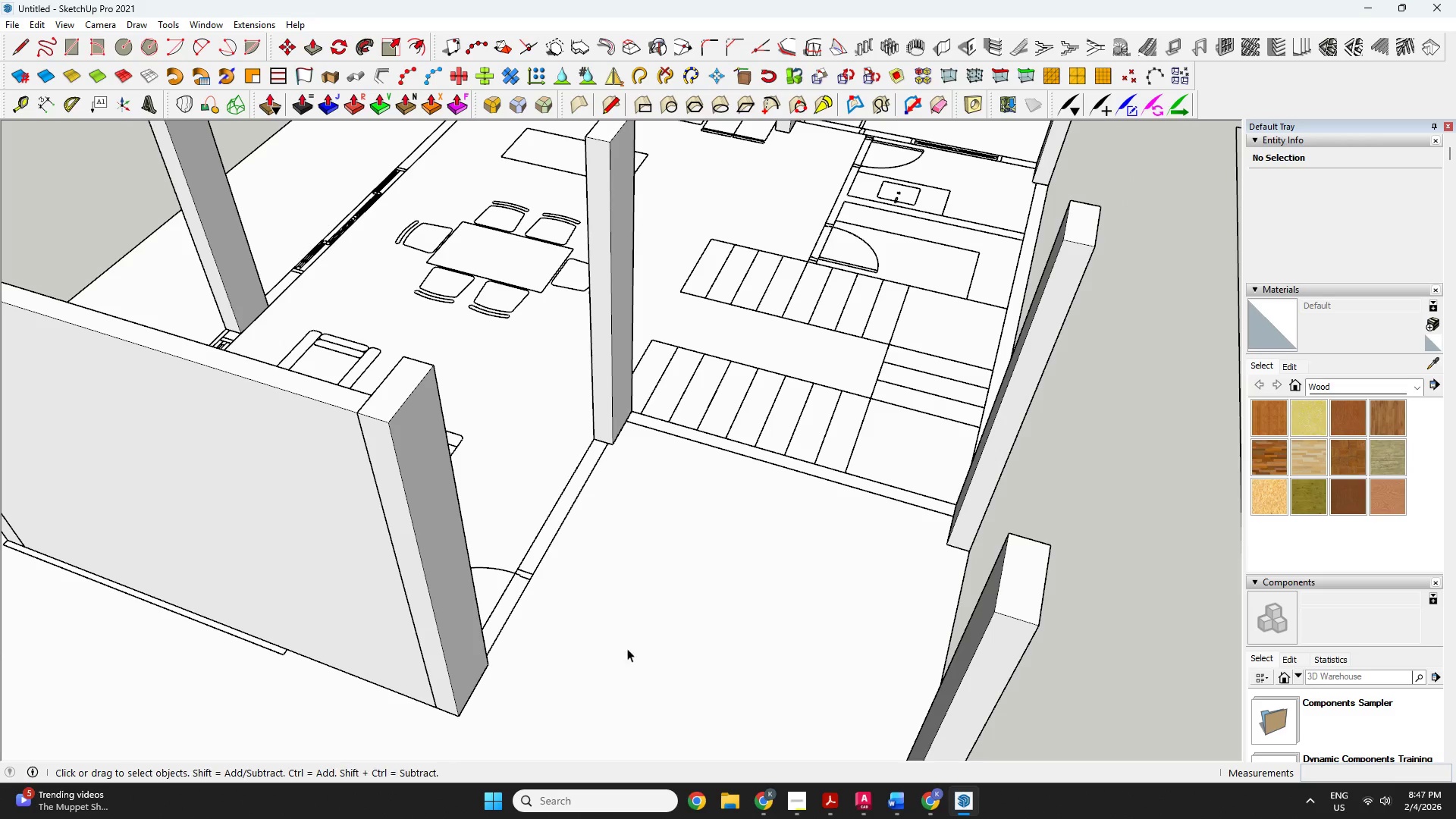 
scroll: coordinate [554, 551], scroll_direction: down, amount: 6.0
 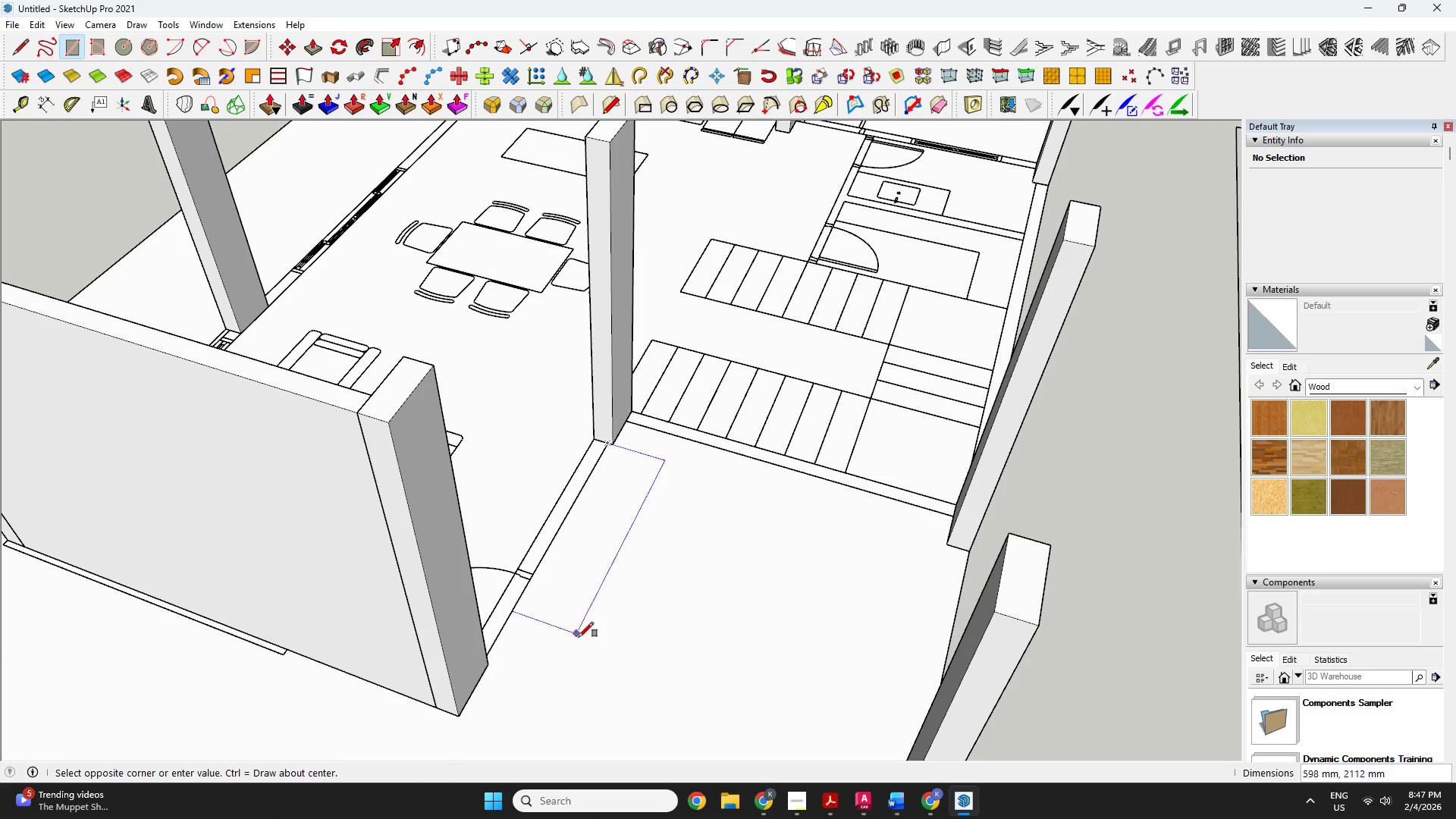 
key(O)
 